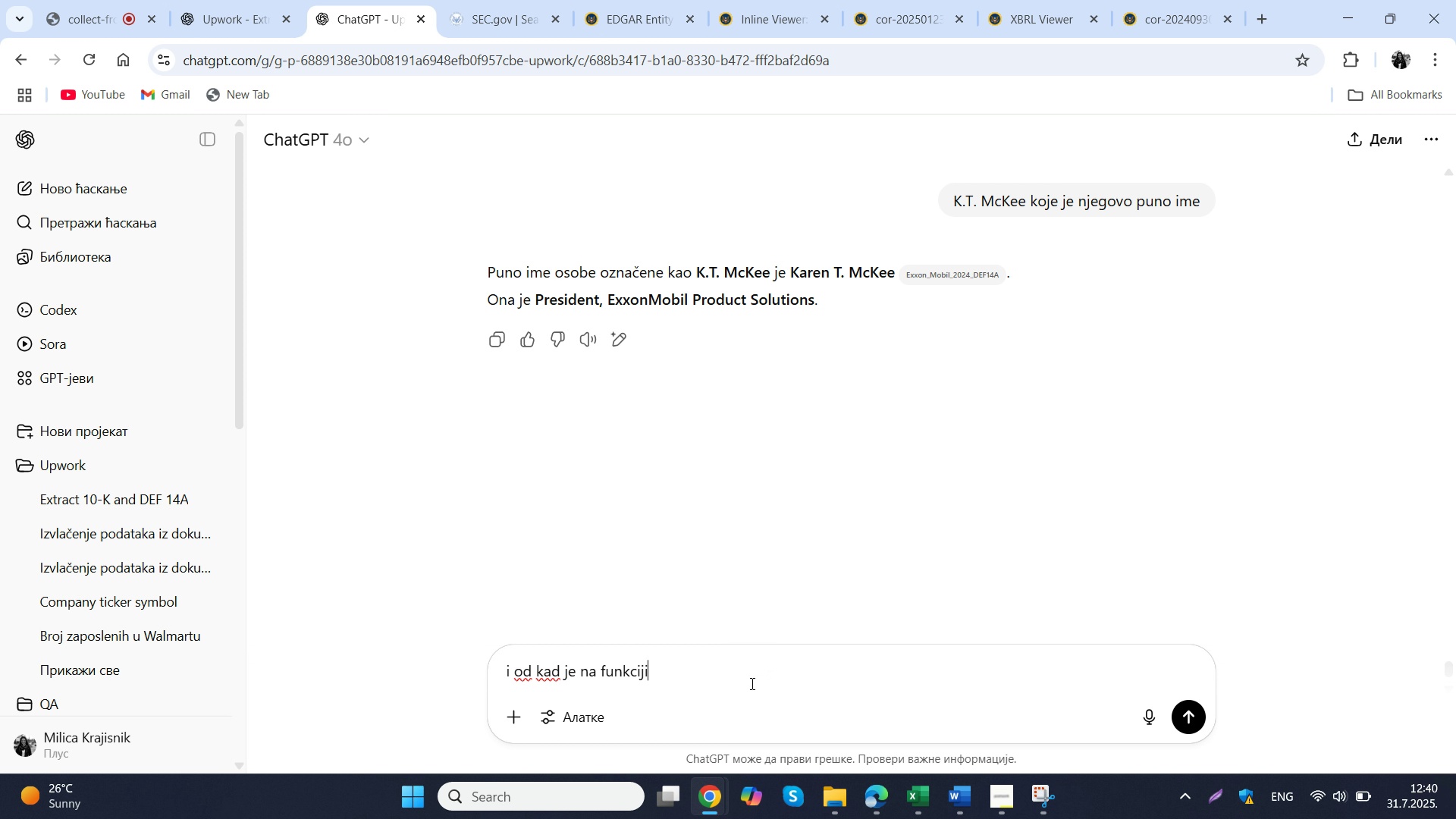 
key(Enter)
 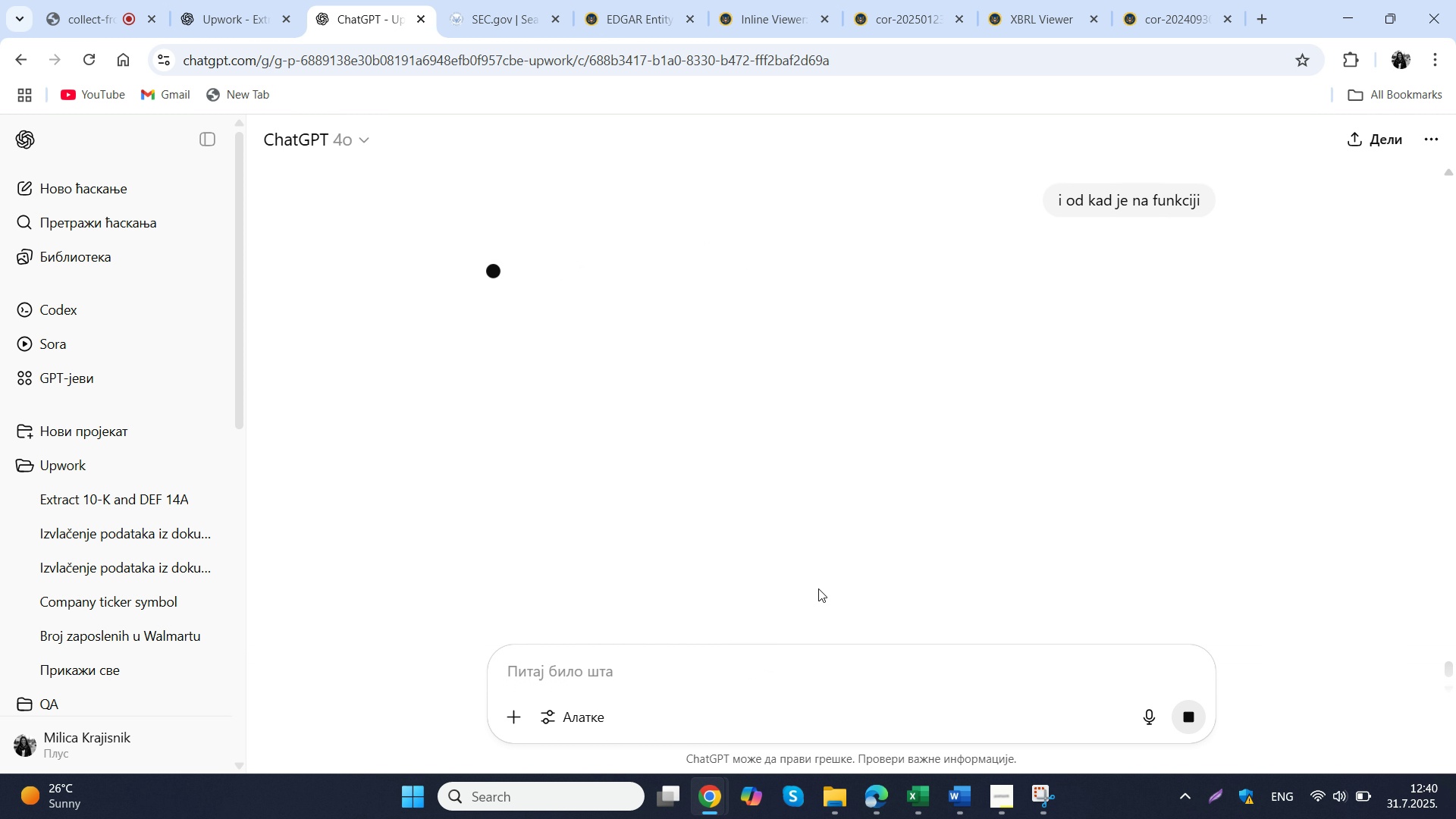 
scroll: coordinate [762, 600], scroll_direction: up, amount: 2.0
 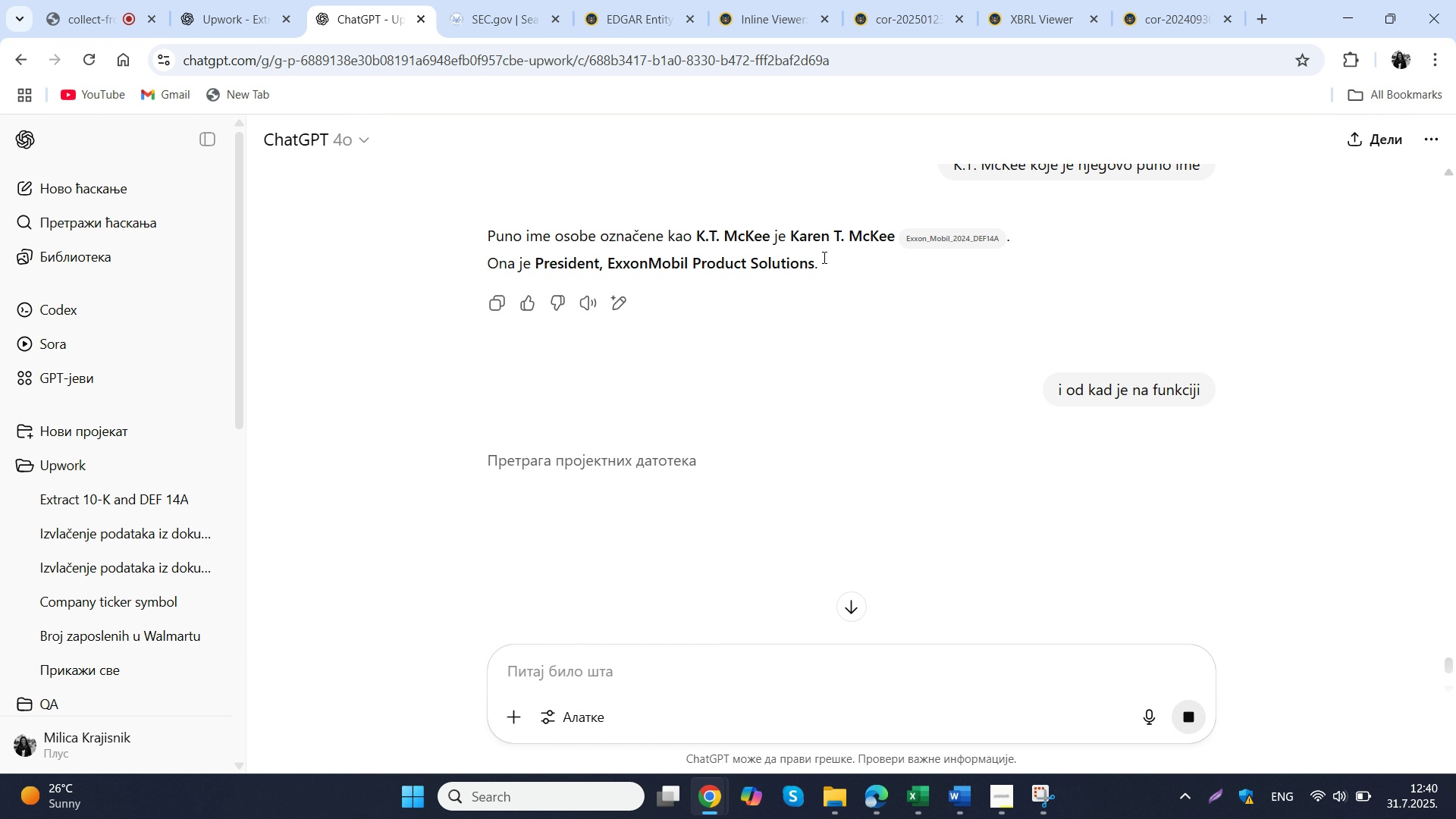 
left_click_drag(start_coordinate=[823, 263], to_coordinate=[535, 267])
 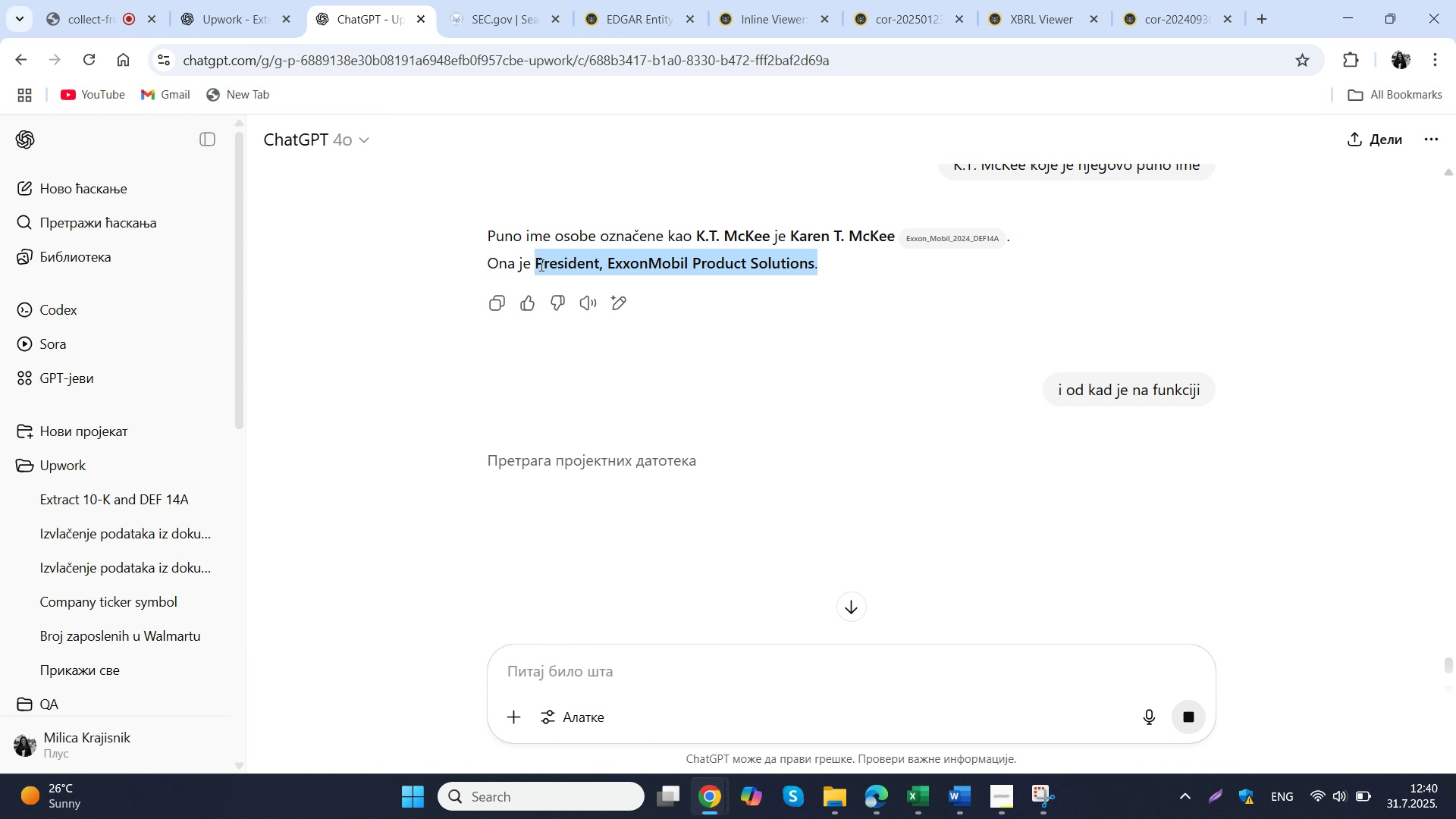 
key(Control+C)
 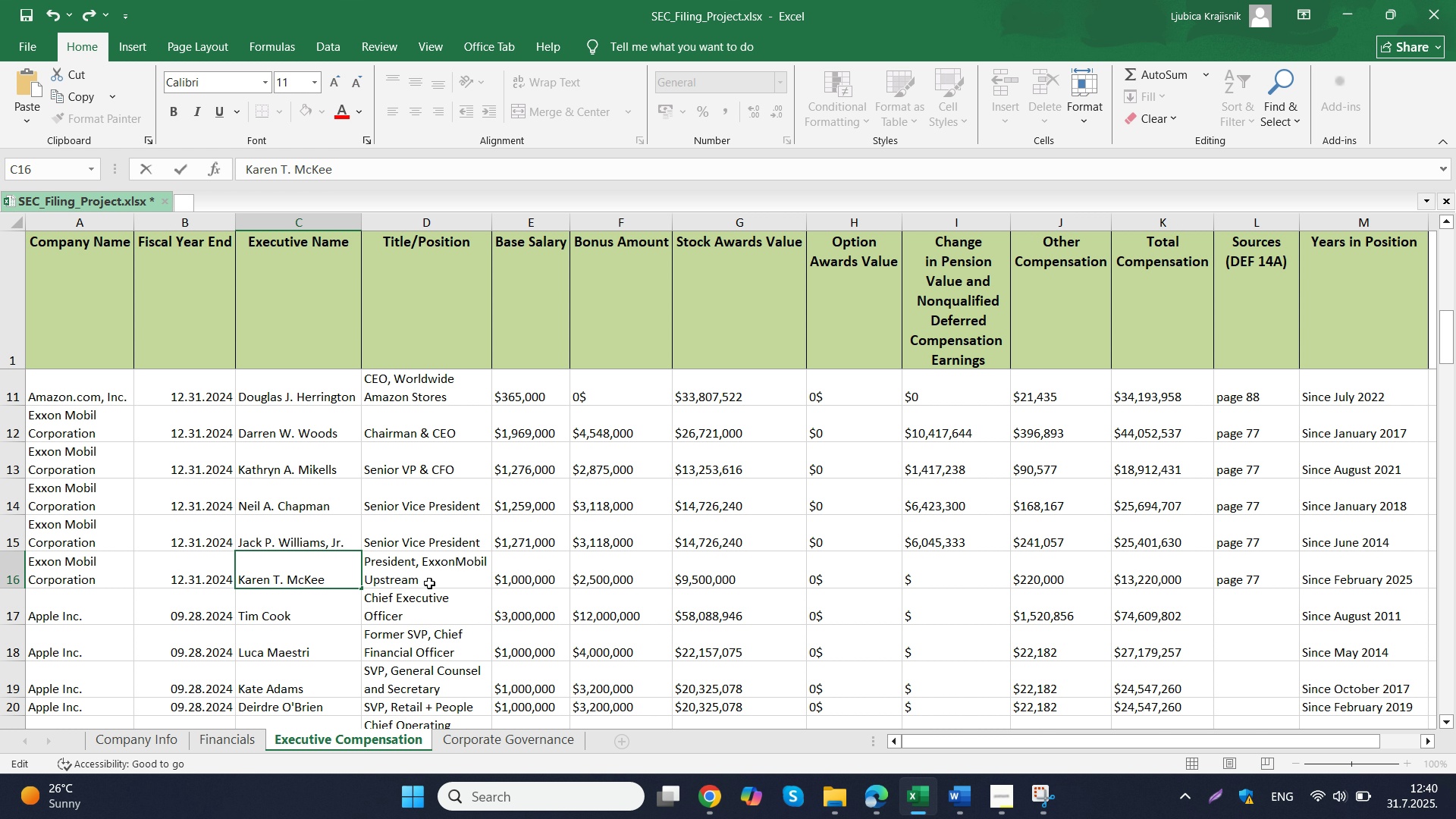 
double_click([424, 571])
 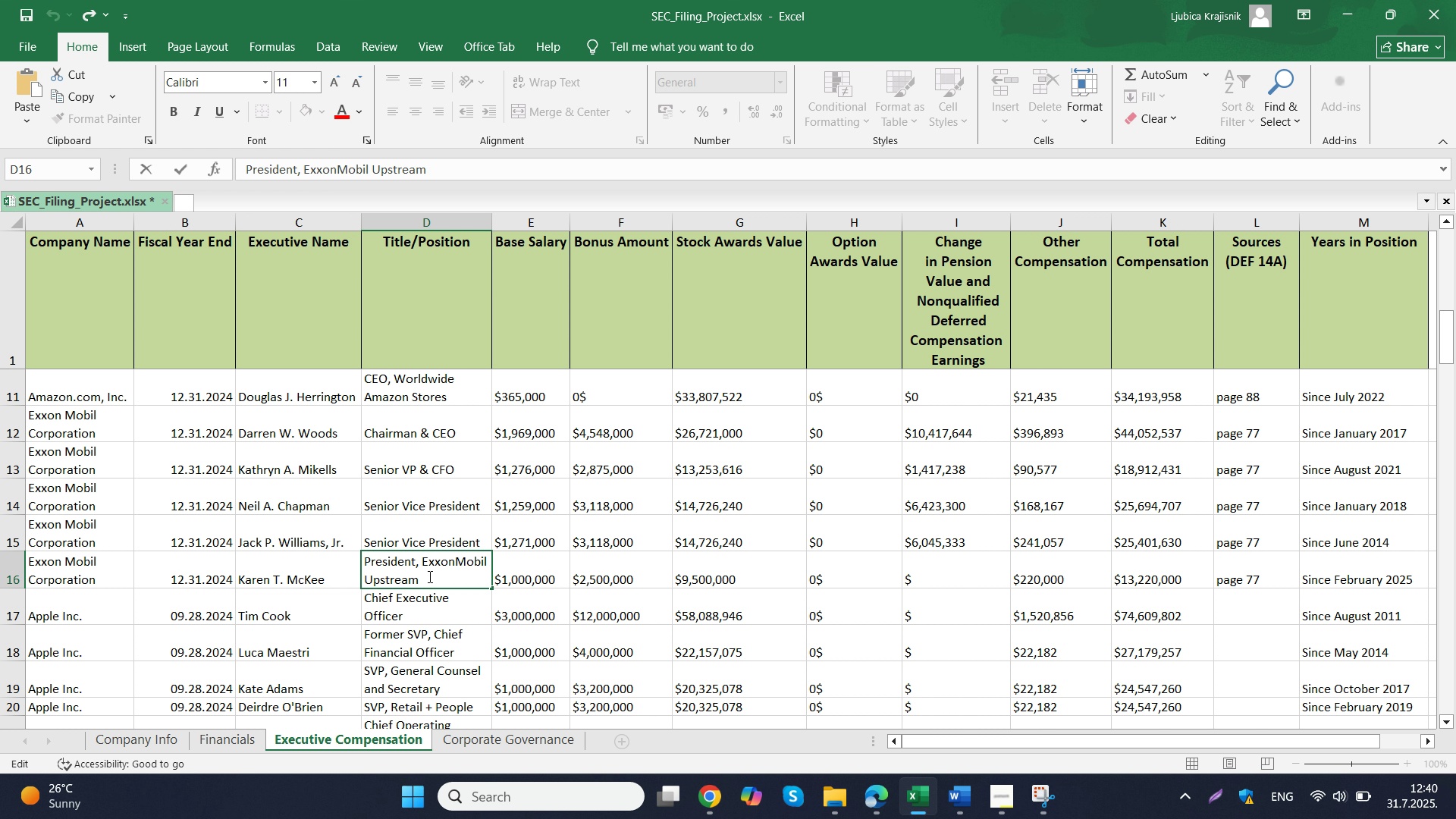 
left_click_drag(start_coordinate=[428, 575], to_coordinate=[367, 563])
 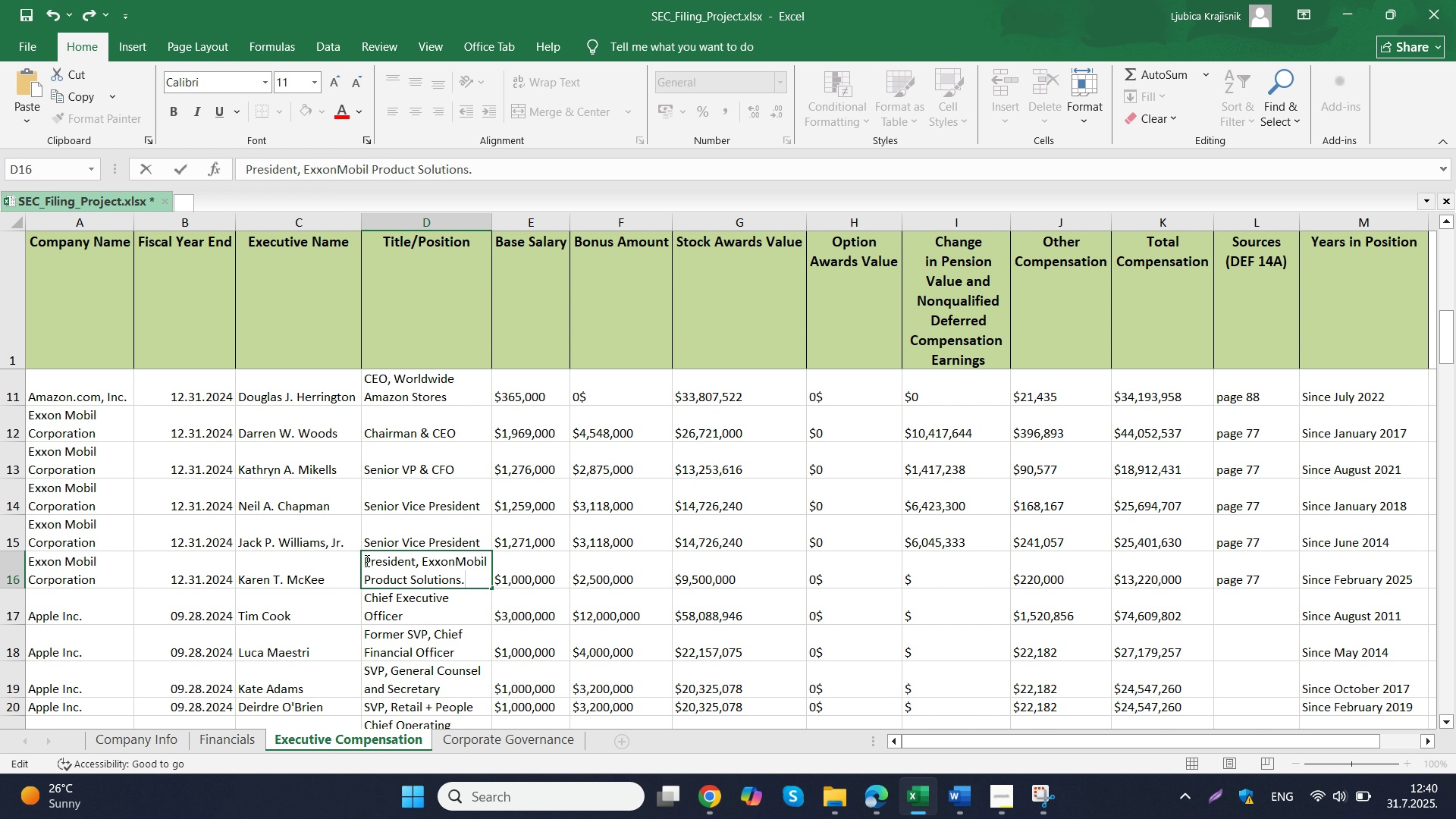 
key(Control+ControlLeft)
 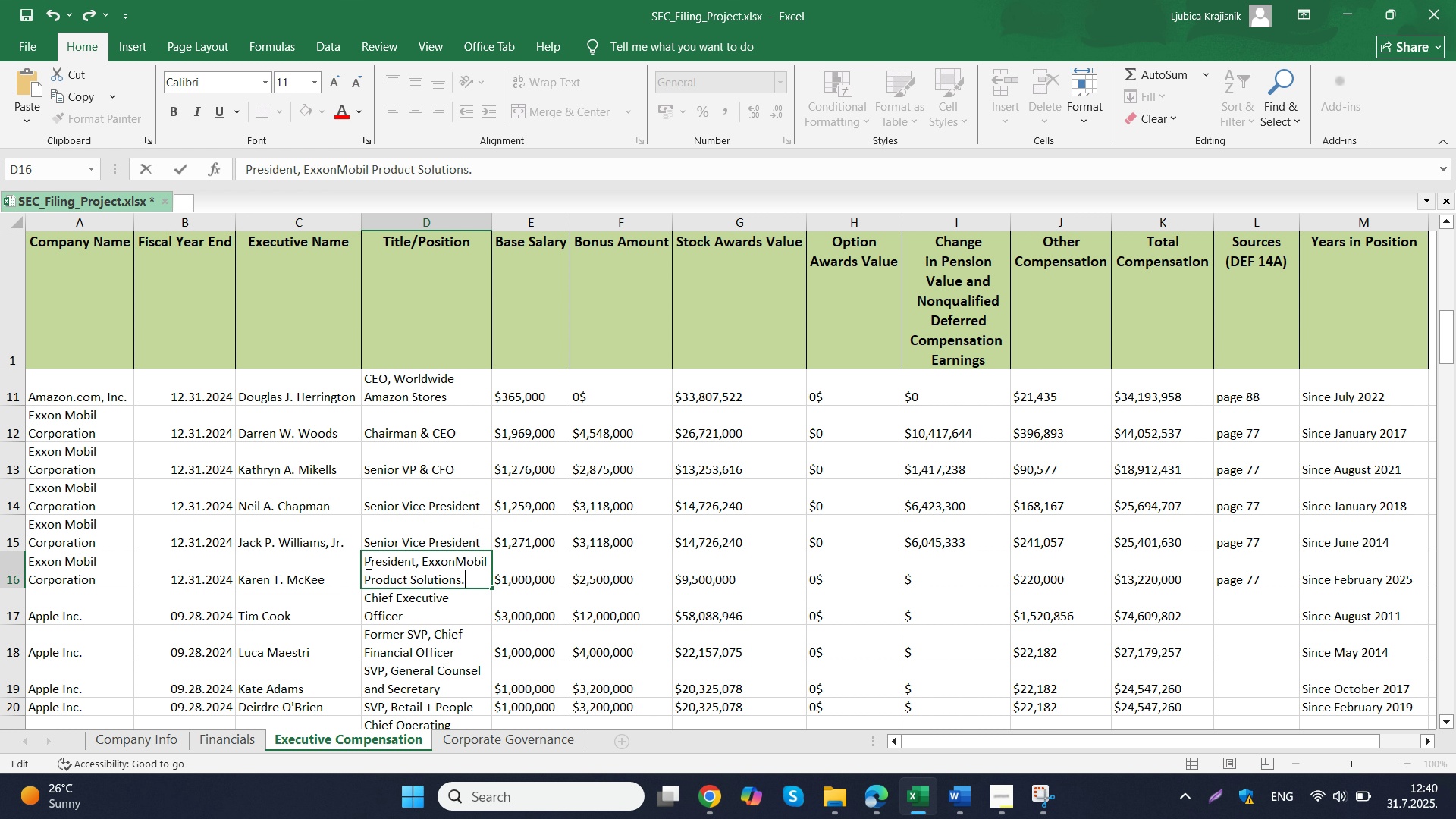 
key(Control+V)
 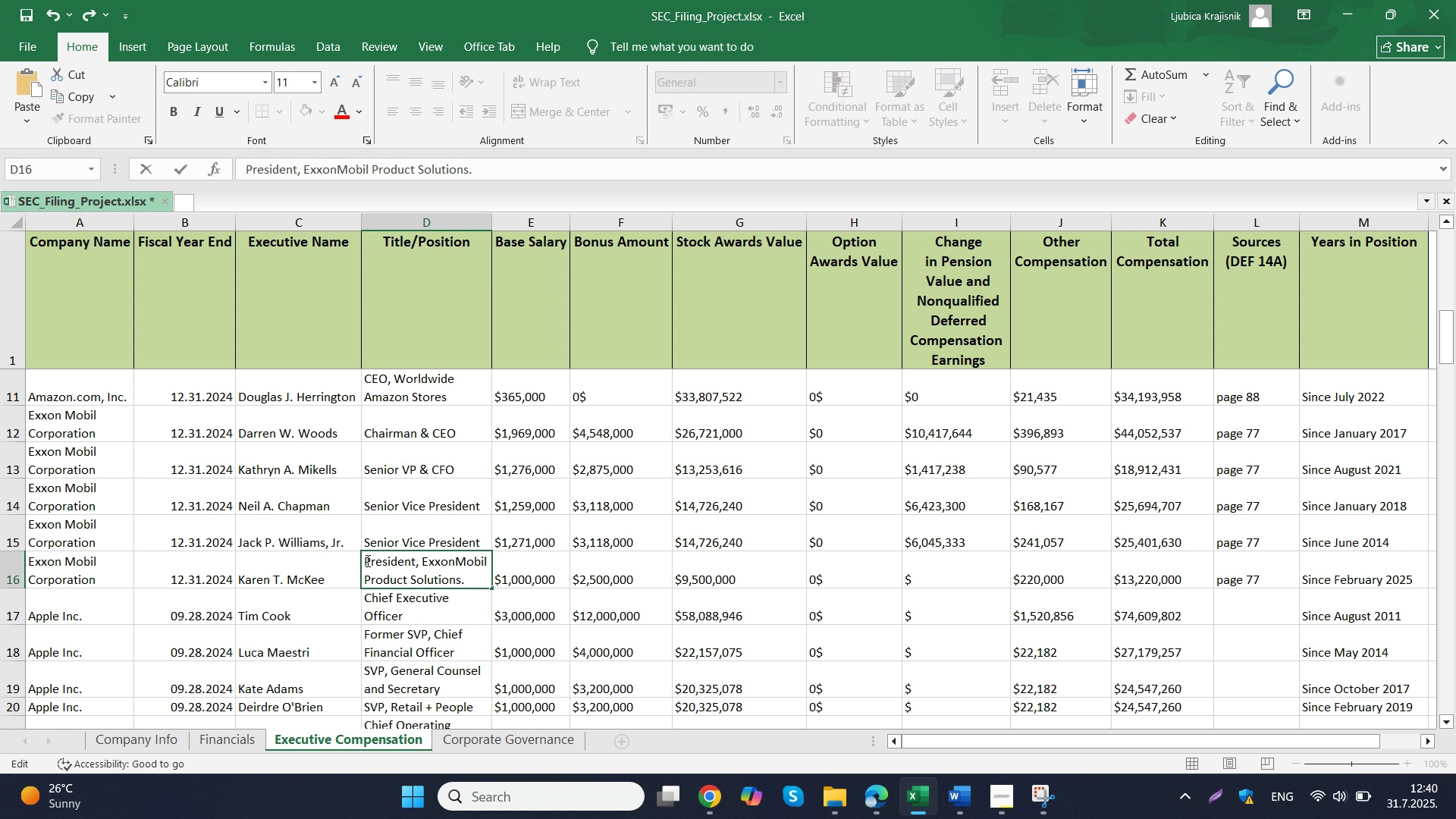 
key(Backspace)
 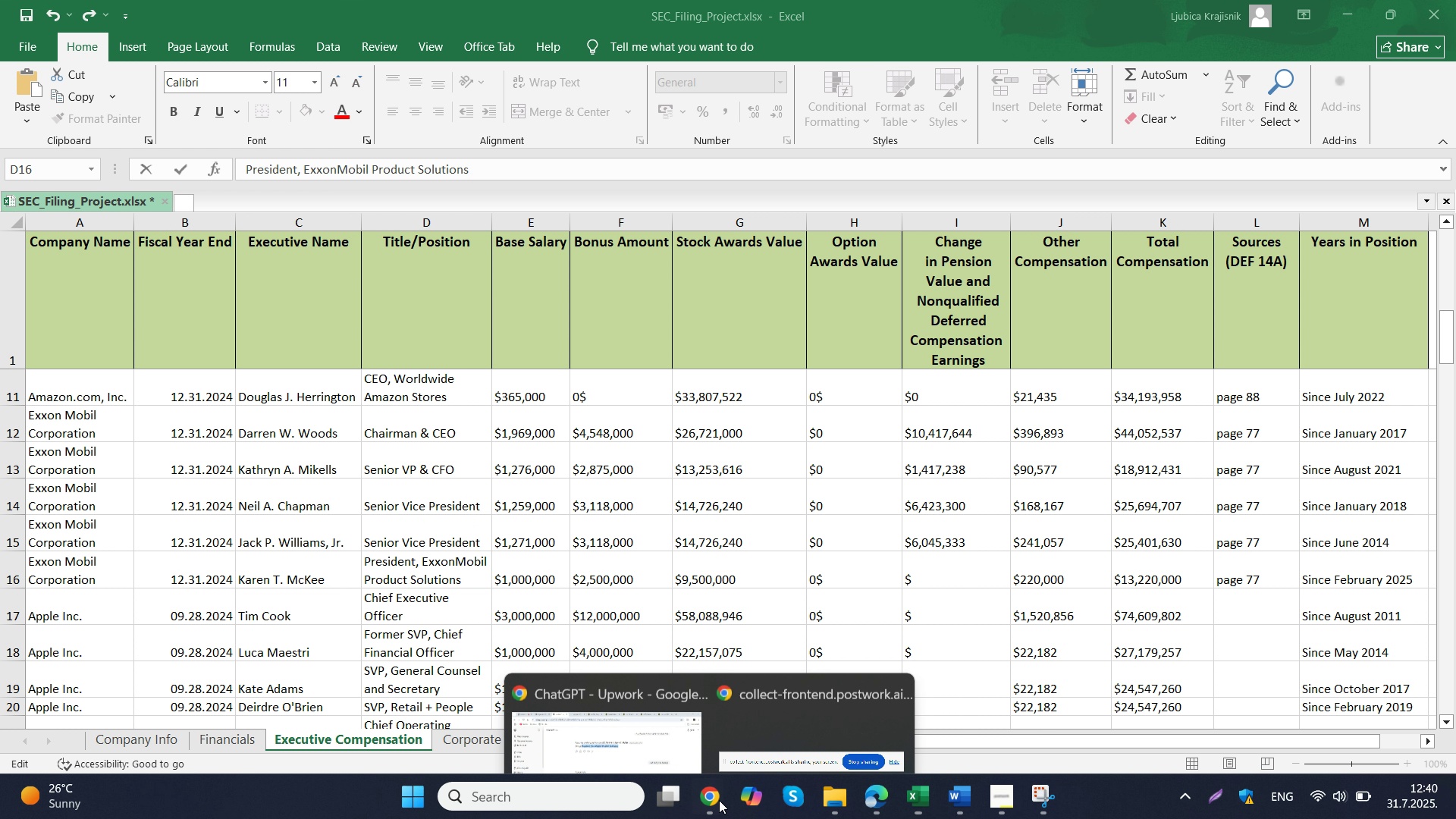 
double_click([645, 710])
 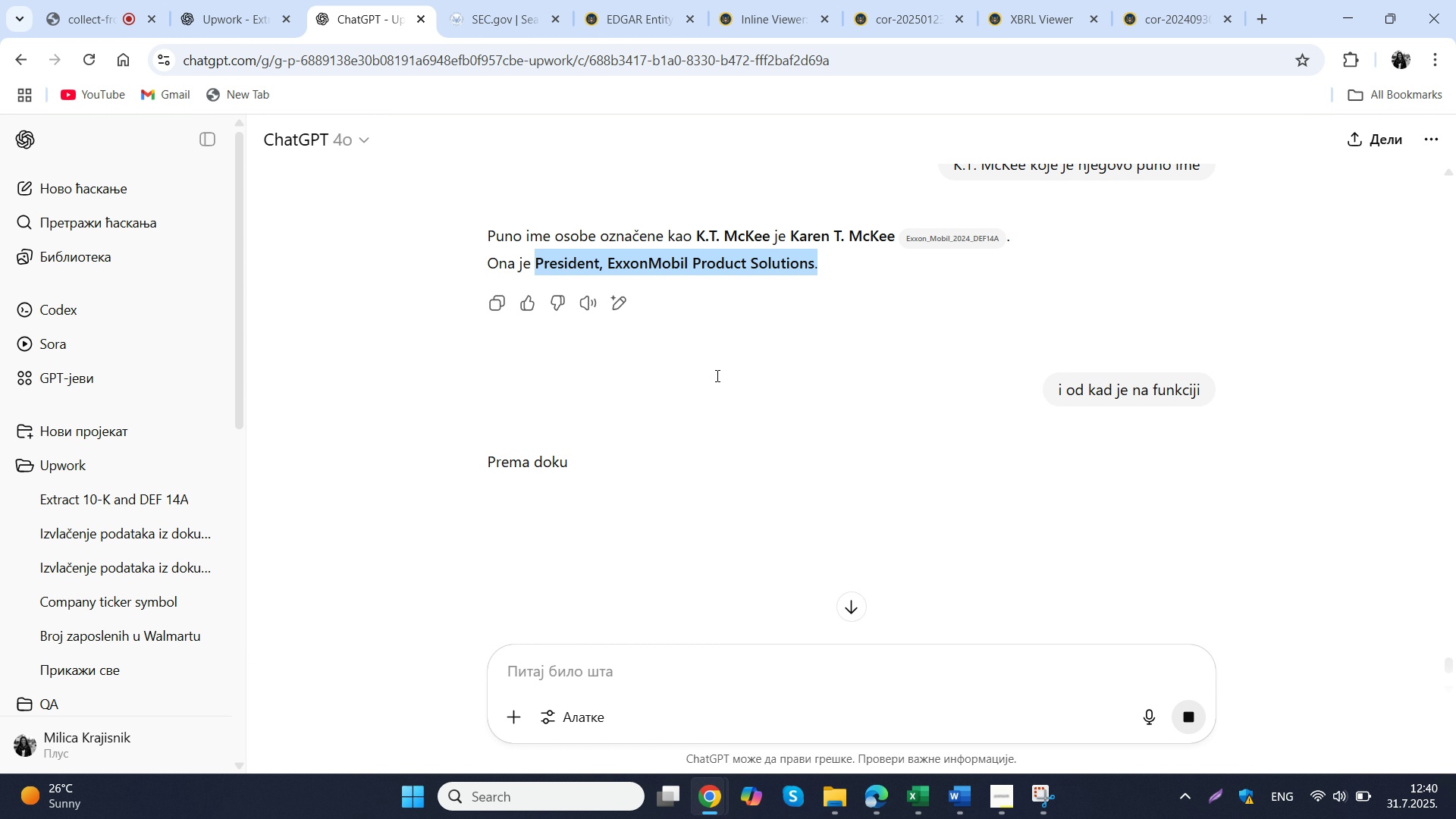 
scroll: coordinate [712, 373], scroll_direction: up, amount: 3.0
 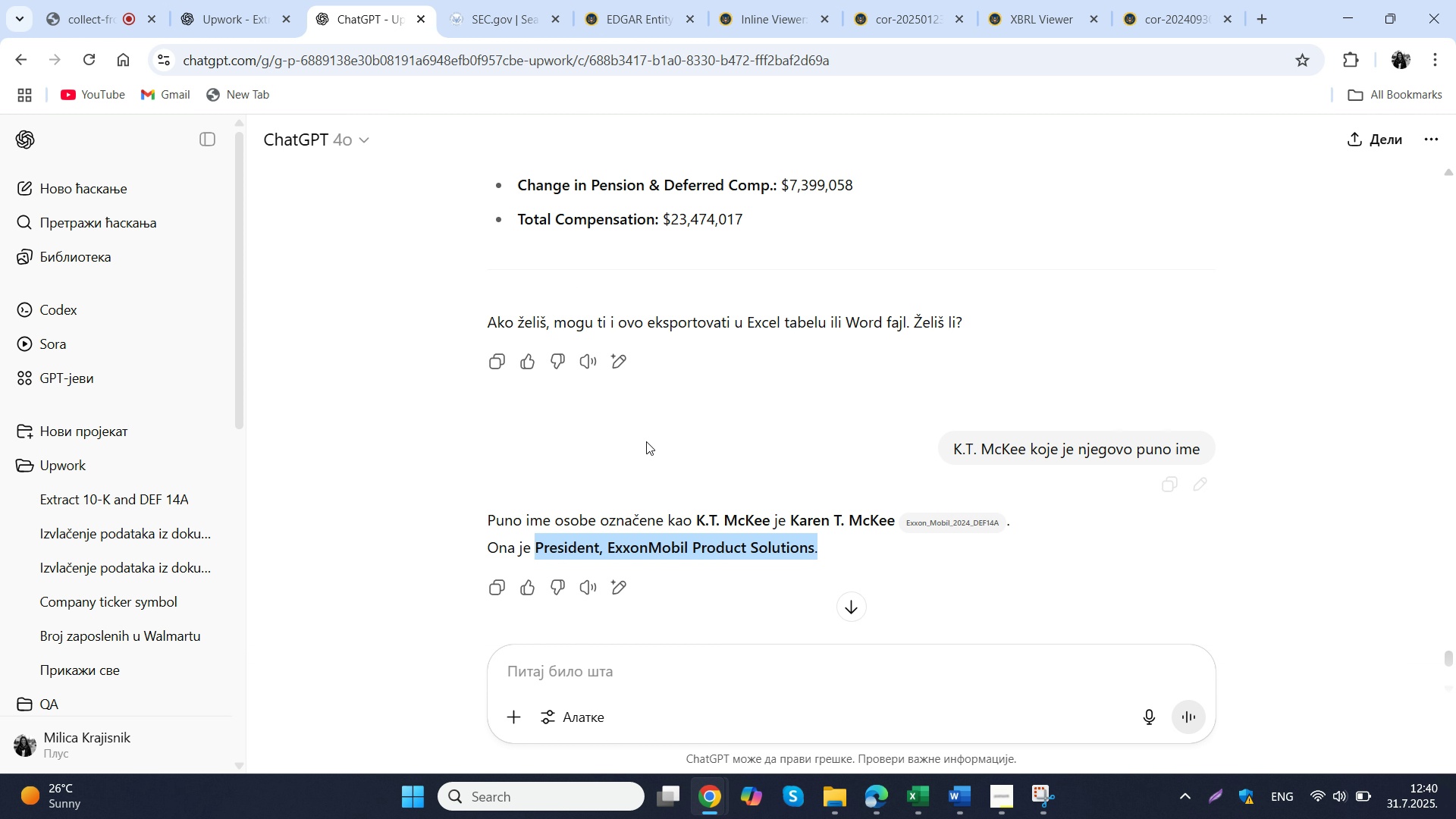 
scroll: coordinate [646, 441], scroll_direction: down, amount: 3.0
 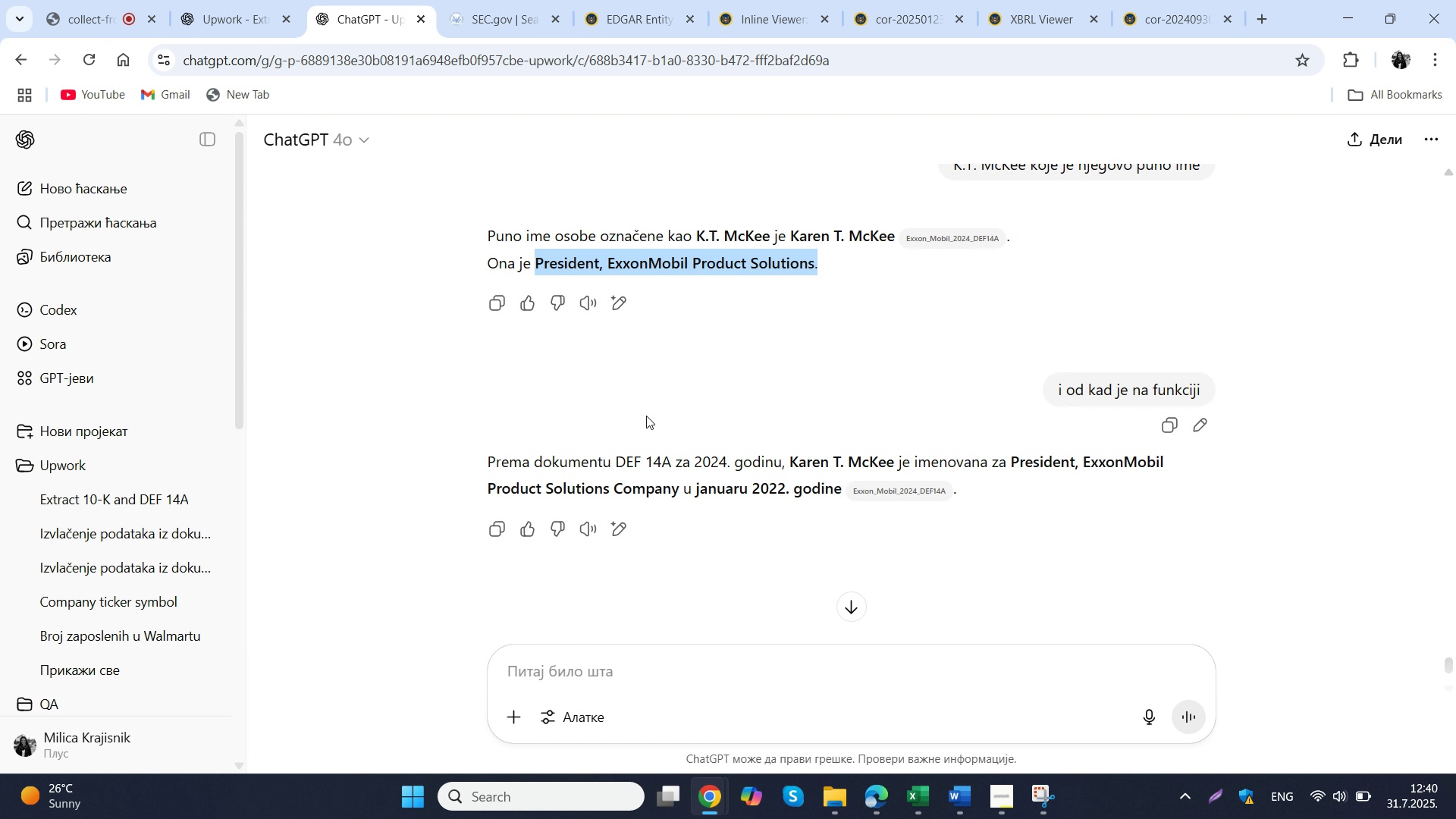 
wait(8.46)
 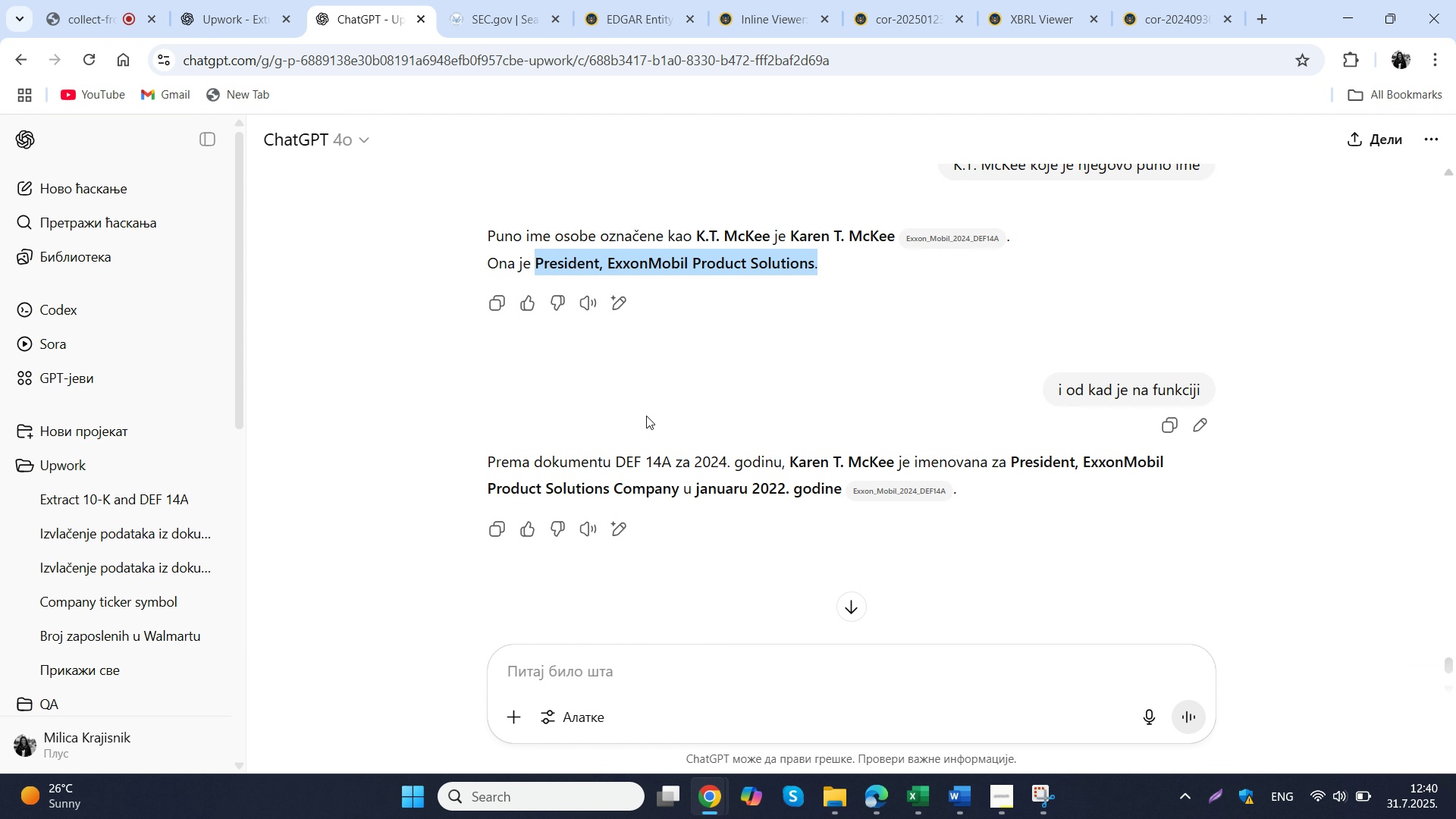 
scroll: coordinate [647, 414], scroll_direction: up, amount: 6.0
 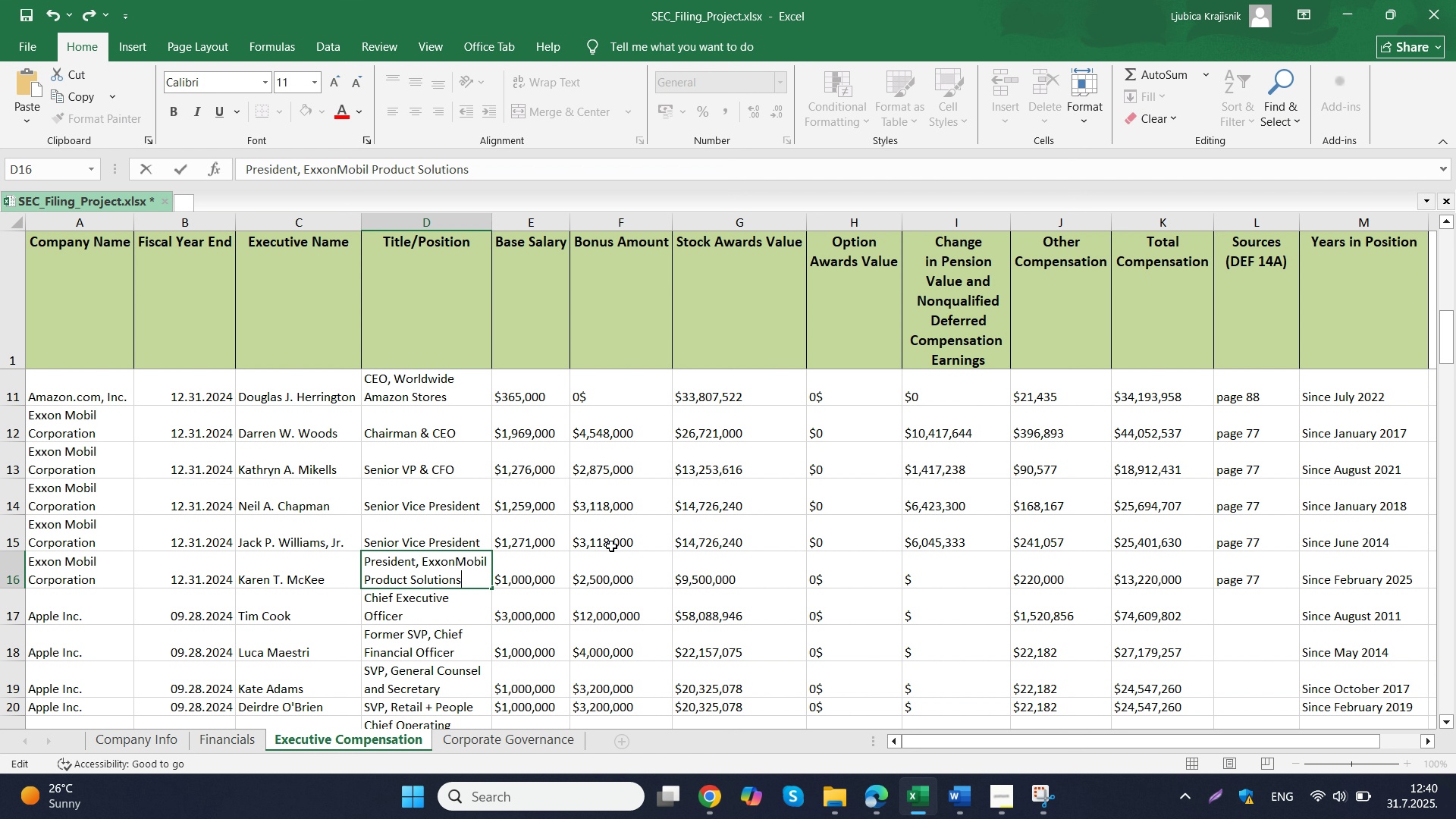 
left_click_drag(start_coordinate=[707, 288], to_coordinate=[607, 300])
 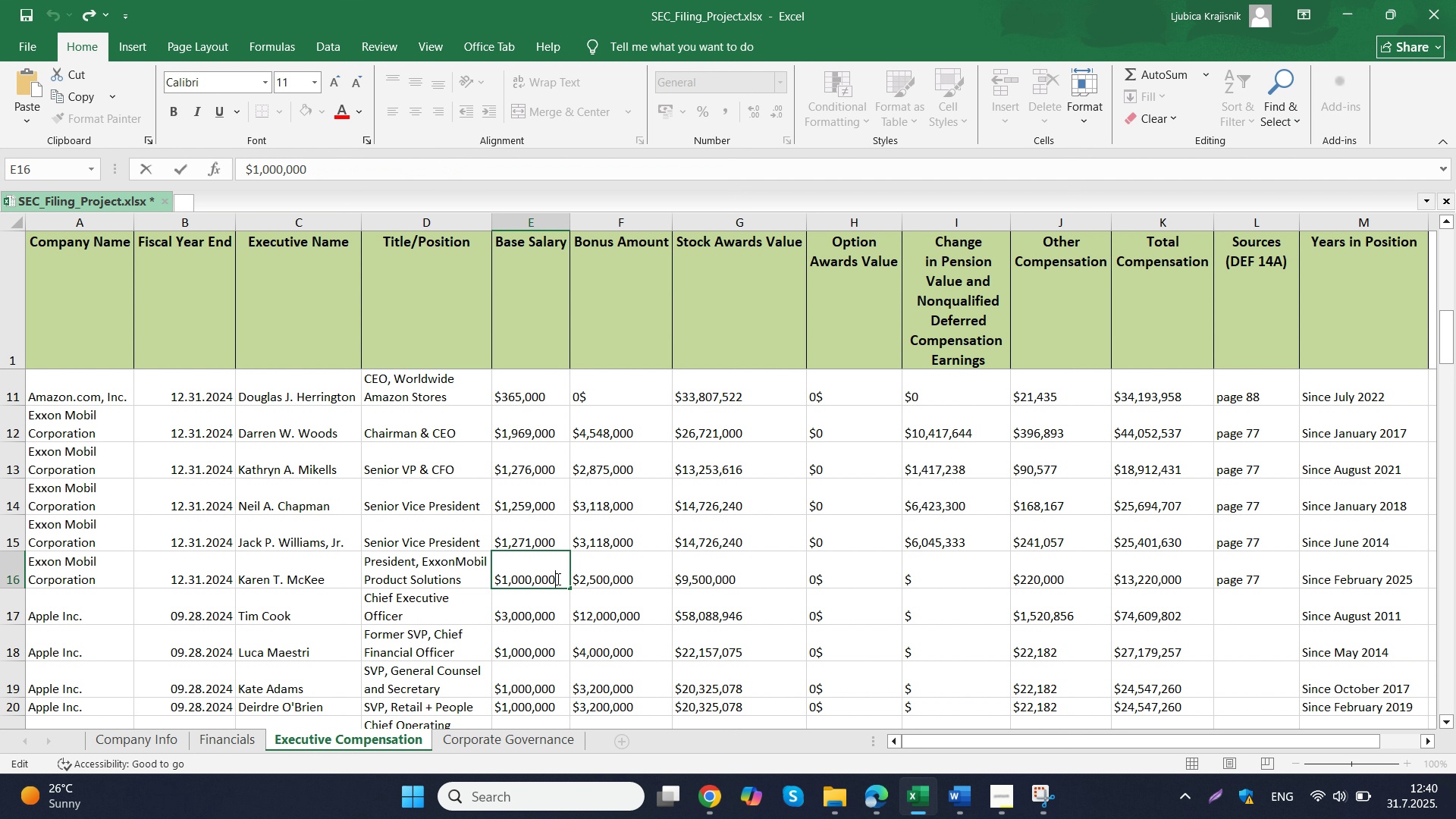 
key(Control+C)
 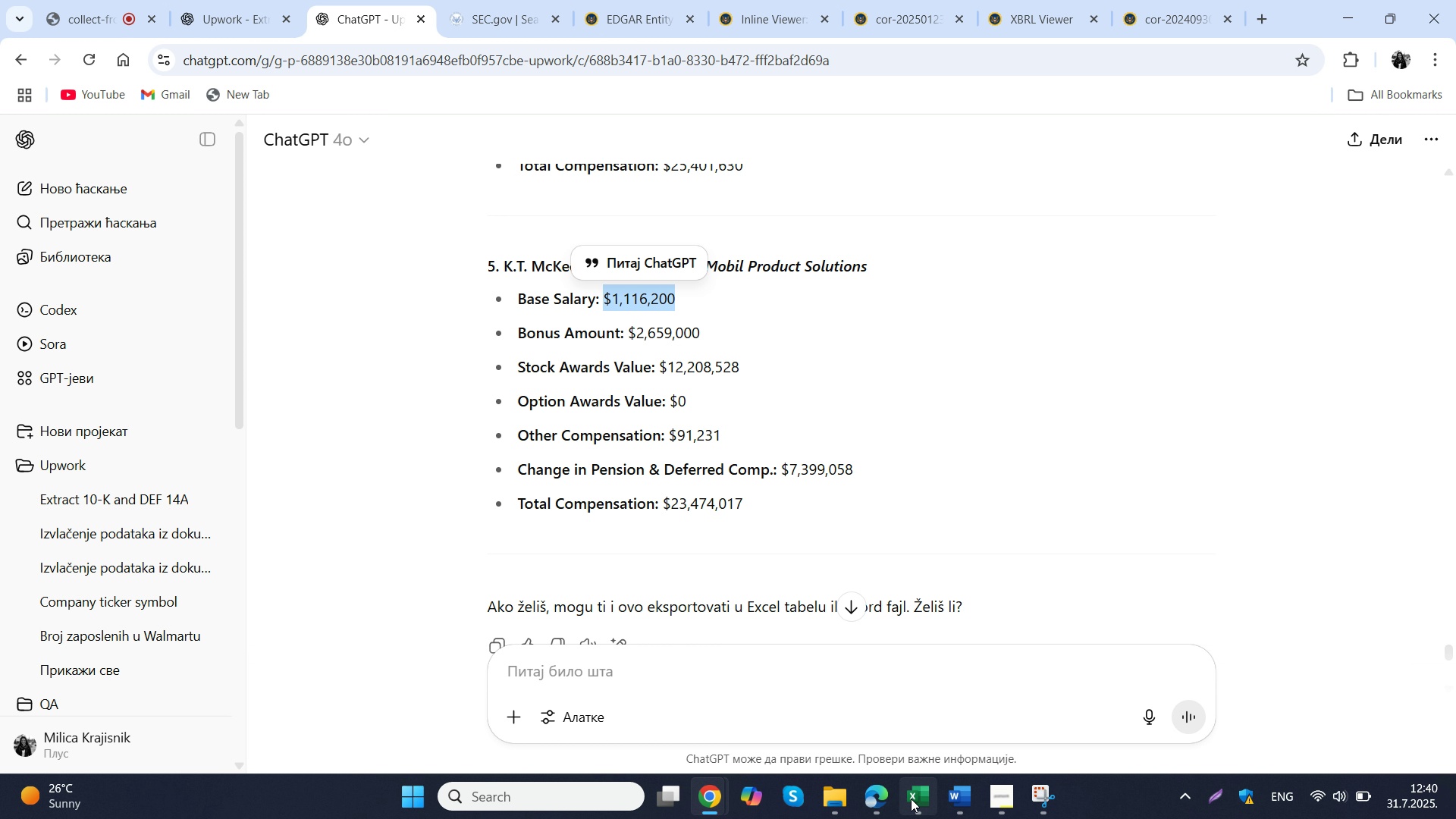 
left_click([911, 799])
 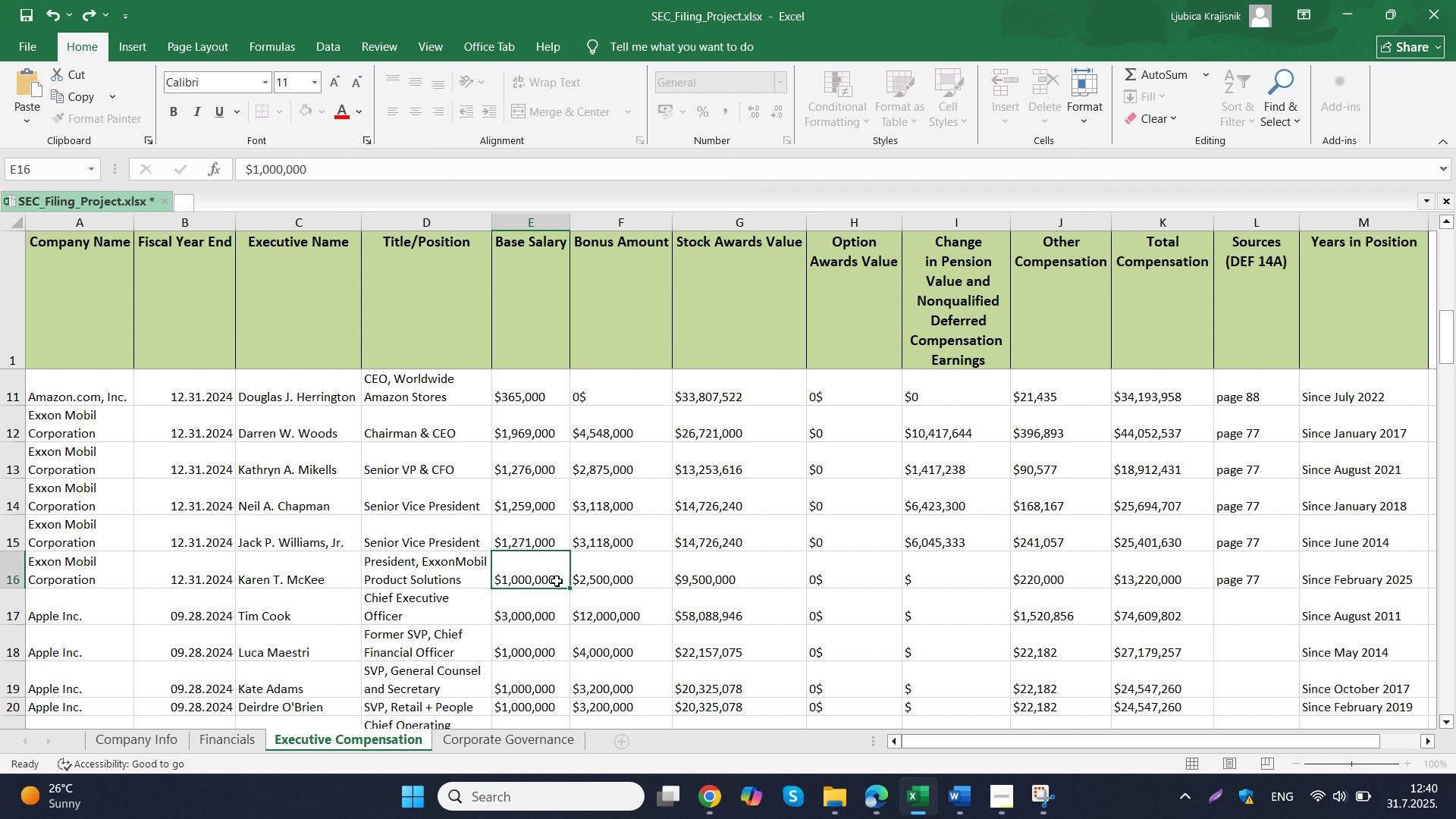 
double_click([557, 581])
 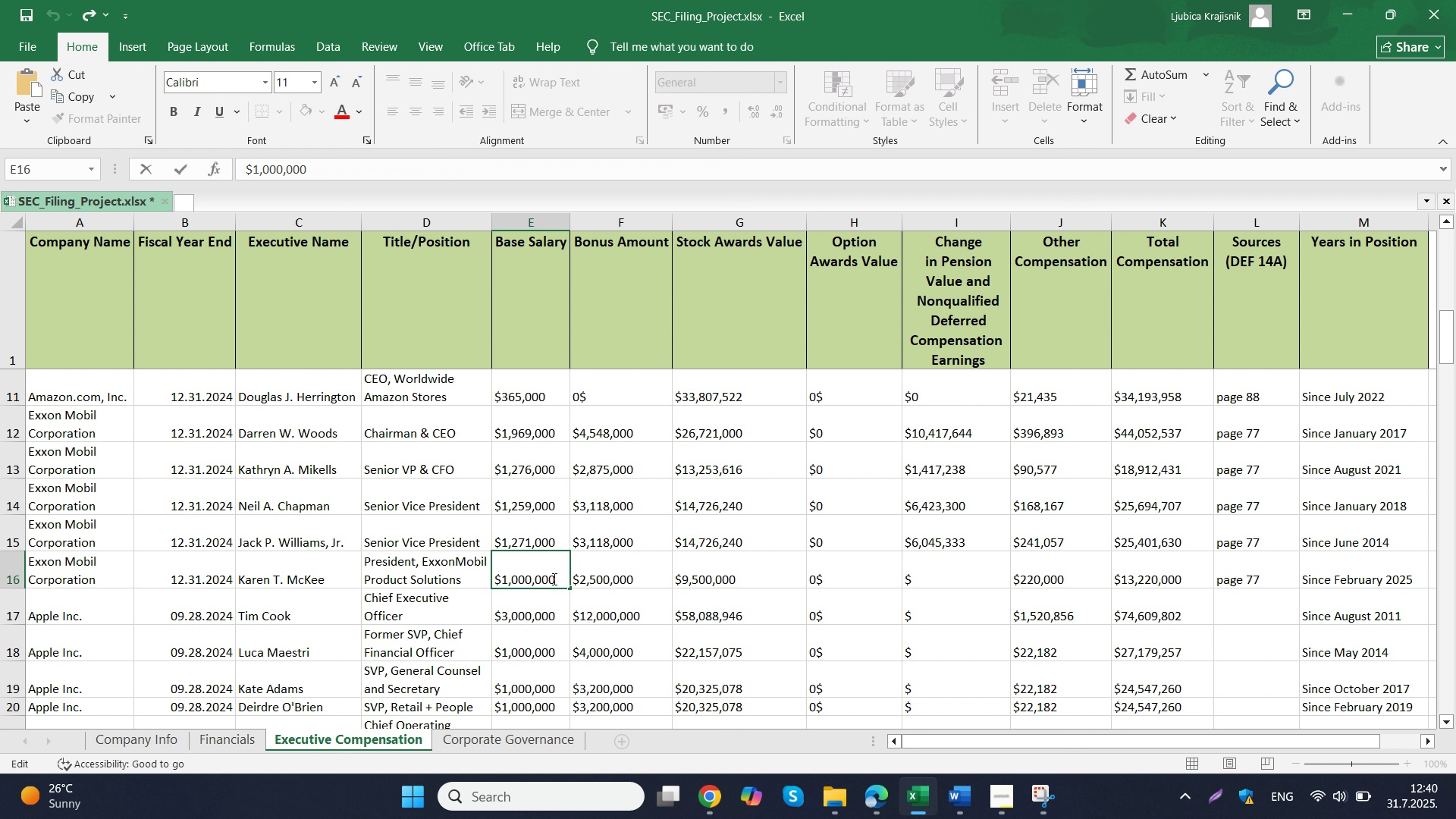 
left_click_drag(start_coordinate=[560, 579], to_coordinate=[496, 577])
 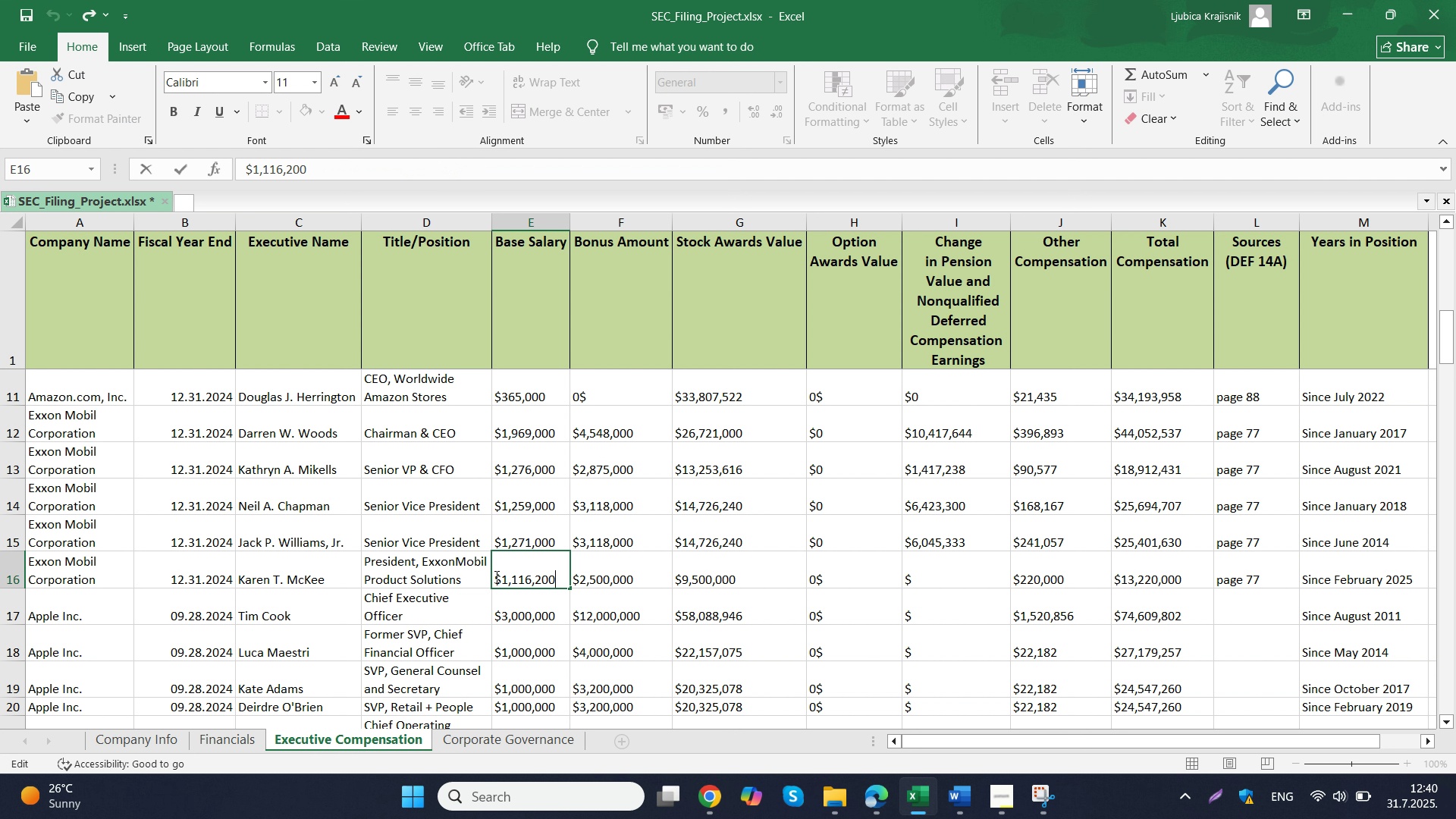 
key(Control+V)
 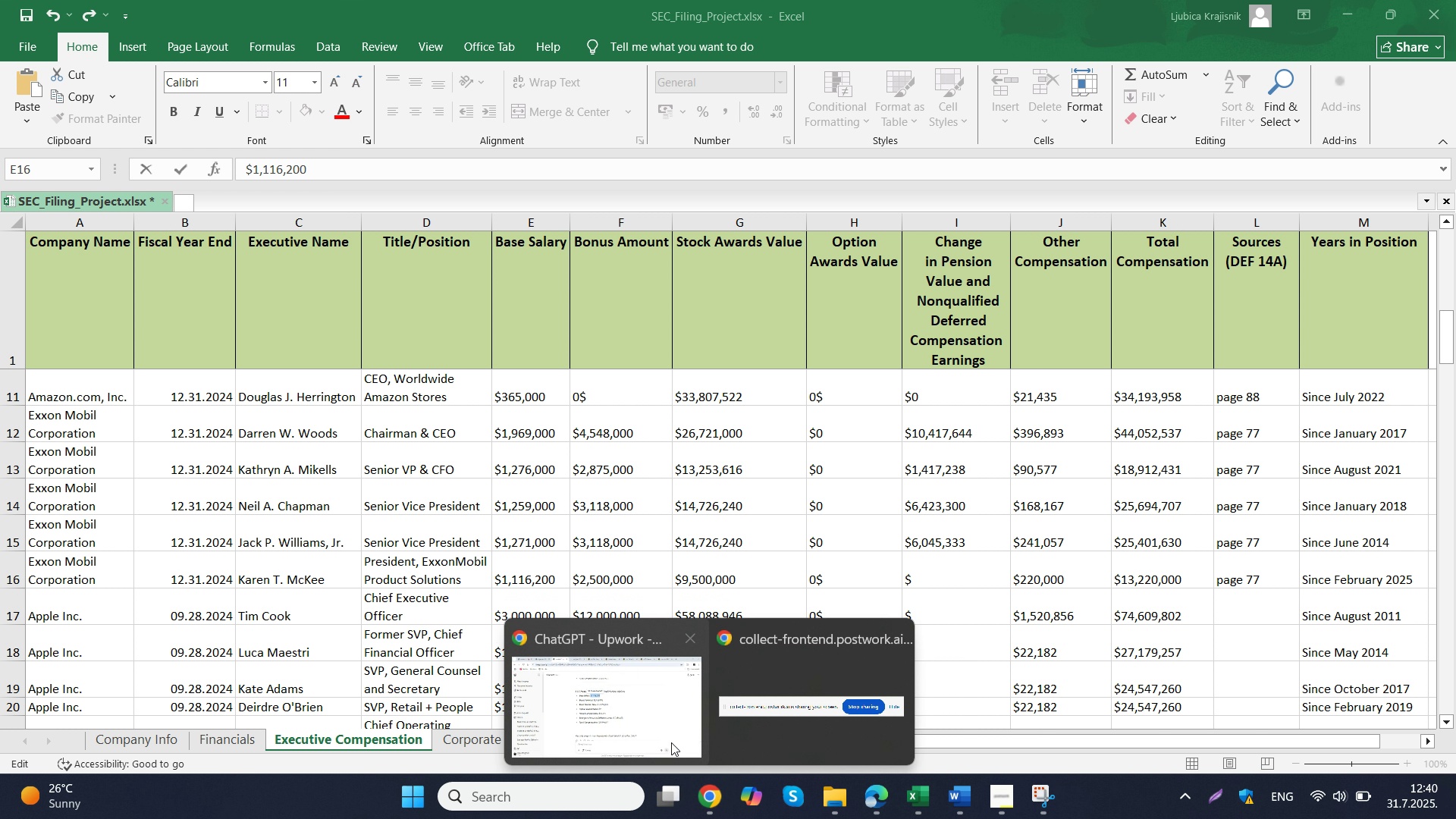 
double_click([664, 728])
 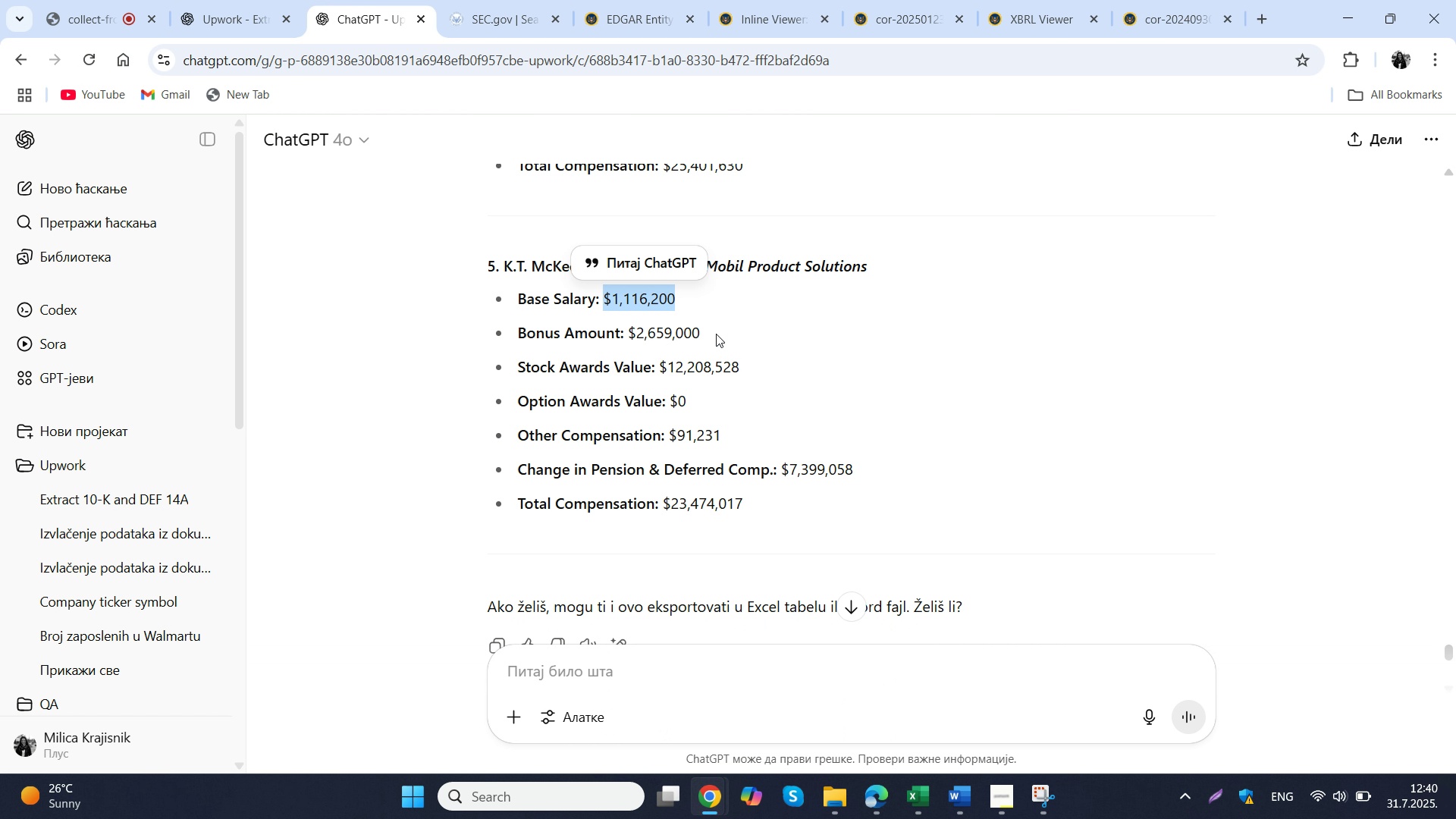 
left_click_drag(start_coordinate=[716, 334], to_coordinate=[629, 340])
 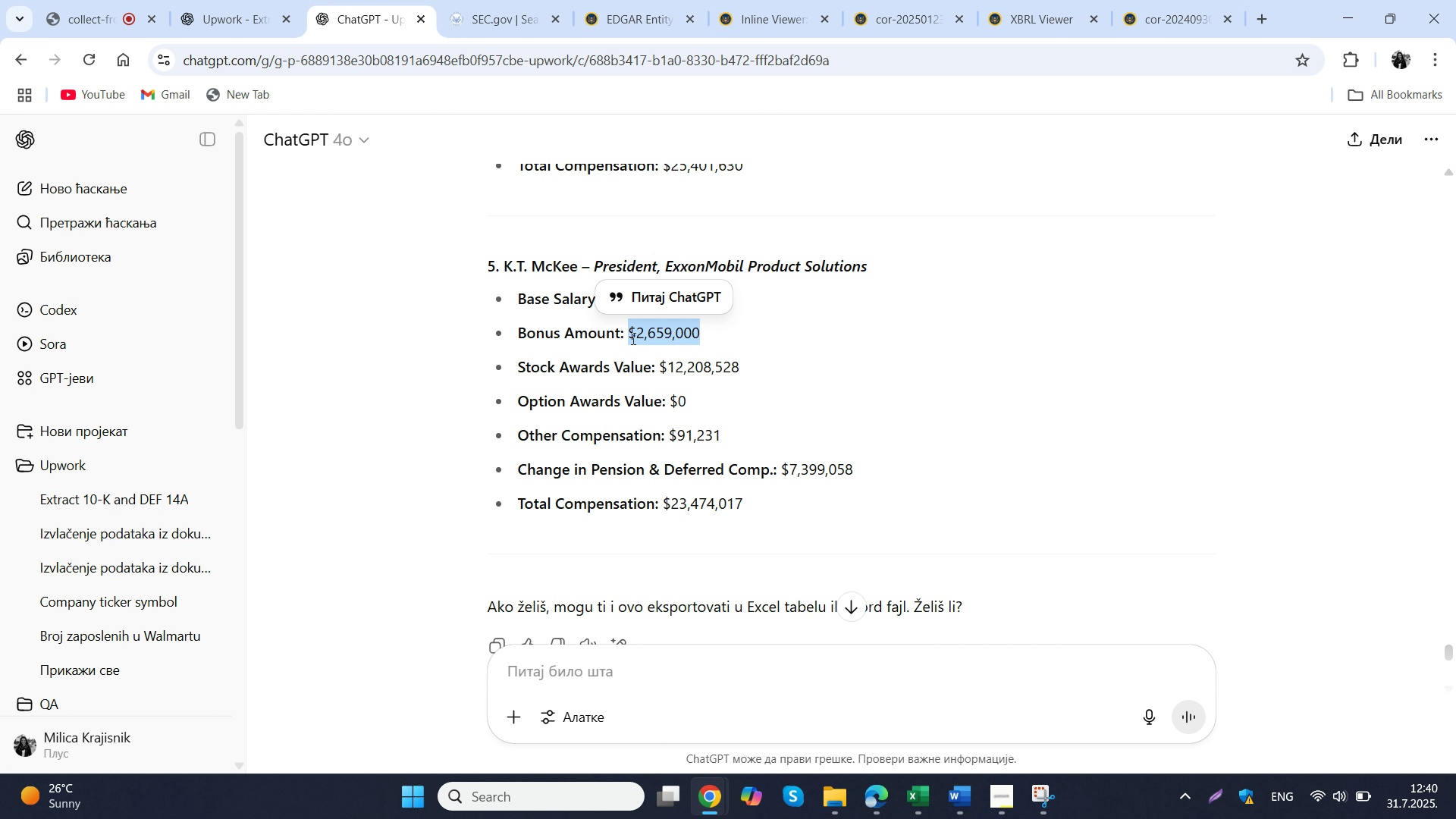 
key(Control+ControlLeft)
 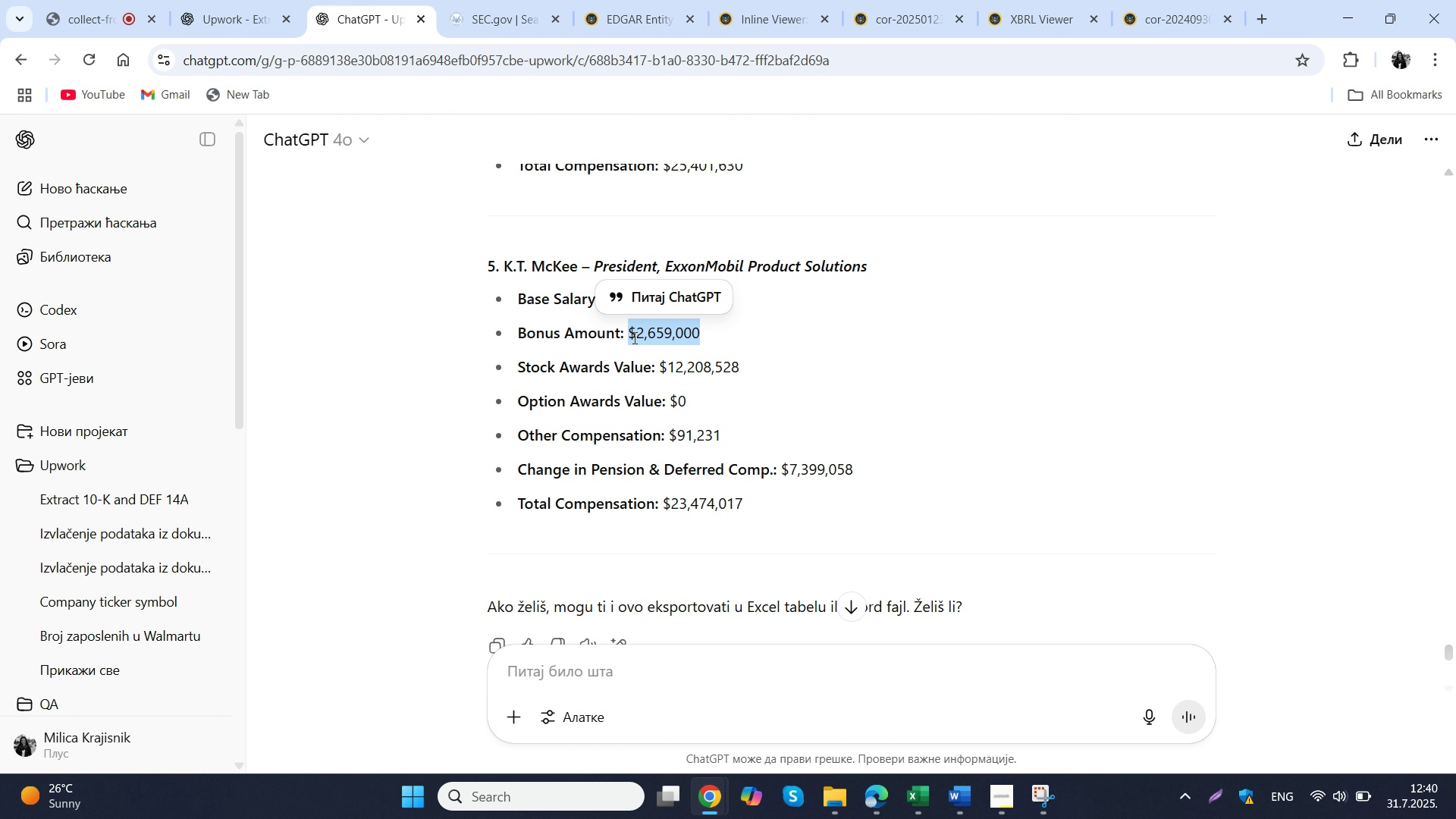 
key(Control+C)
 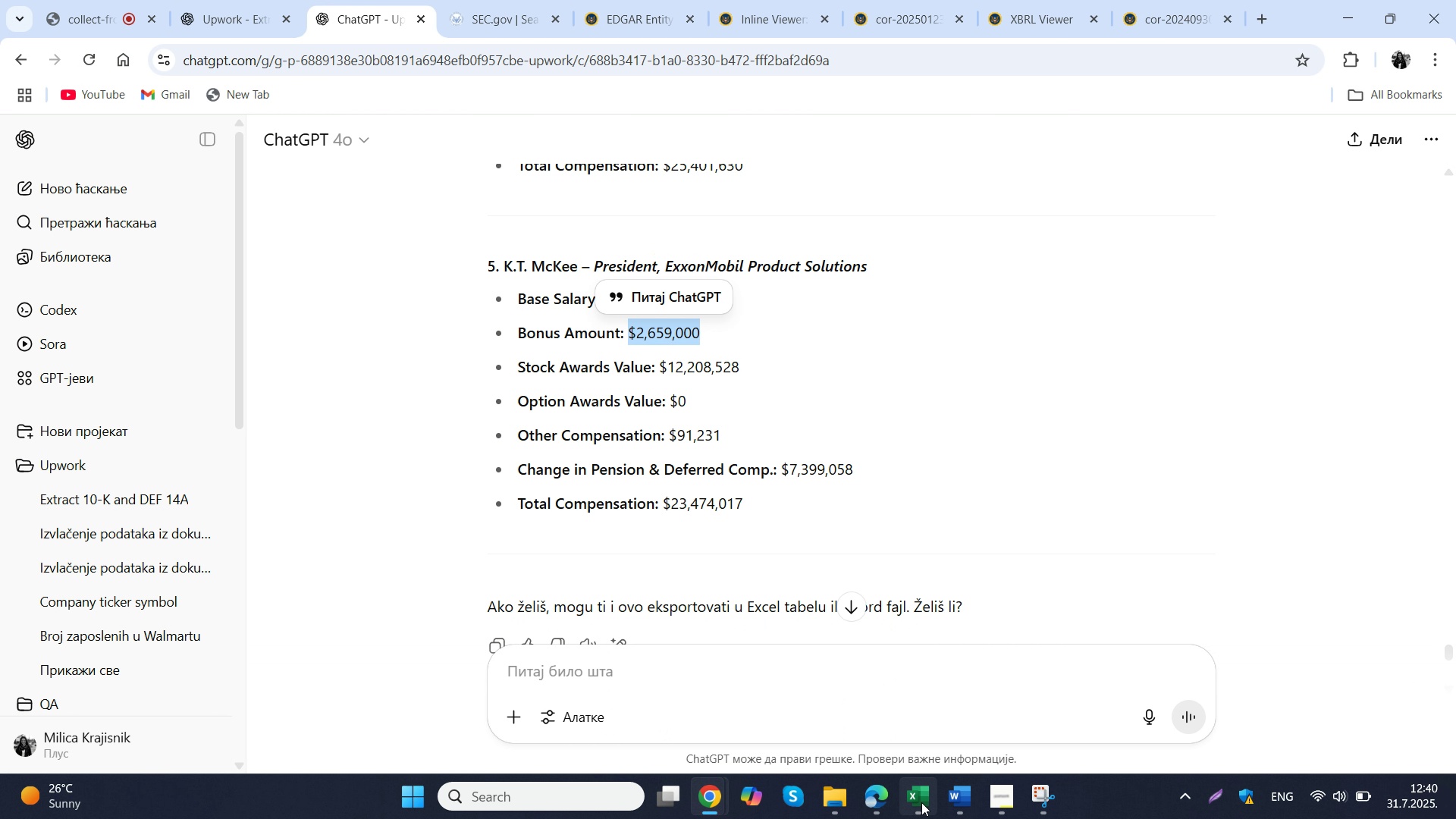 
left_click([921, 802])
 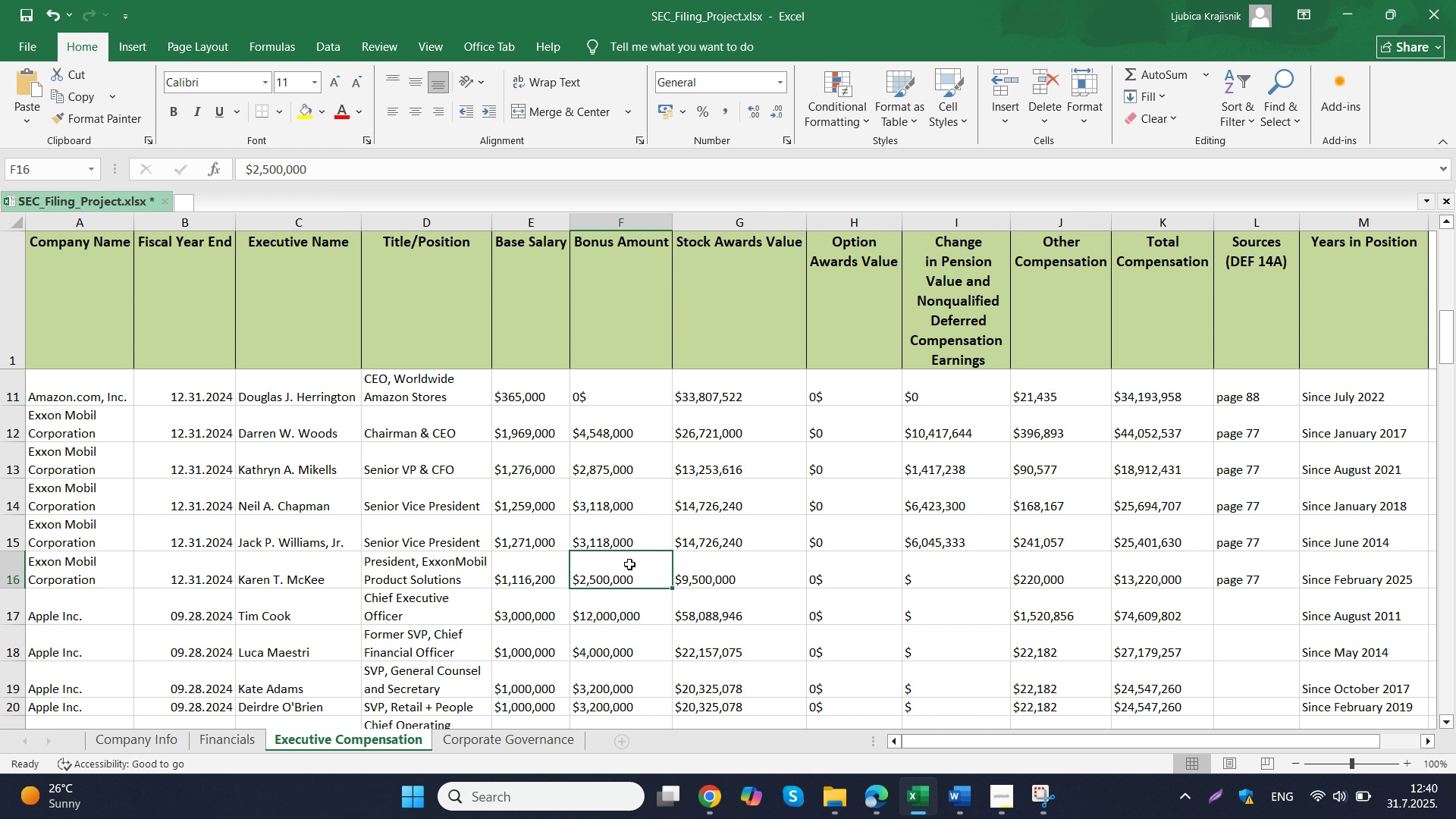 
double_click([629, 564])
 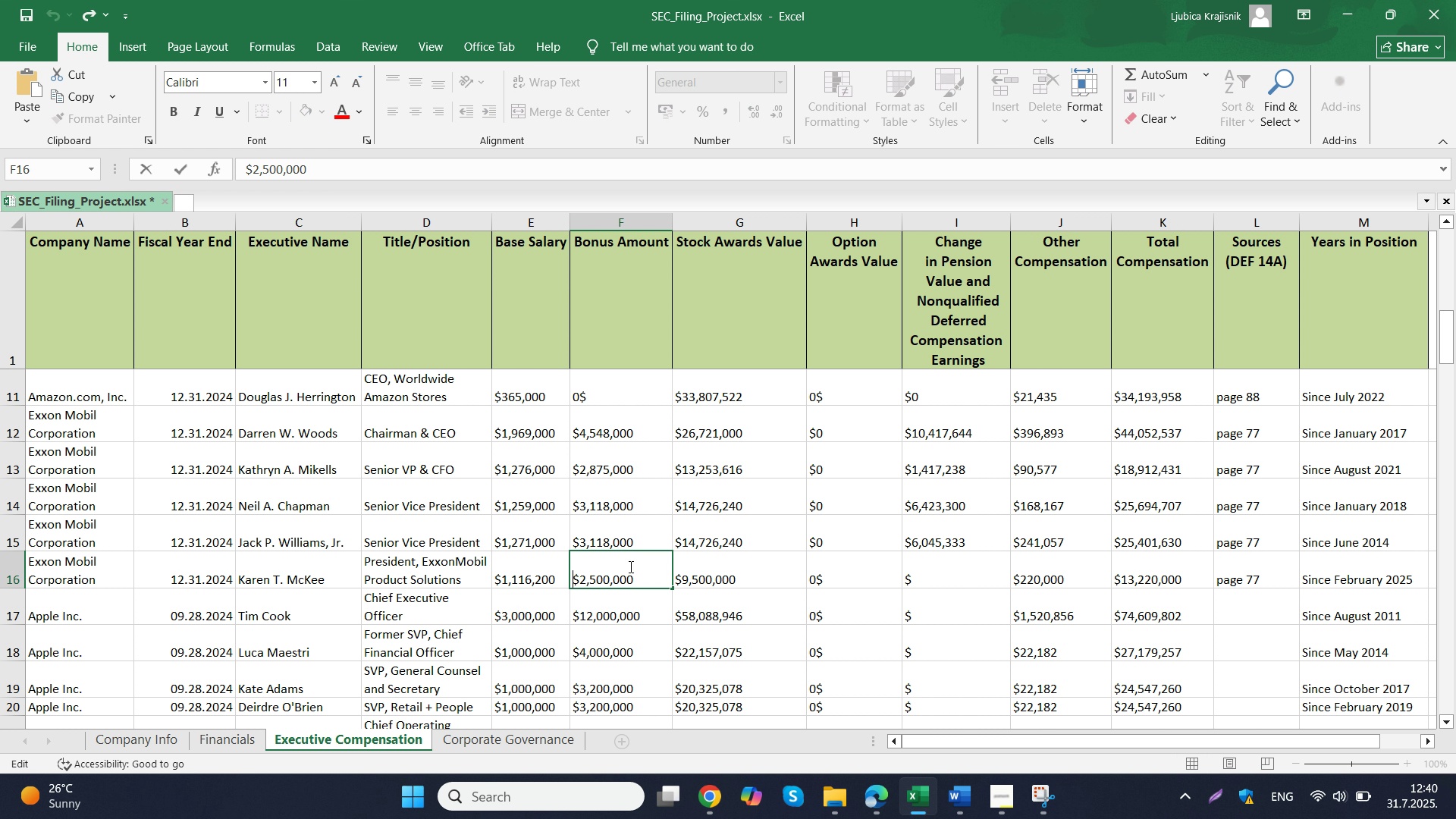 
triple_click([629, 564])
 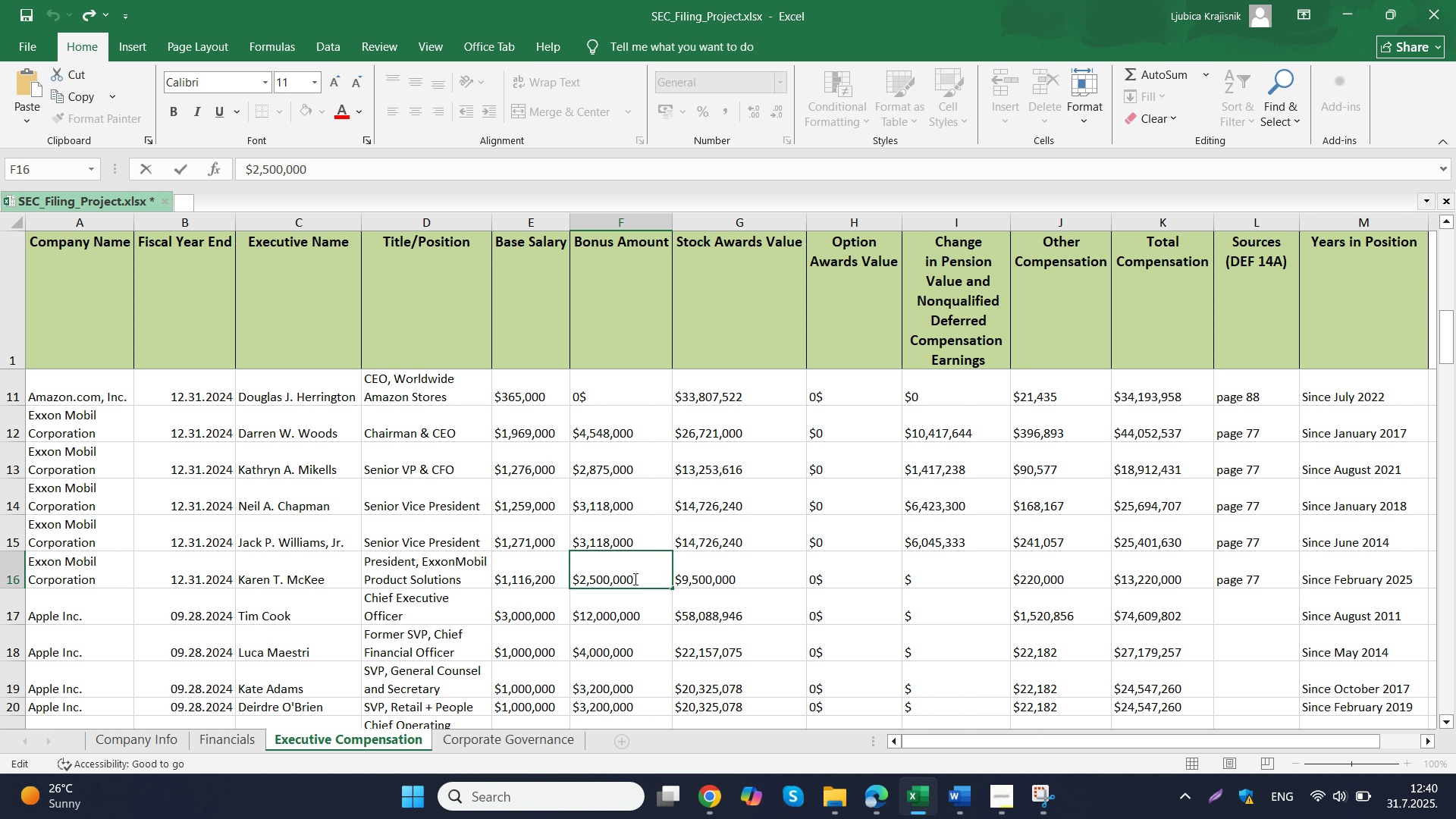 
left_click_drag(start_coordinate=[642, 575], to_coordinate=[574, 573])
 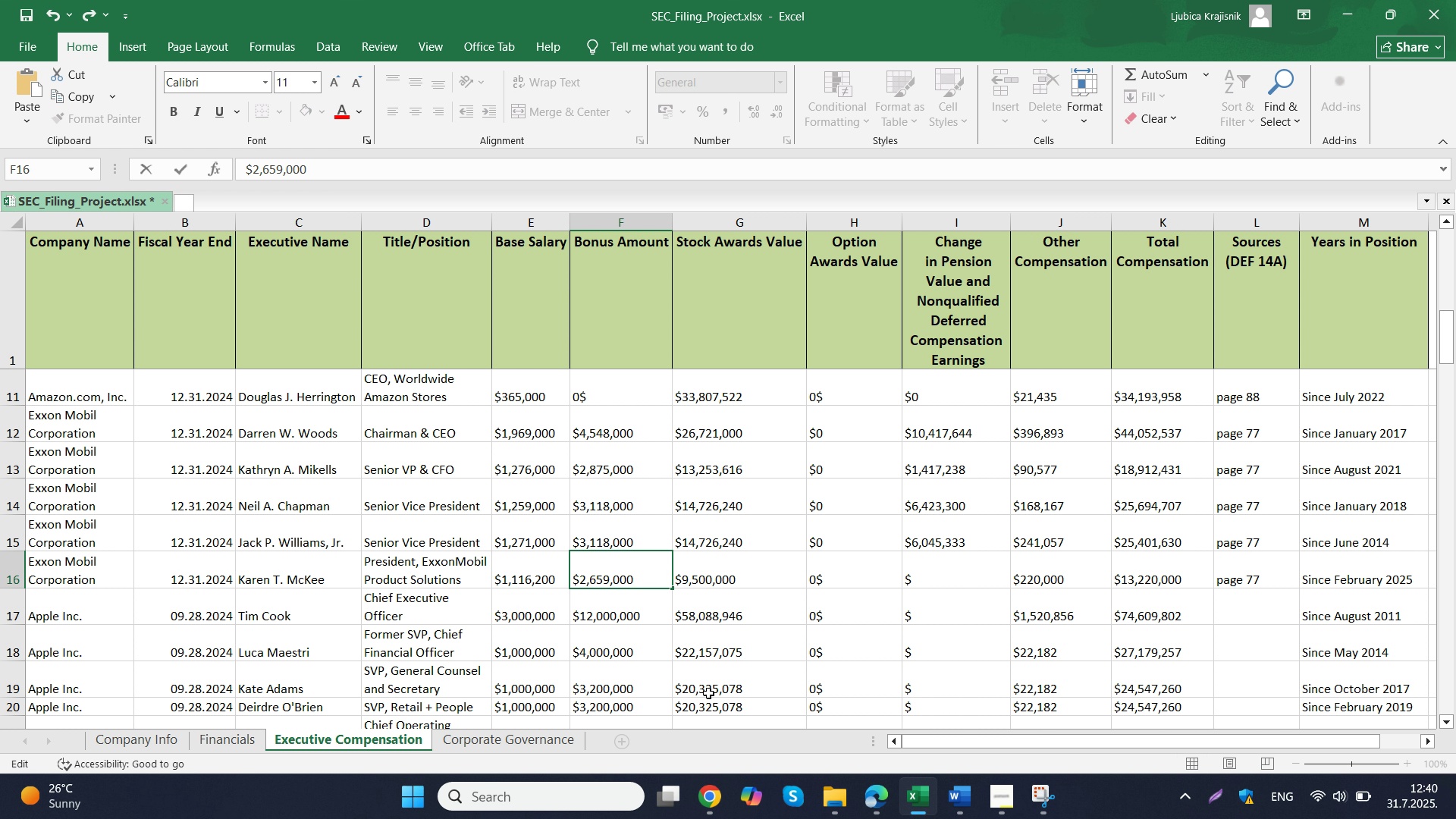 
key(Control+ControlLeft)
 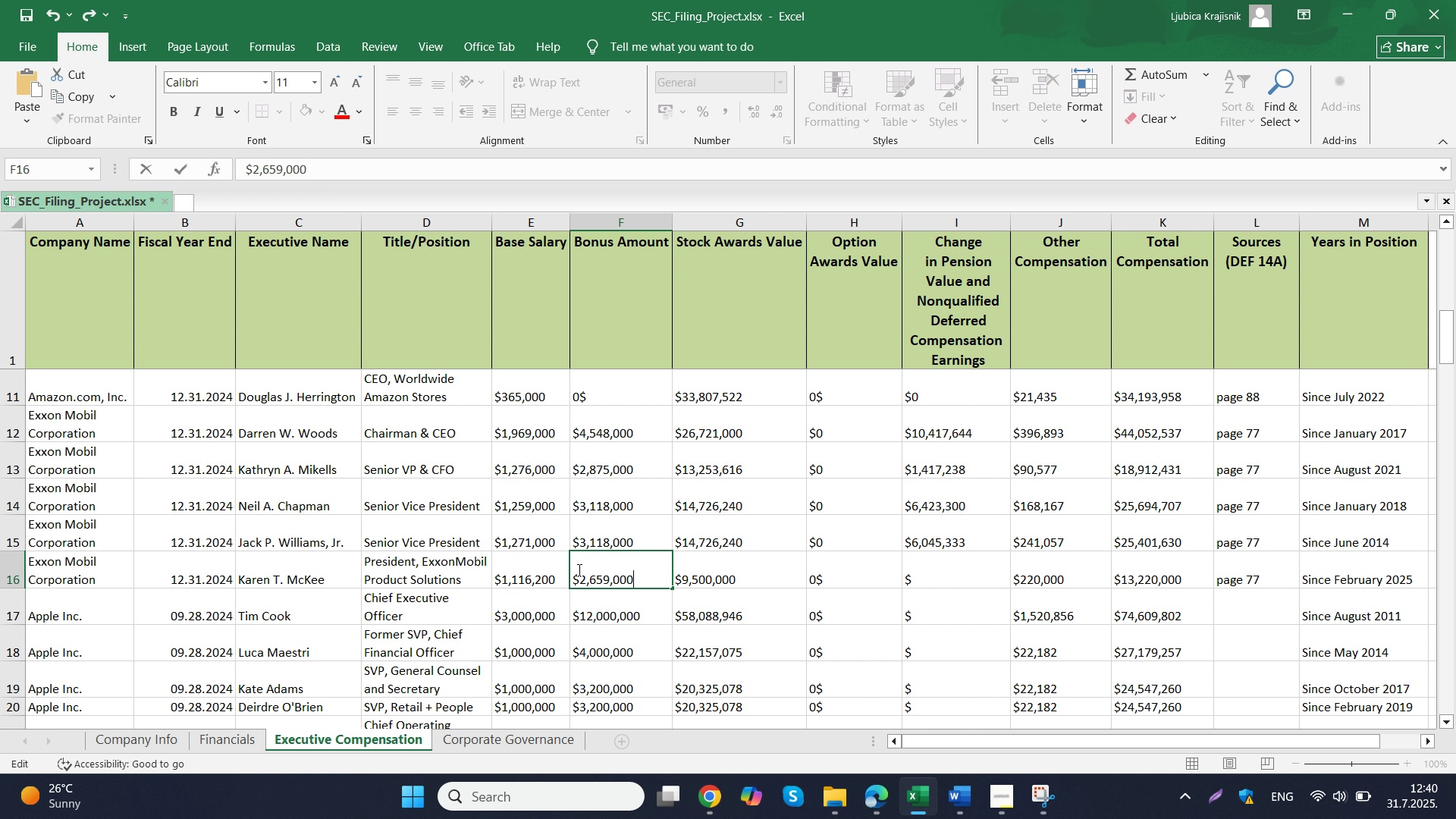 
key(Control+V)
 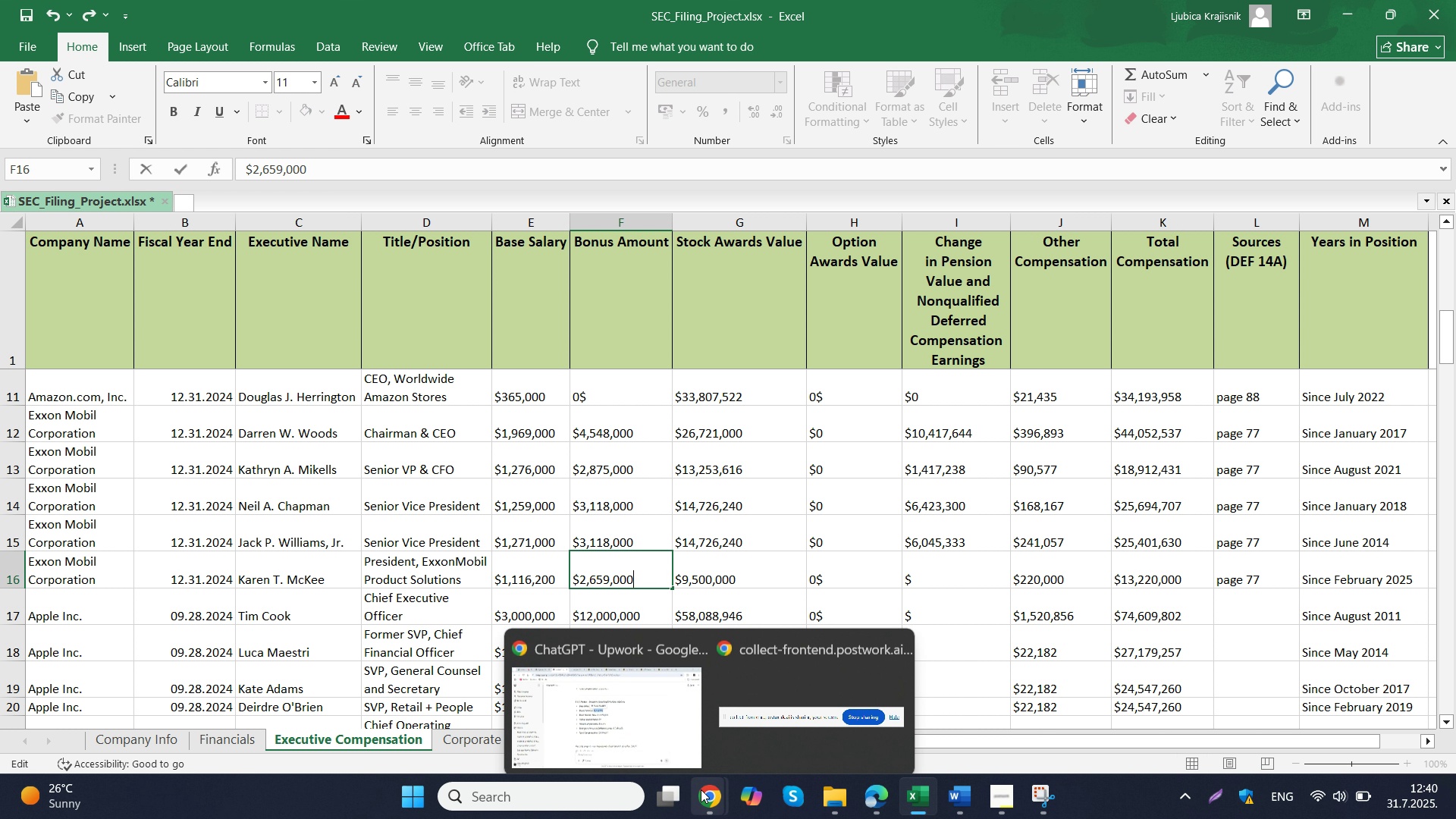 
left_click([657, 718])
 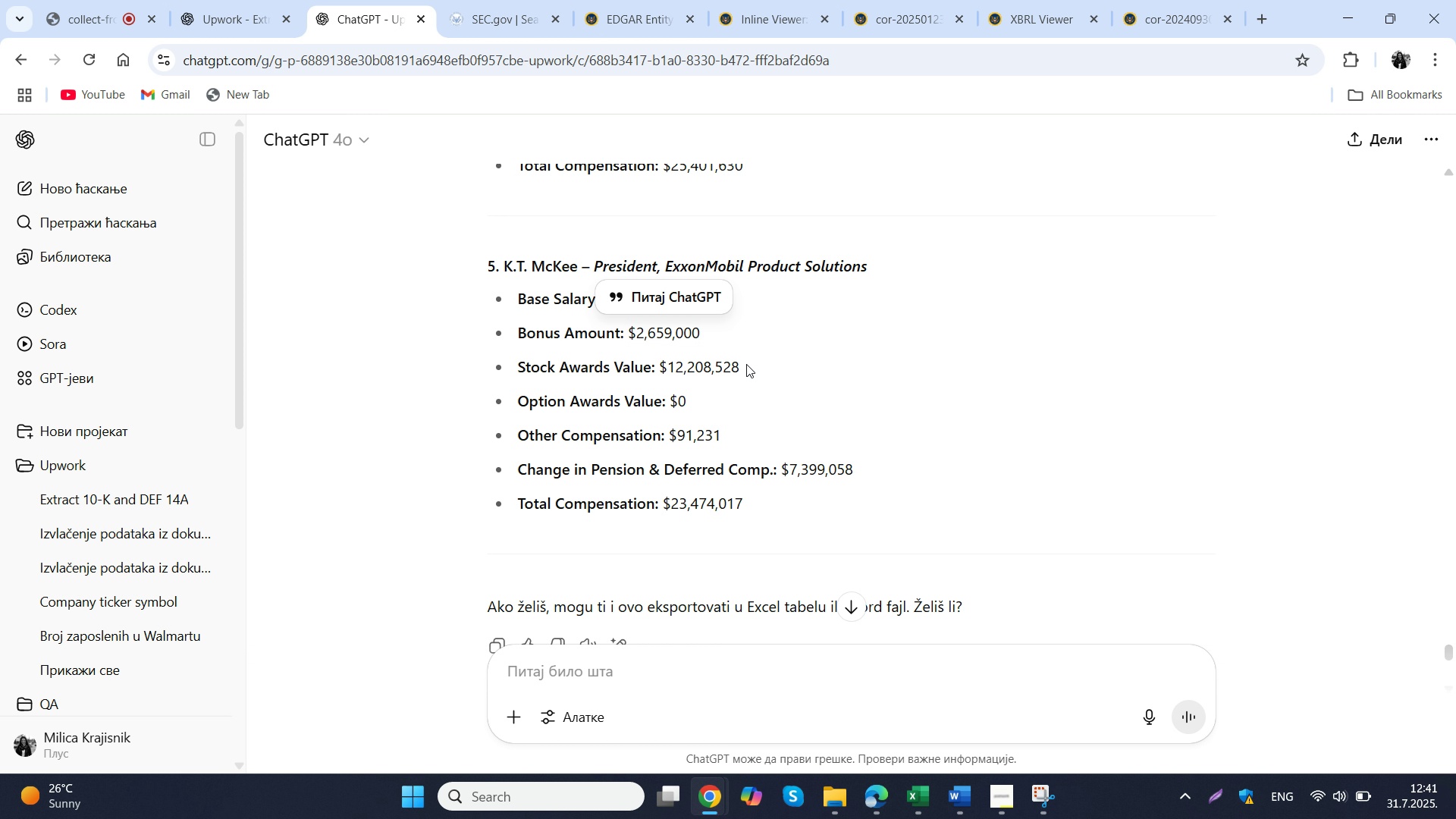 
left_click_drag(start_coordinate=[746, 364], to_coordinate=[658, 372])
 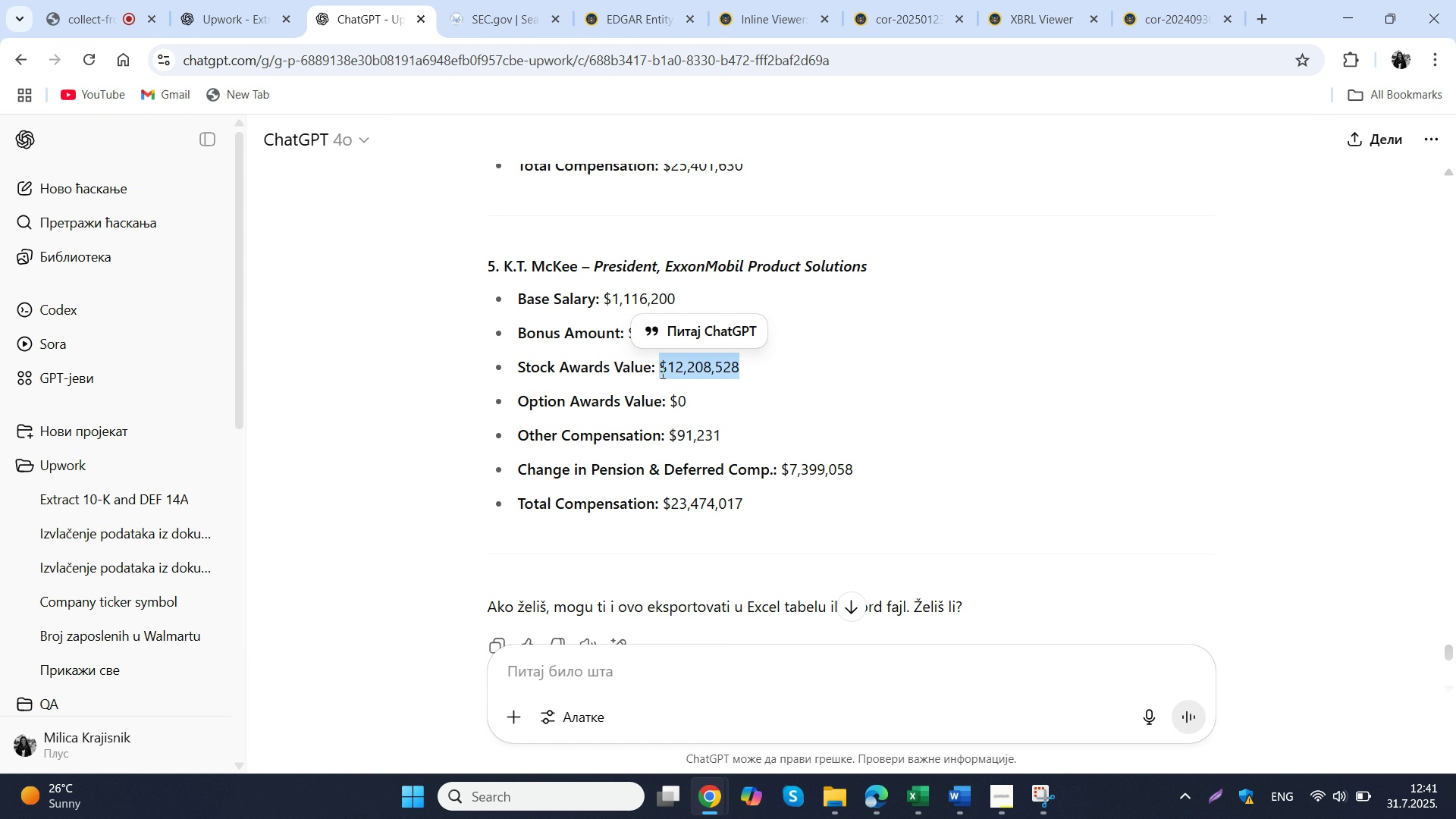 
key(Control+ControlLeft)
 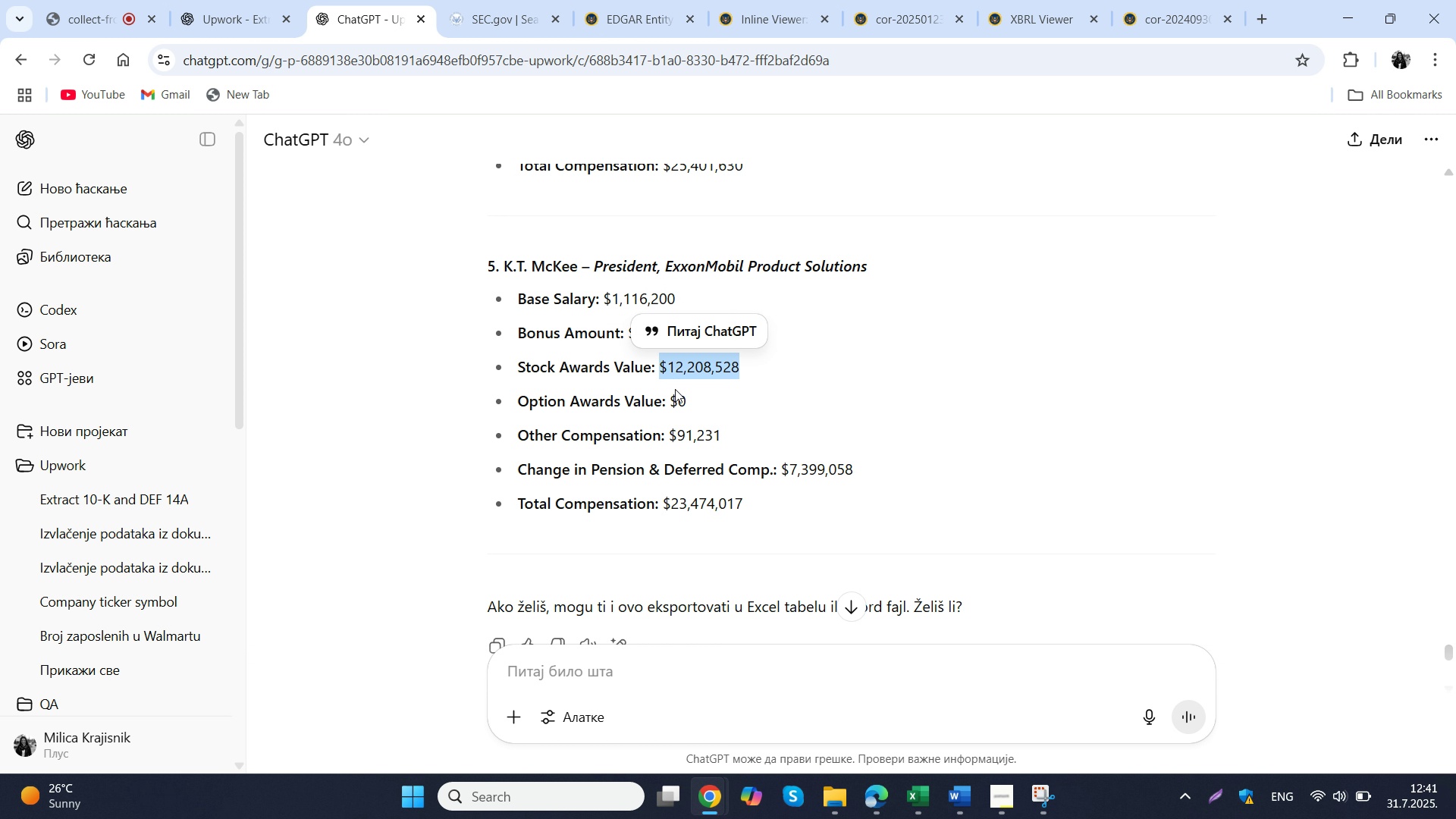 
key(Control+C)
 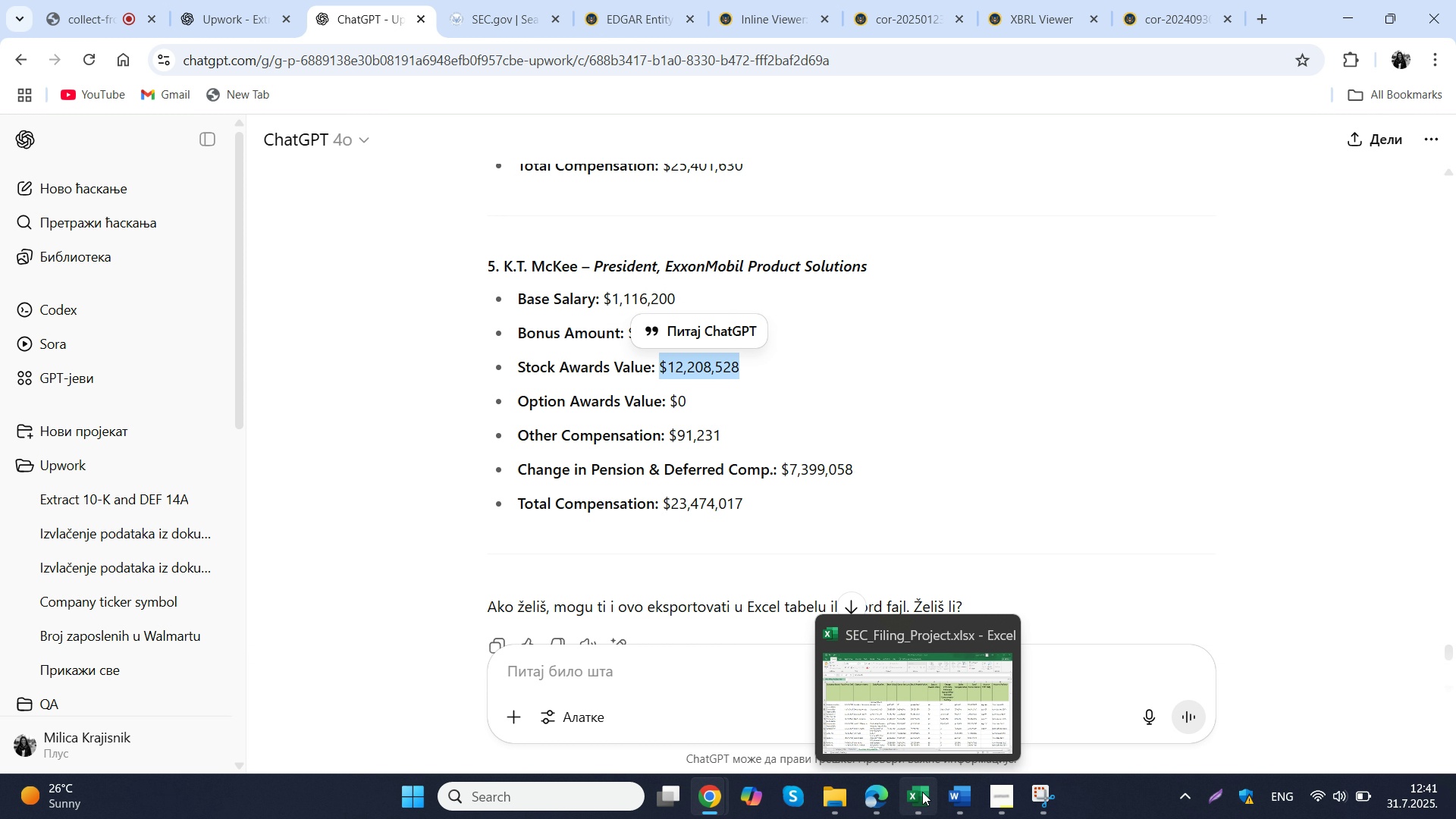 
left_click([937, 720])
 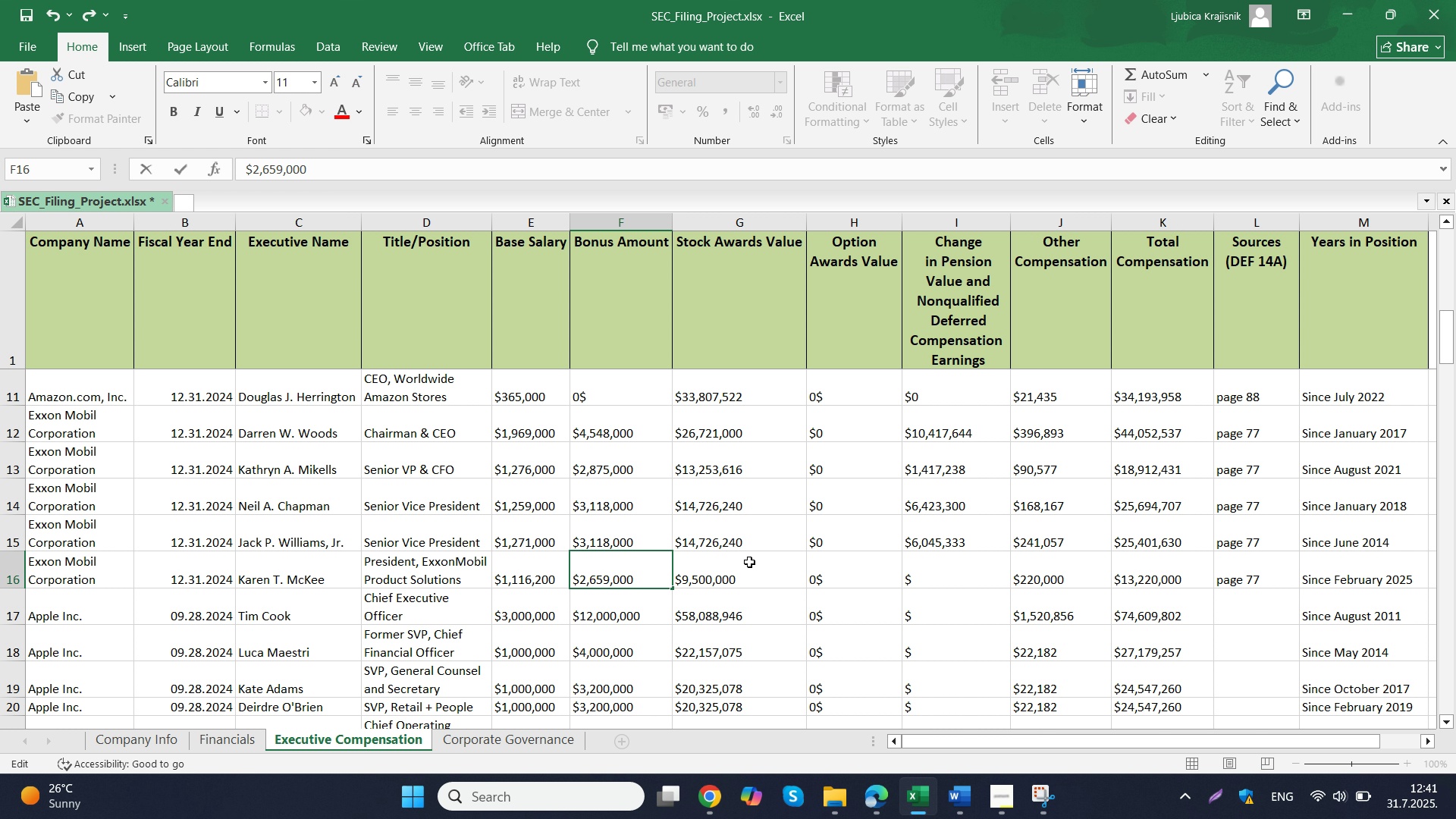 
double_click([753, 568])
 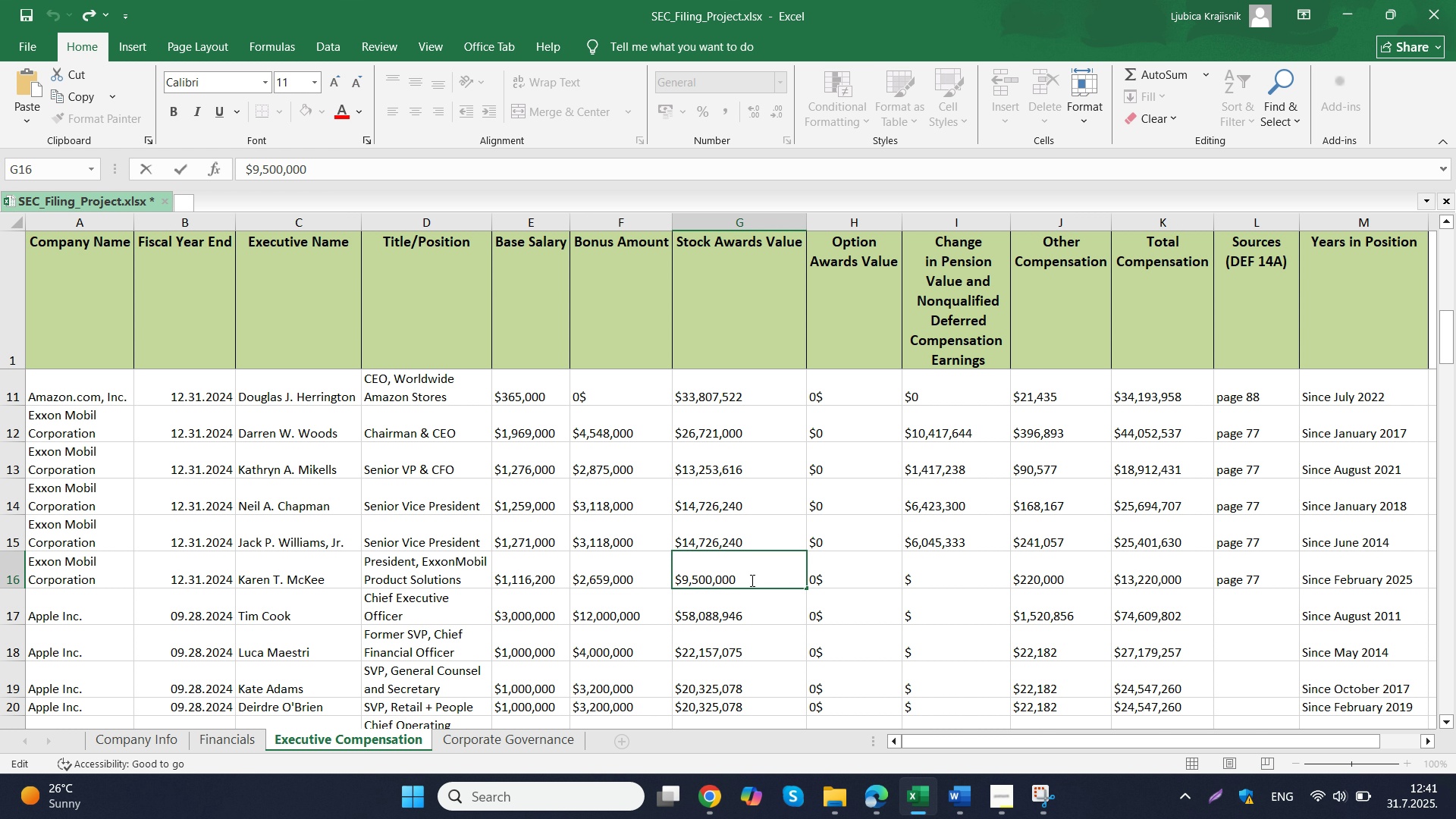 
left_click_drag(start_coordinate=[758, 579], to_coordinate=[670, 578])
 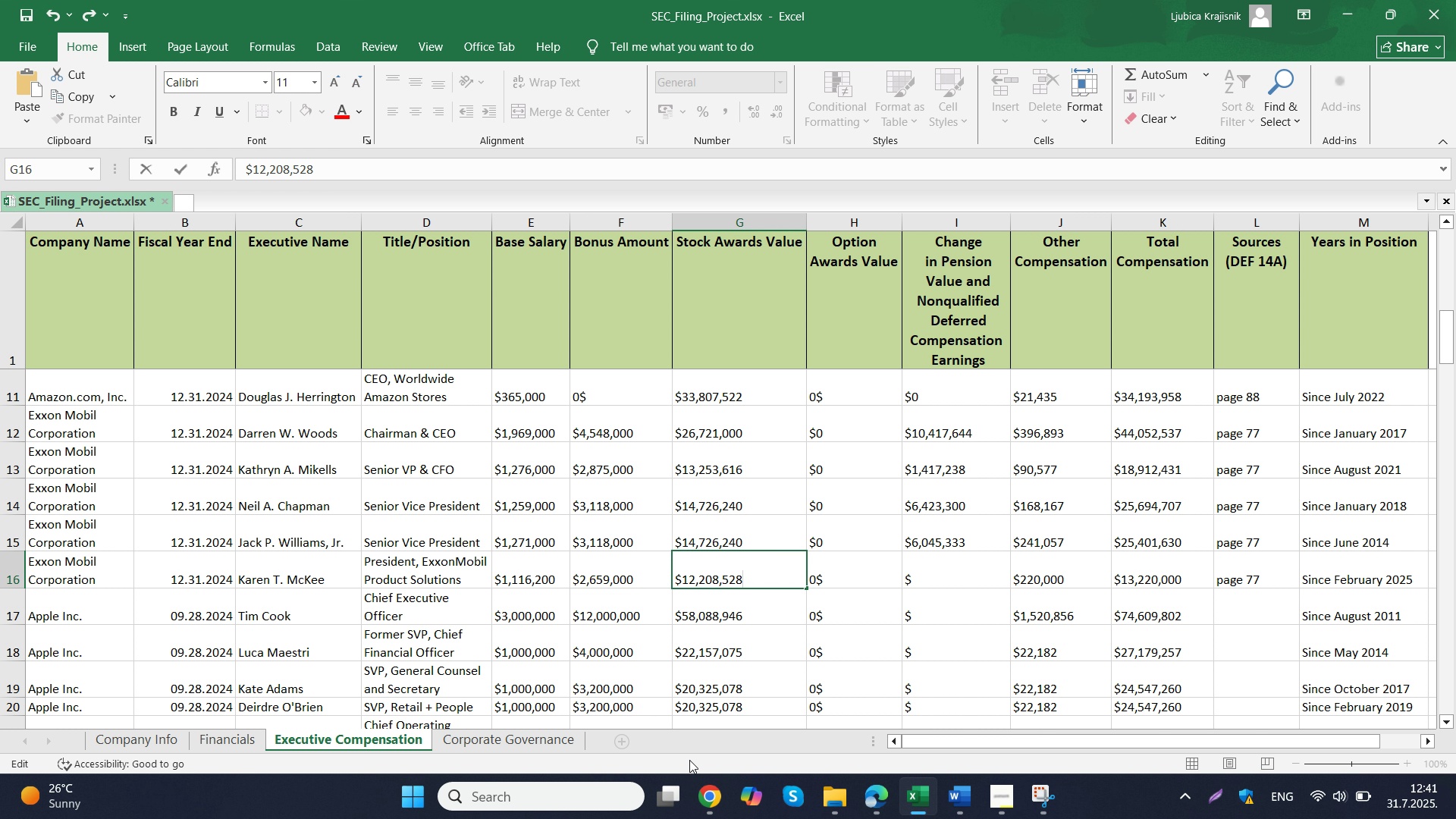 
key(Control+ControlLeft)
 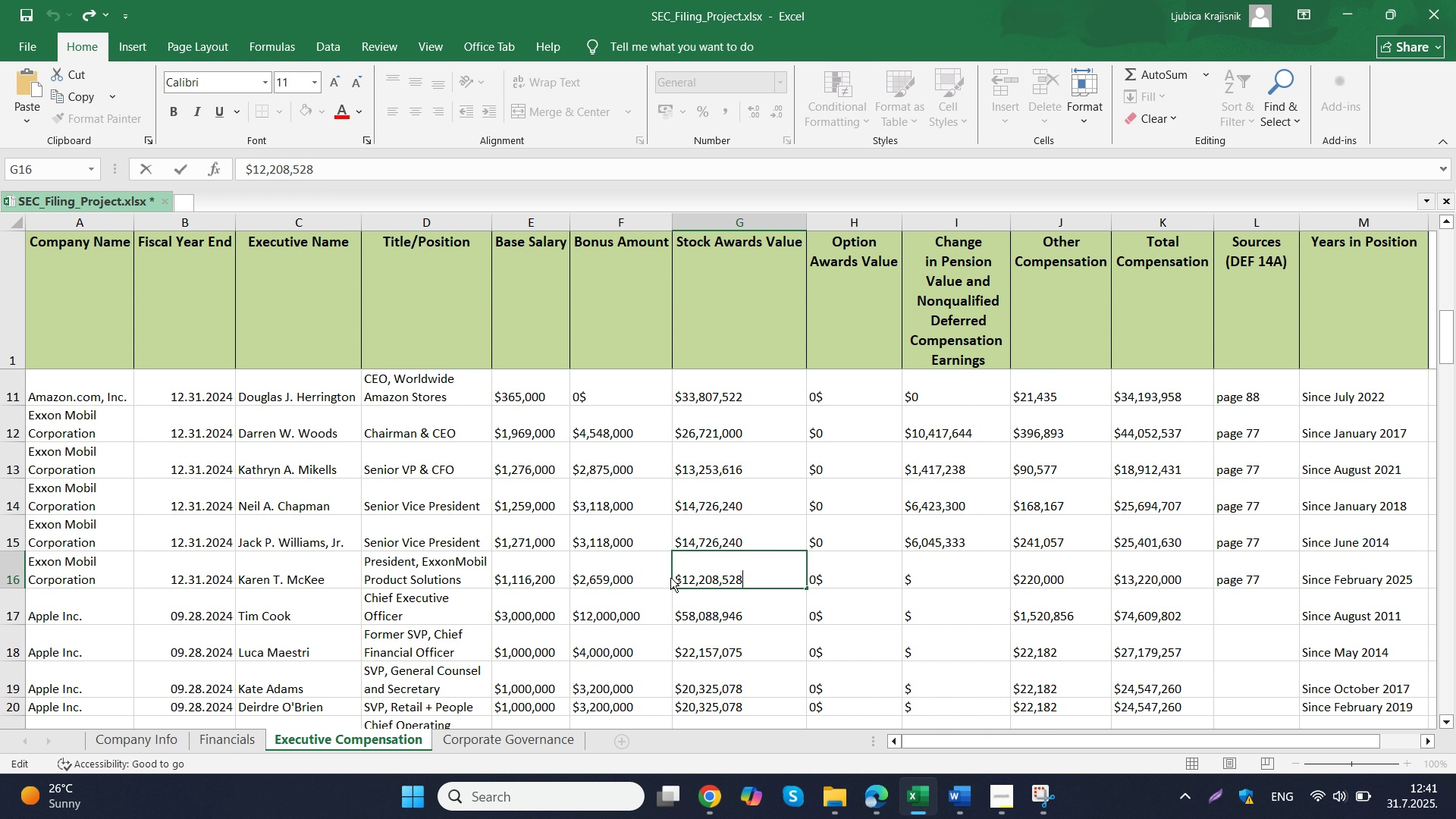 
key(Control+V)
 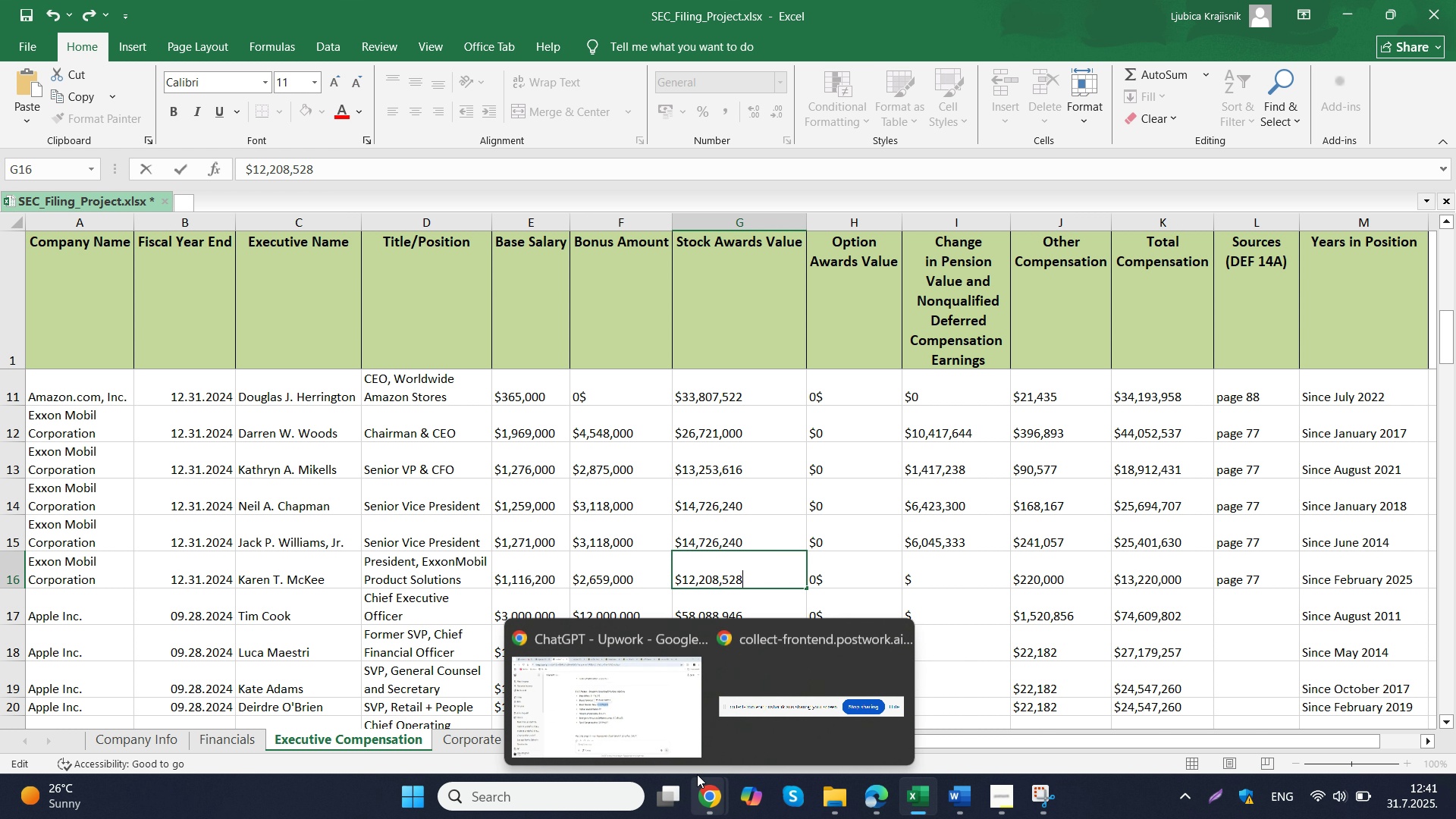 
left_click([657, 704])
 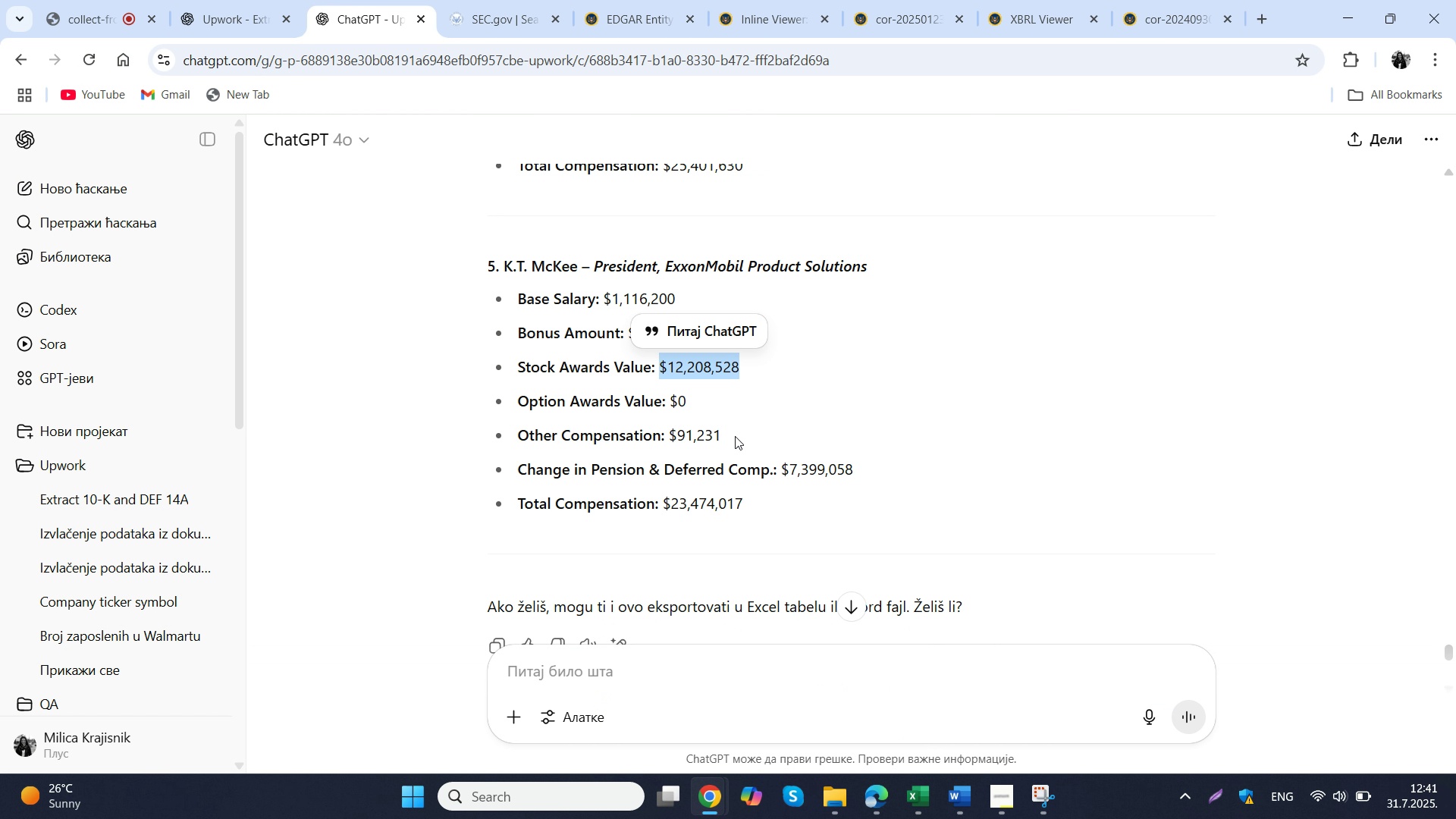 
left_click_drag(start_coordinate=[736, 436], to_coordinate=[669, 441])
 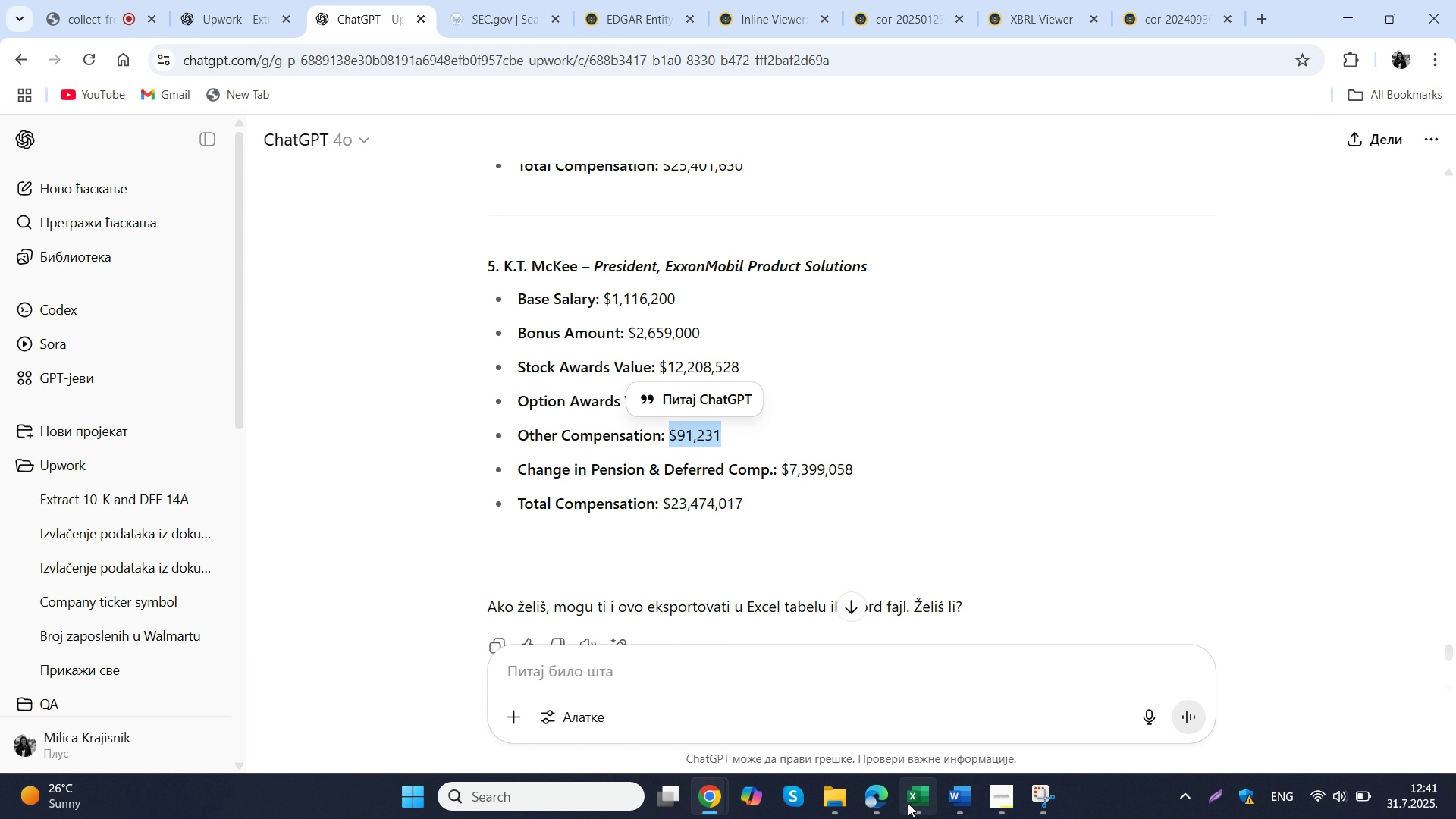 
key(Control+ControlLeft)
 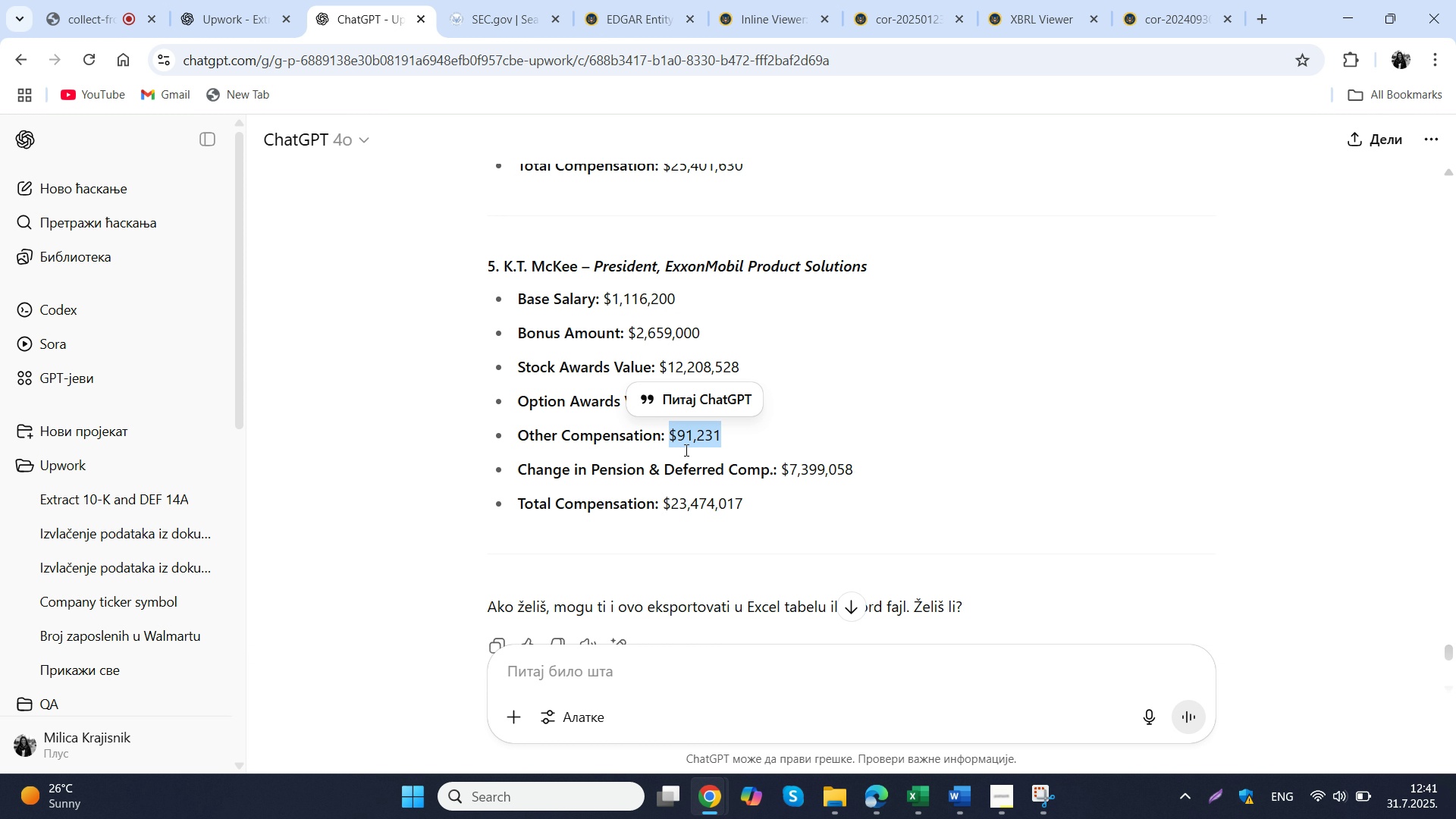 
key(Control+C)
 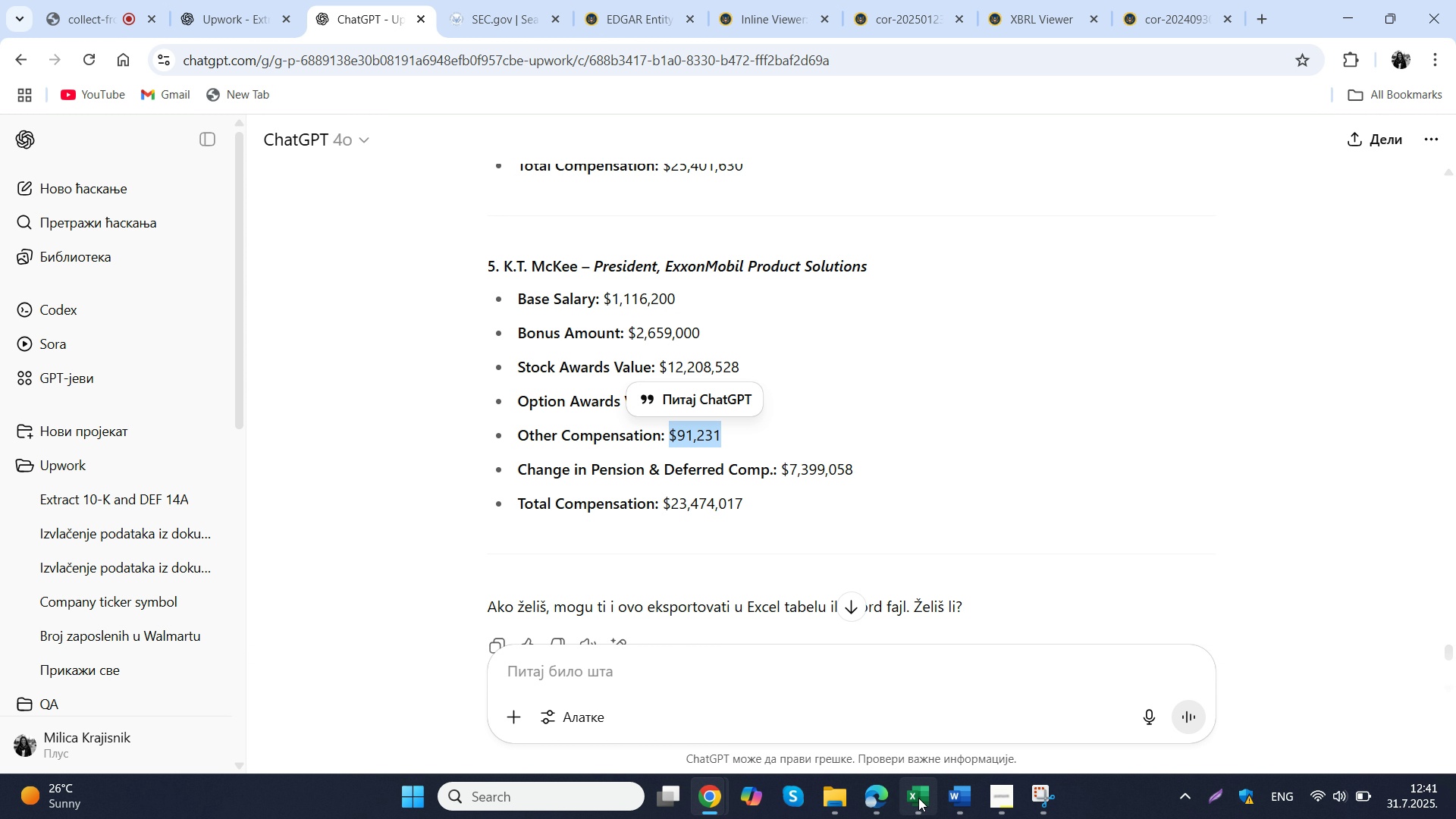 
left_click([918, 798])
 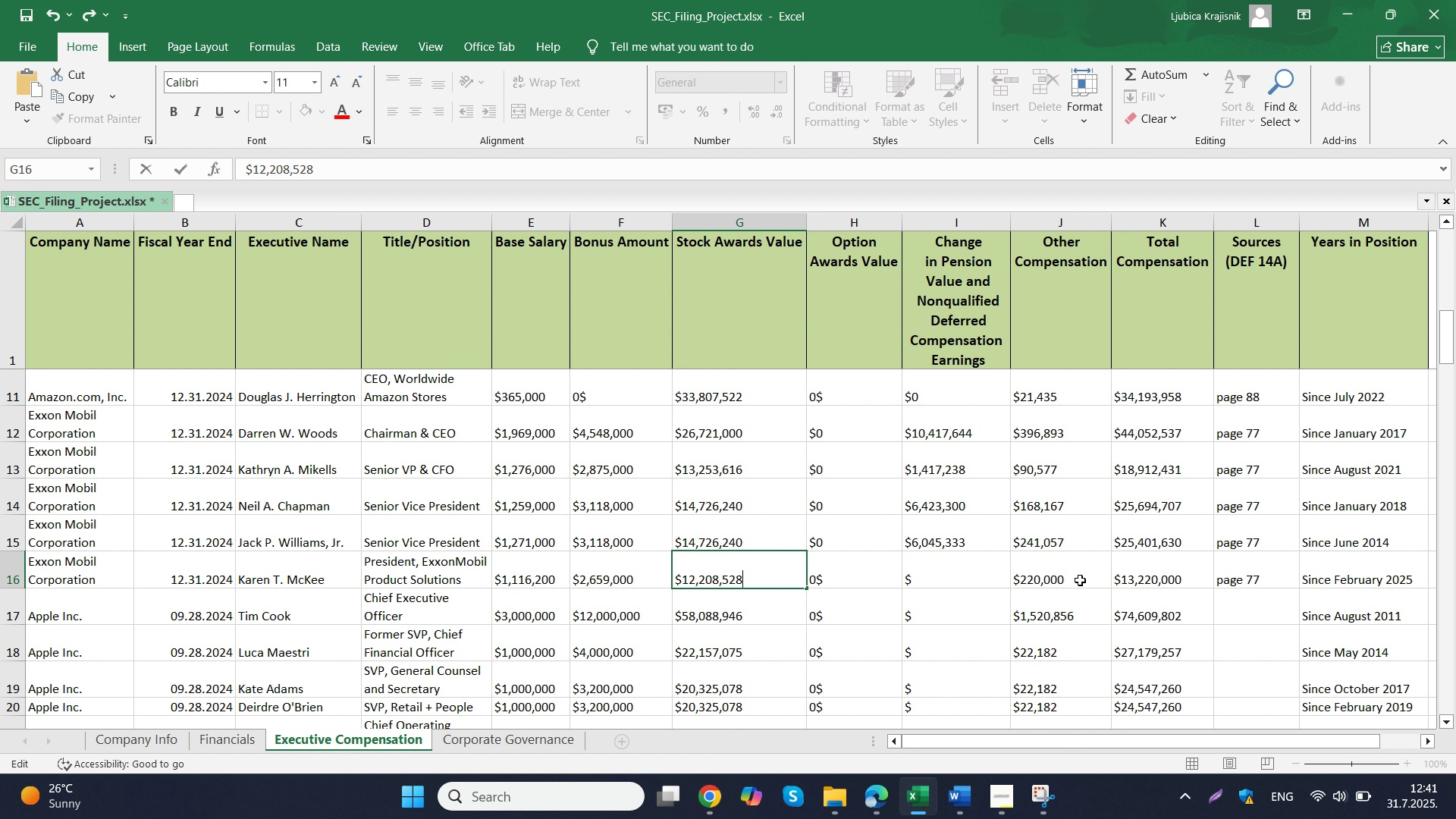 
double_click([1080, 580])
 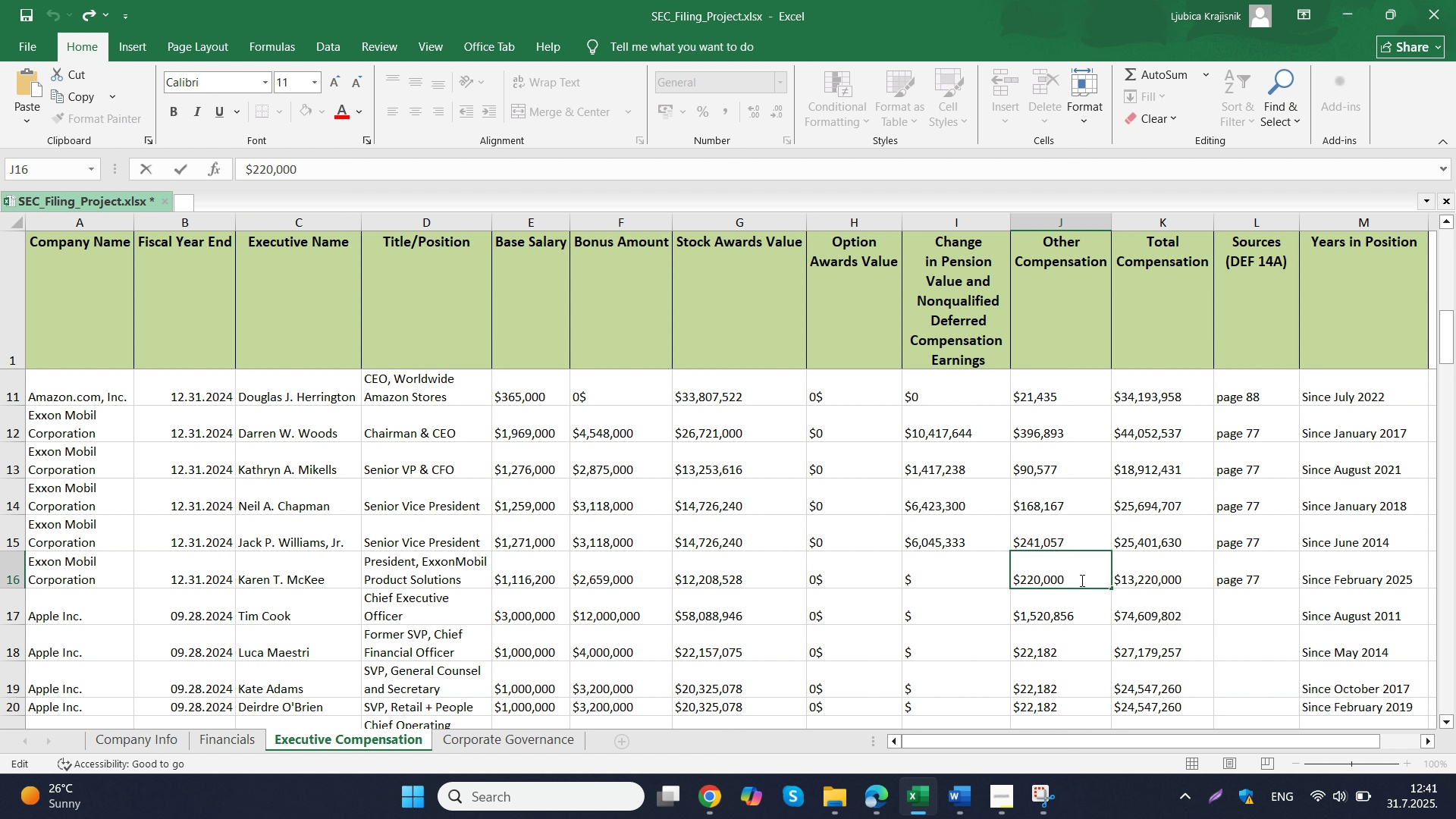 
left_click_drag(start_coordinate=[1087, 576], to_coordinate=[1007, 585])
 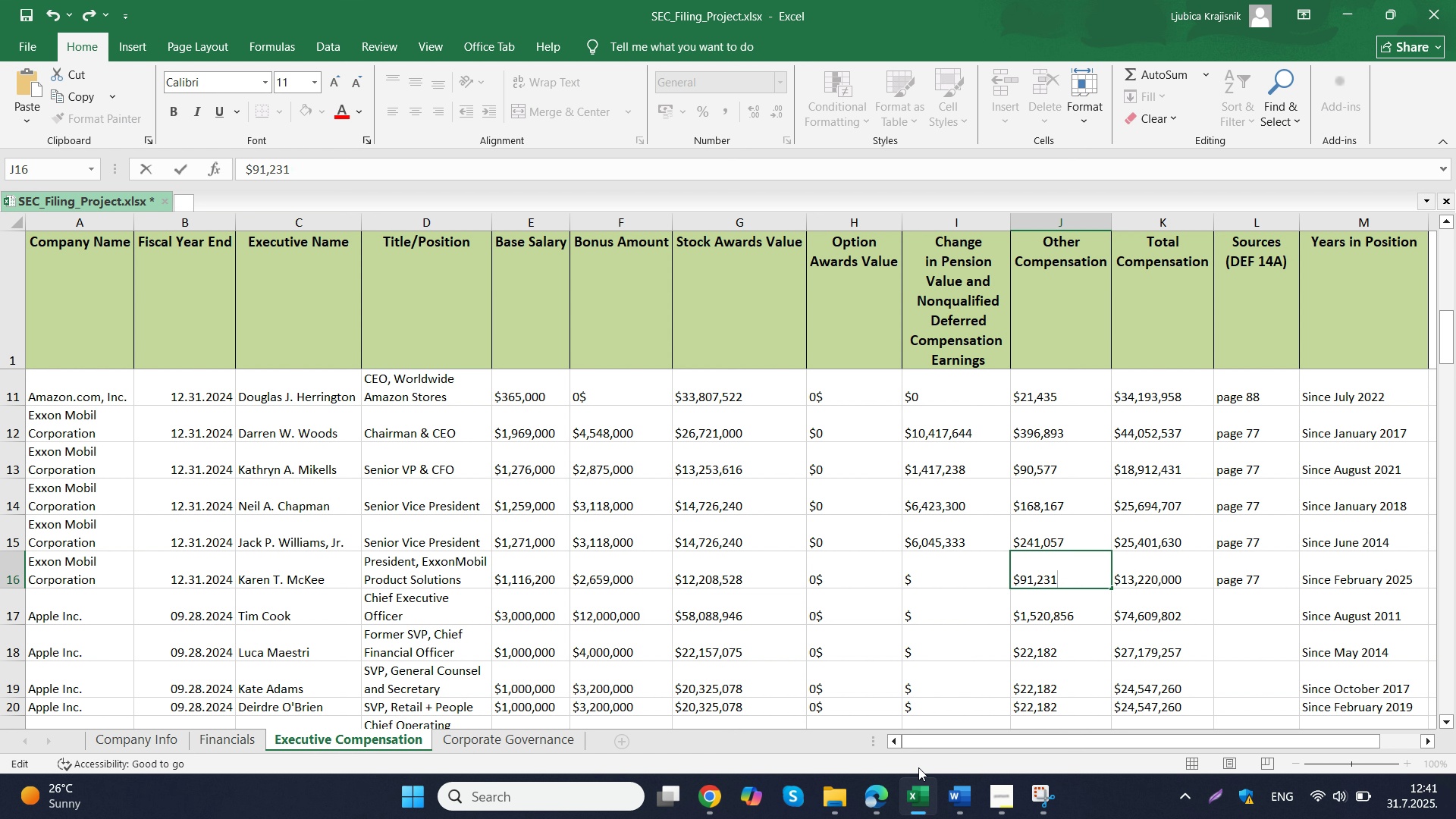 
key(Control+ControlLeft)
 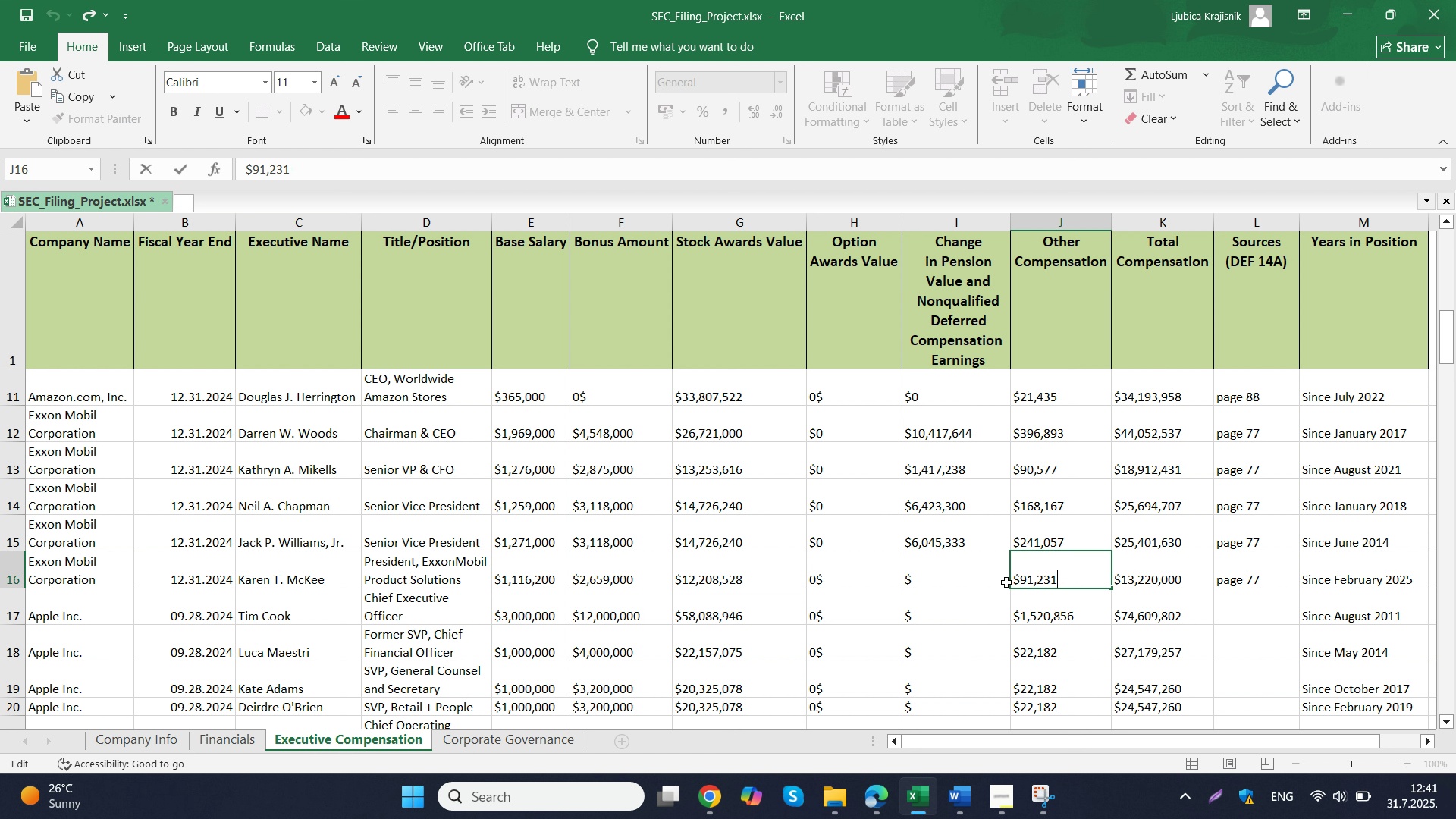 
key(Control+V)
 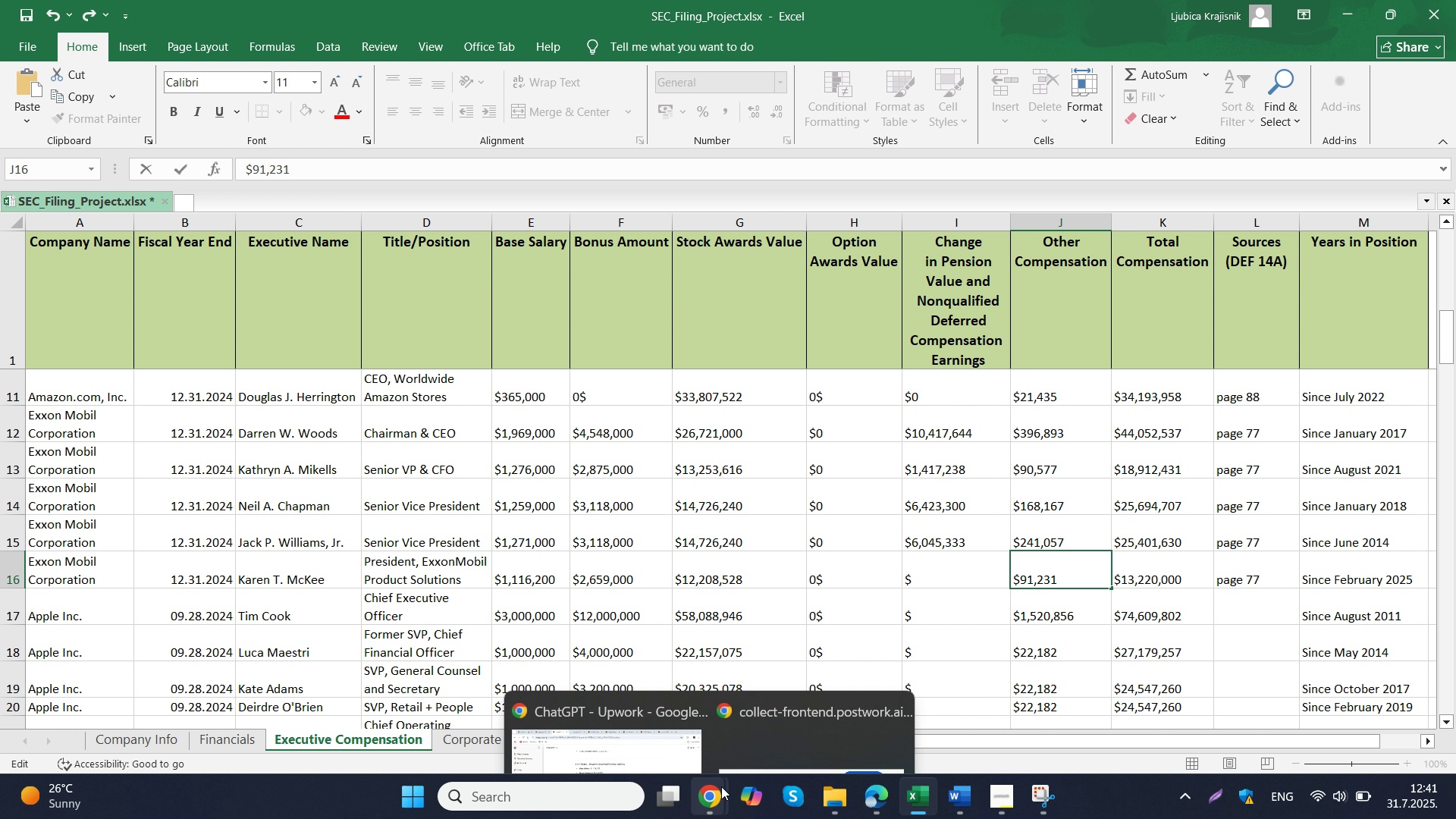 
left_click([673, 703])
 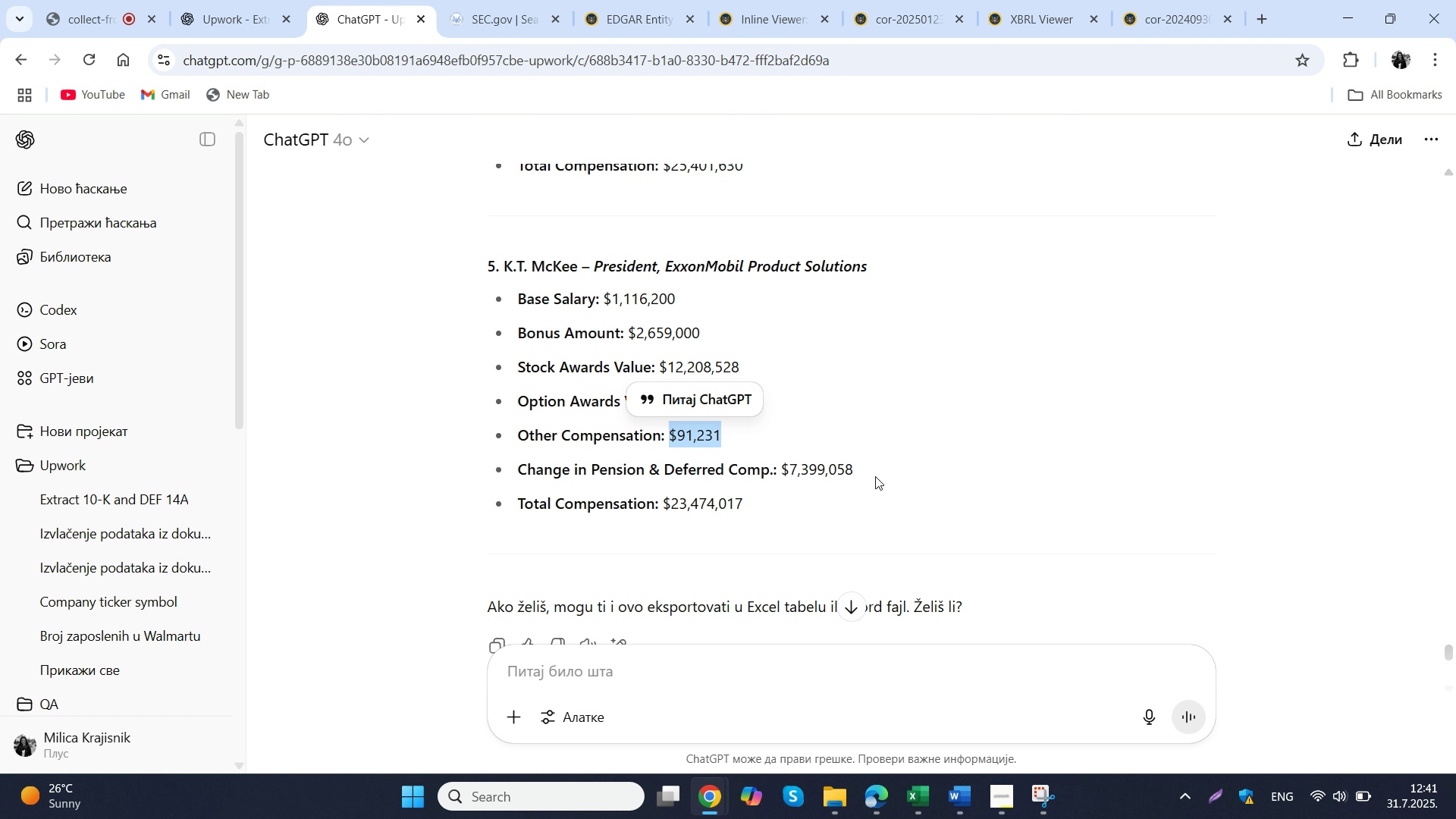 
left_click_drag(start_coordinate=[872, 474], to_coordinate=[784, 474])
 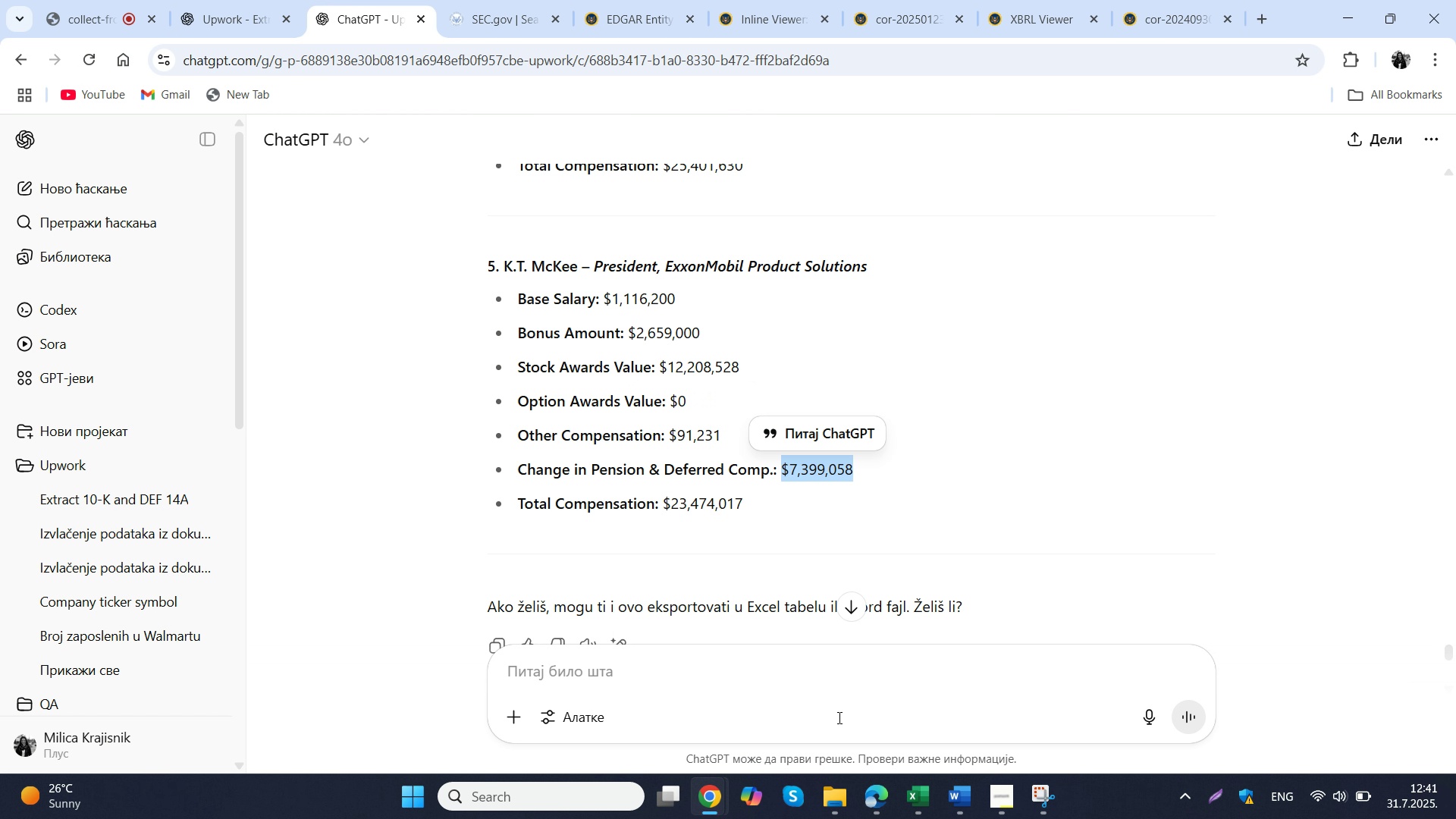 
key(Control+ControlLeft)
 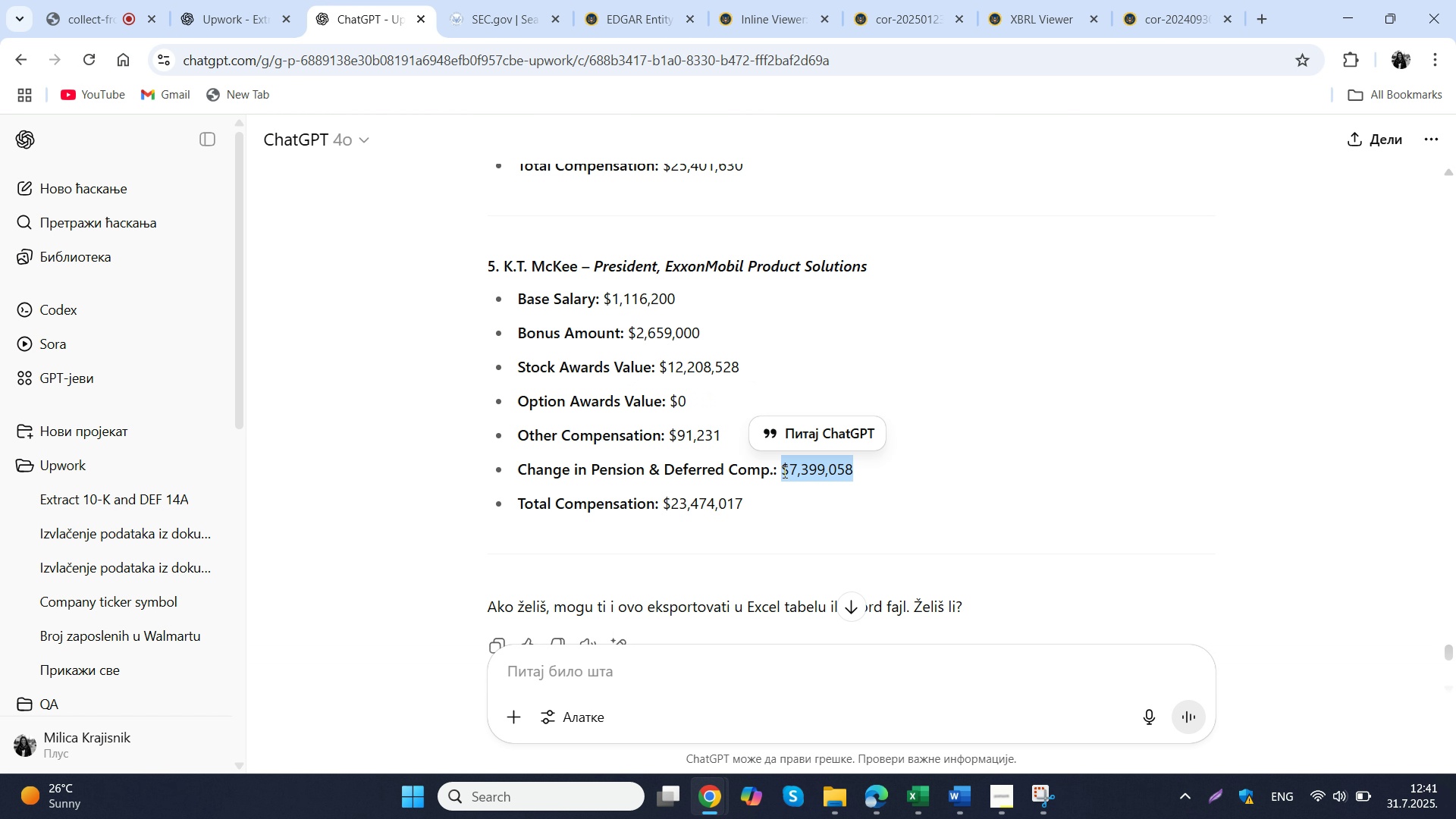 
key(Control+C)
 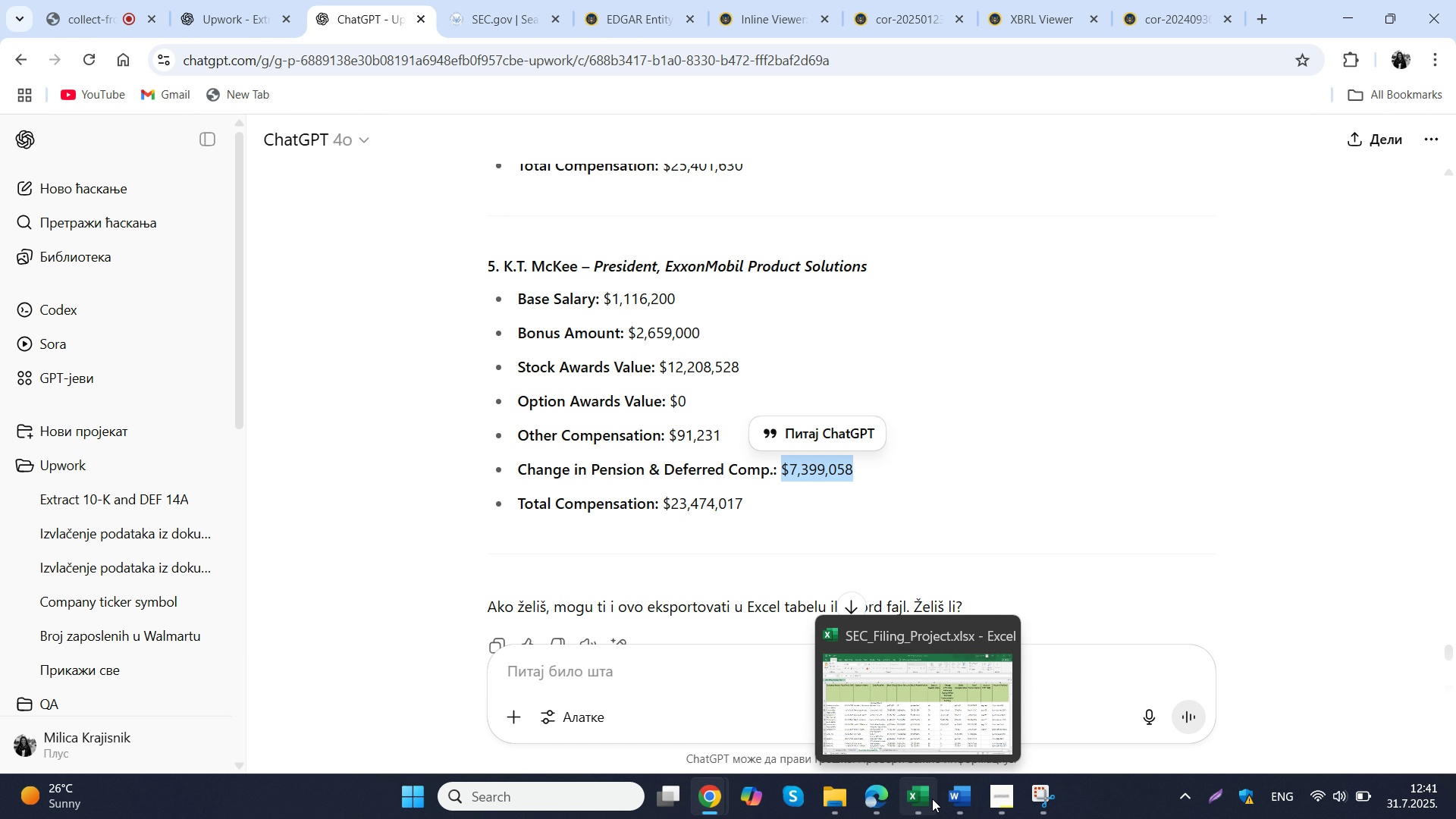 
left_click([932, 799])
 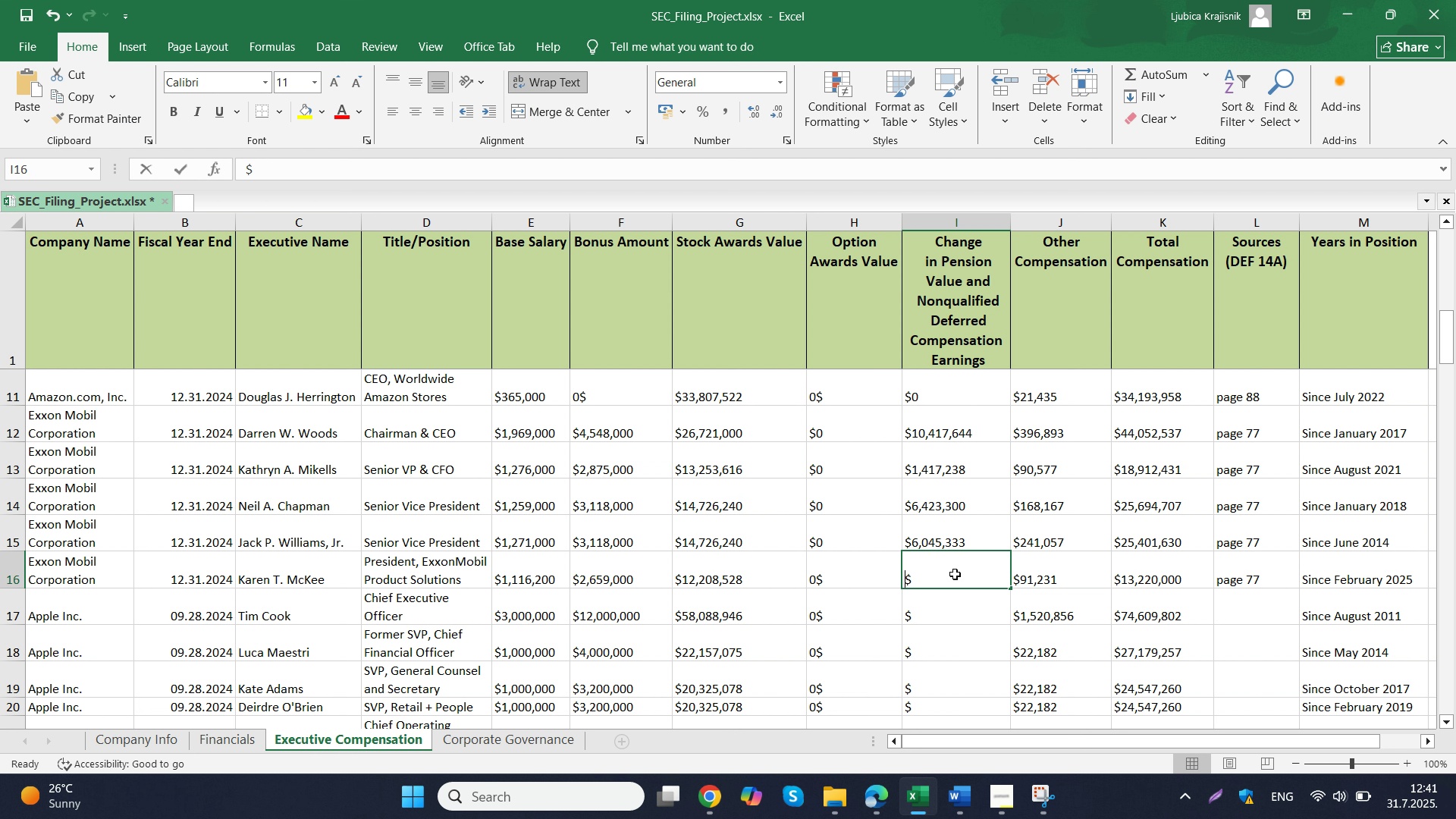 
double_click([955, 574])
 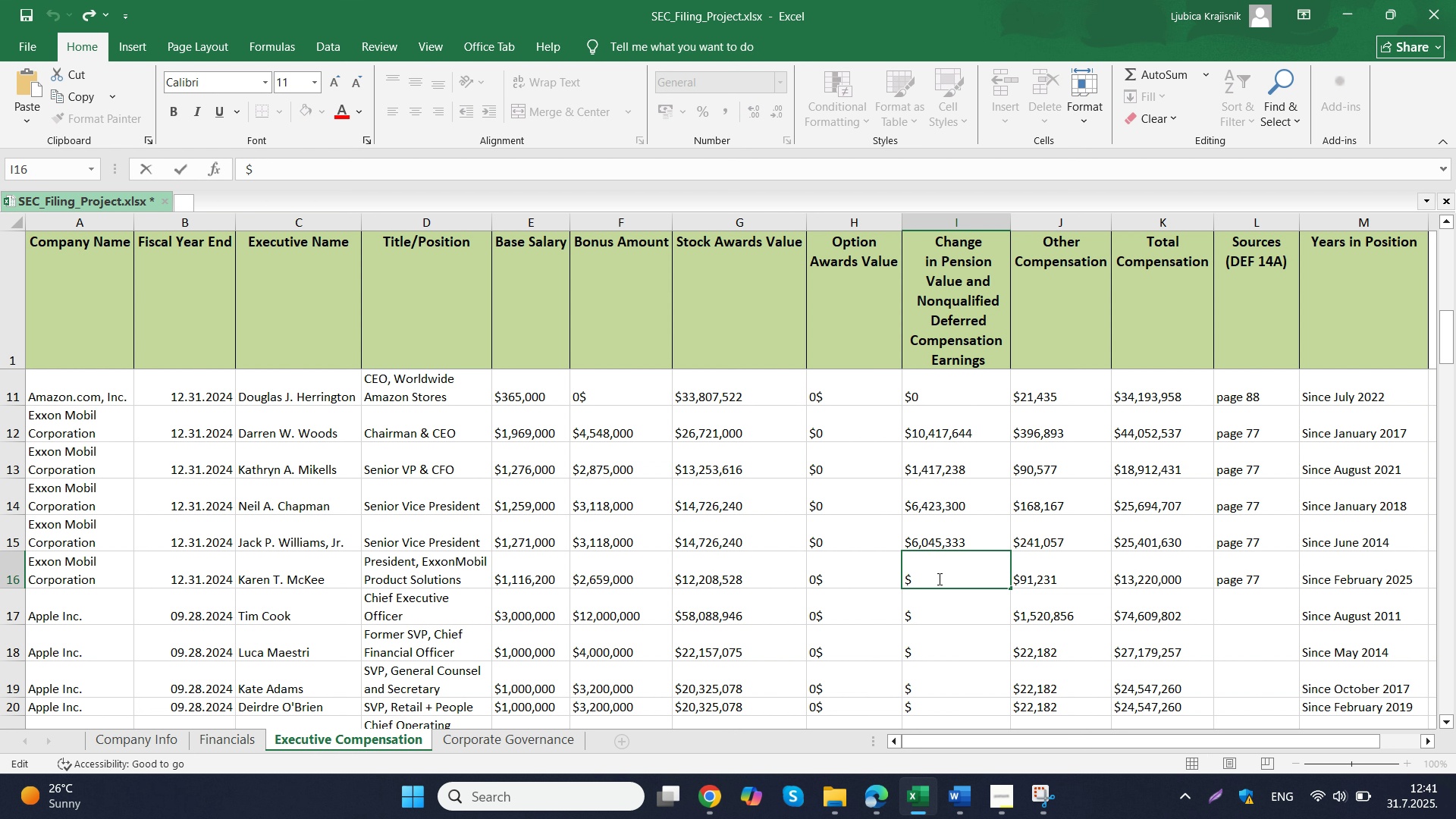 
left_click_drag(start_coordinate=[945, 578], to_coordinate=[881, 579])
 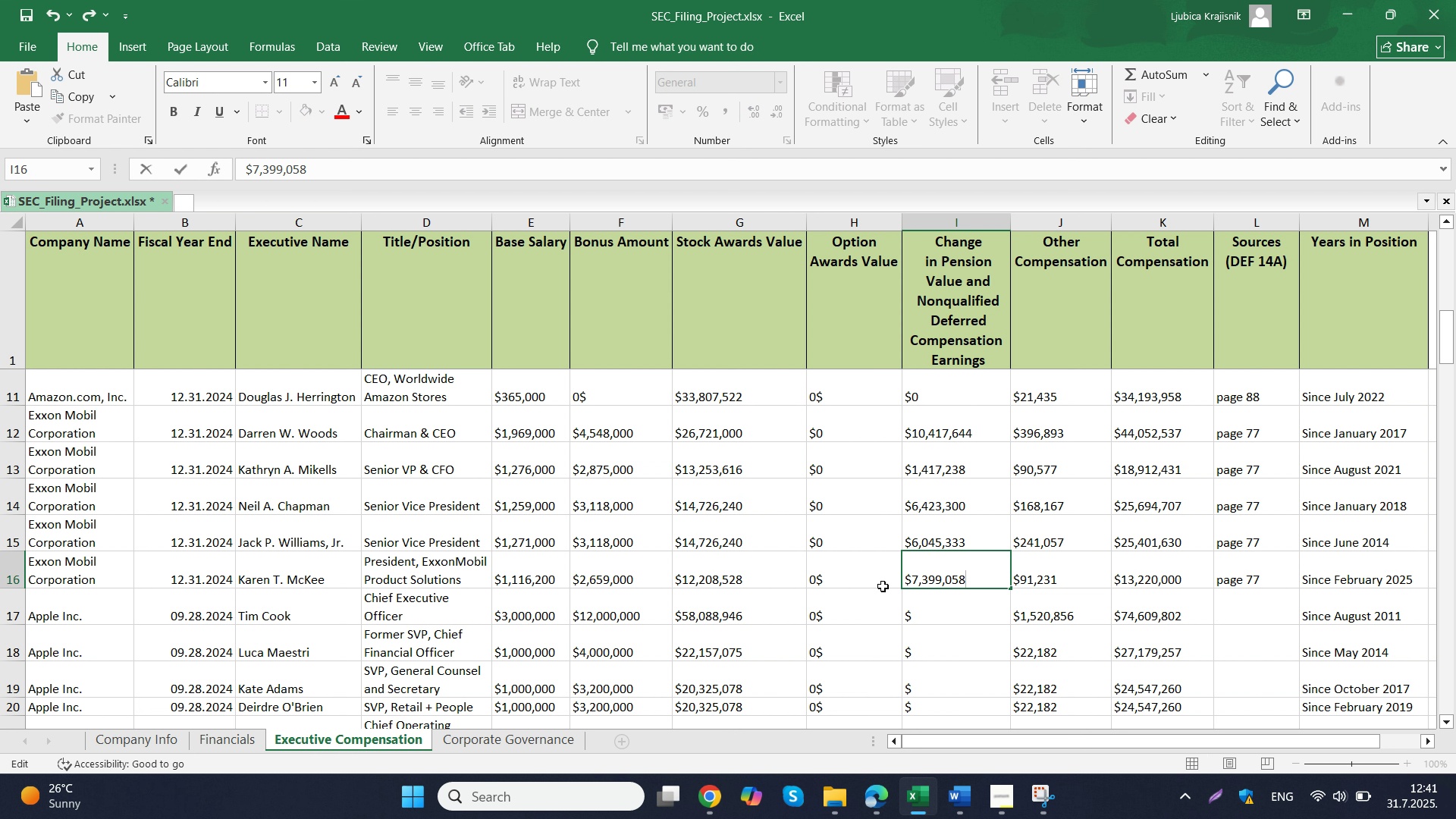 
key(Control+ControlLeft)
 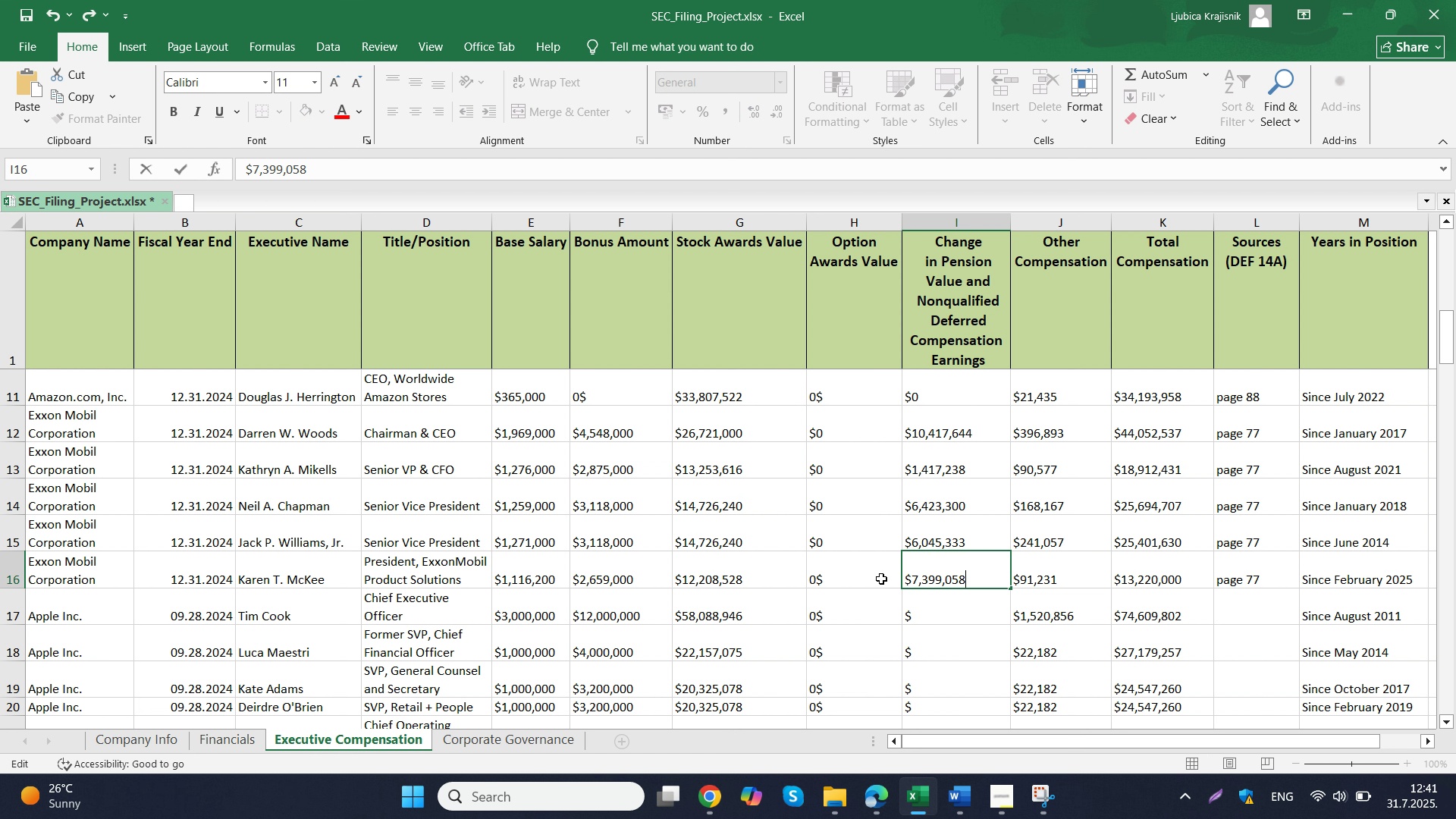 
key(Control+V)
 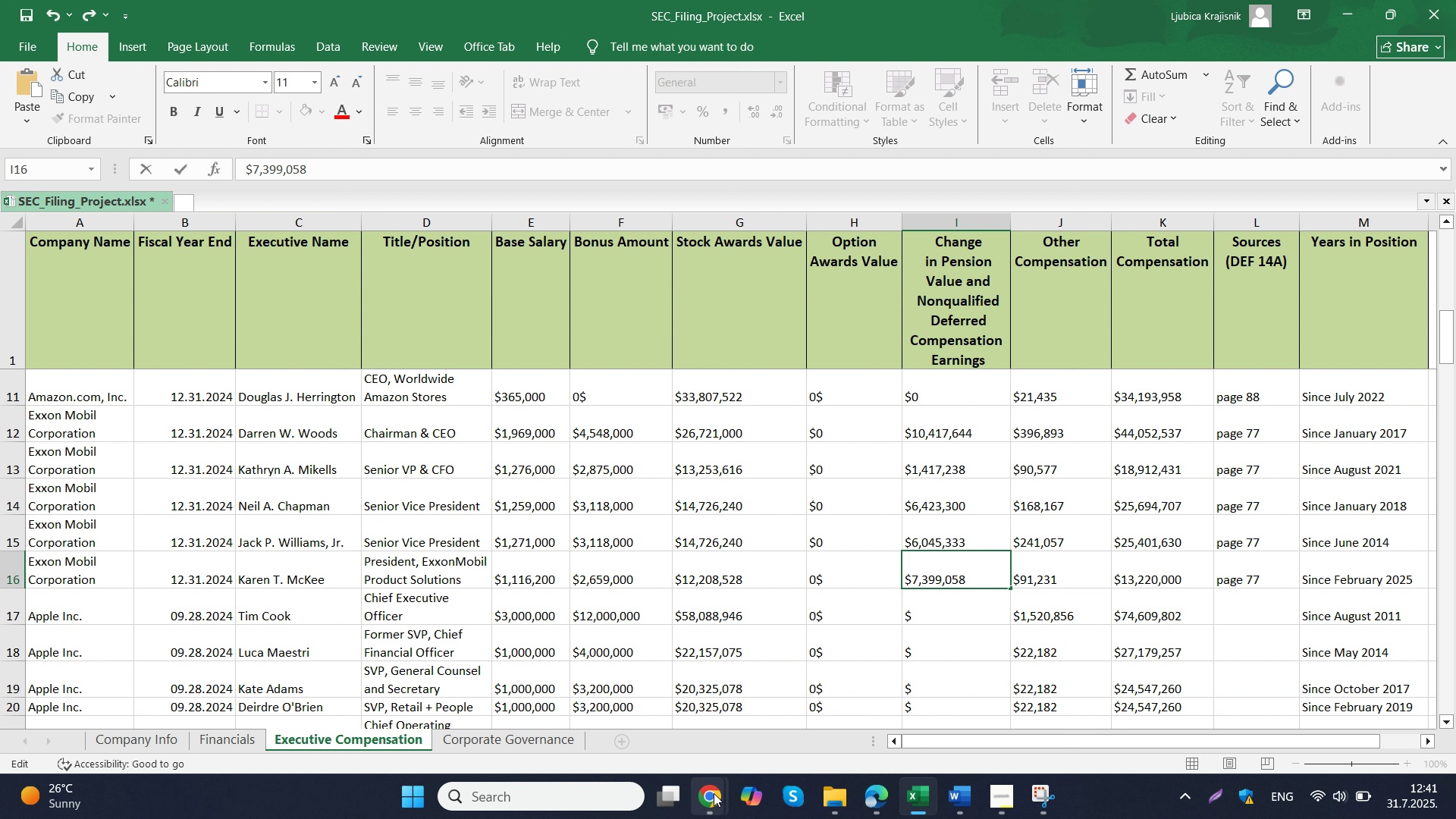 
left_click([648, 713])
 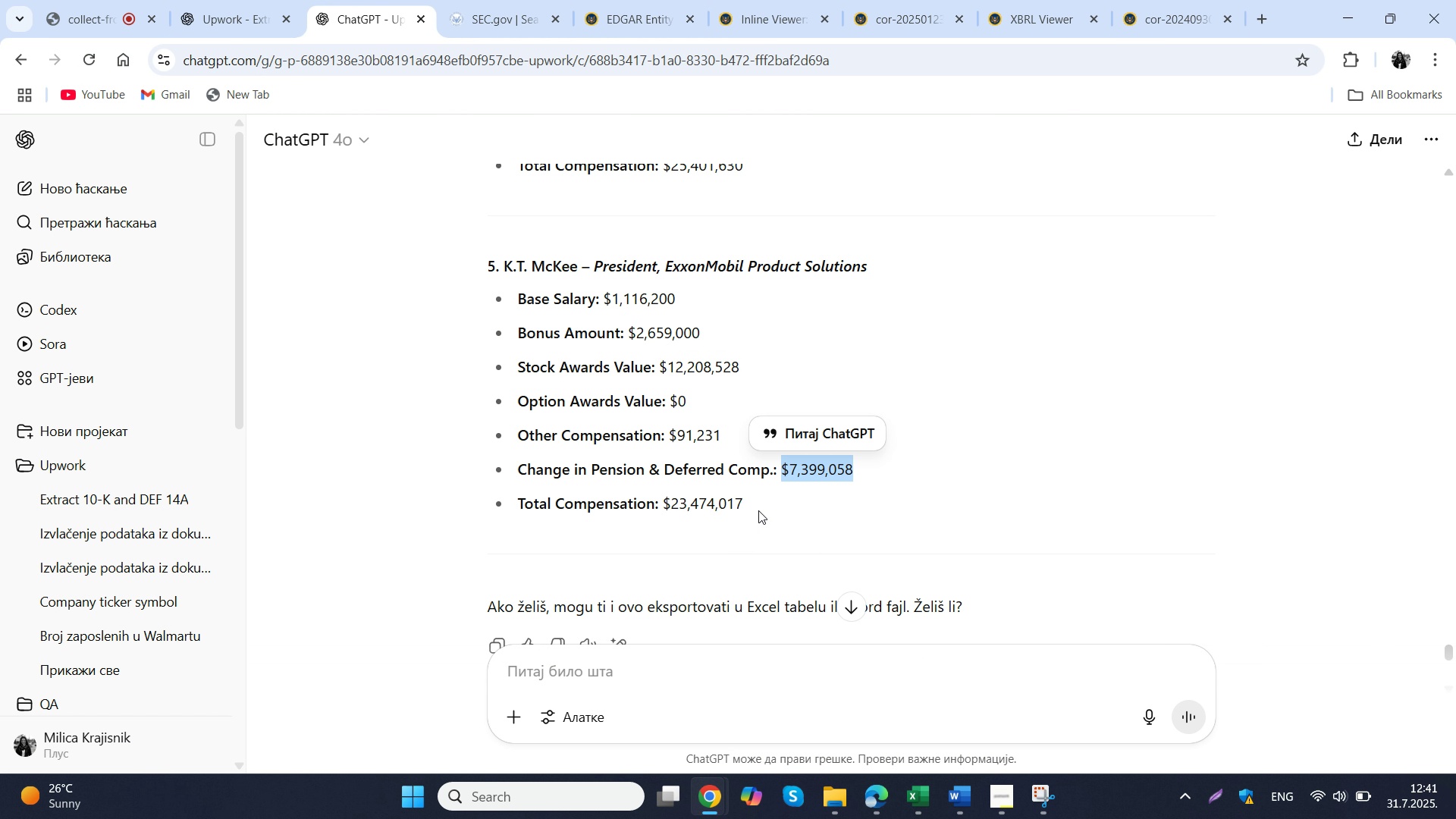 
left_click_drag(start_coordinate=[761, 512], to_coordinate=[664, 508])
 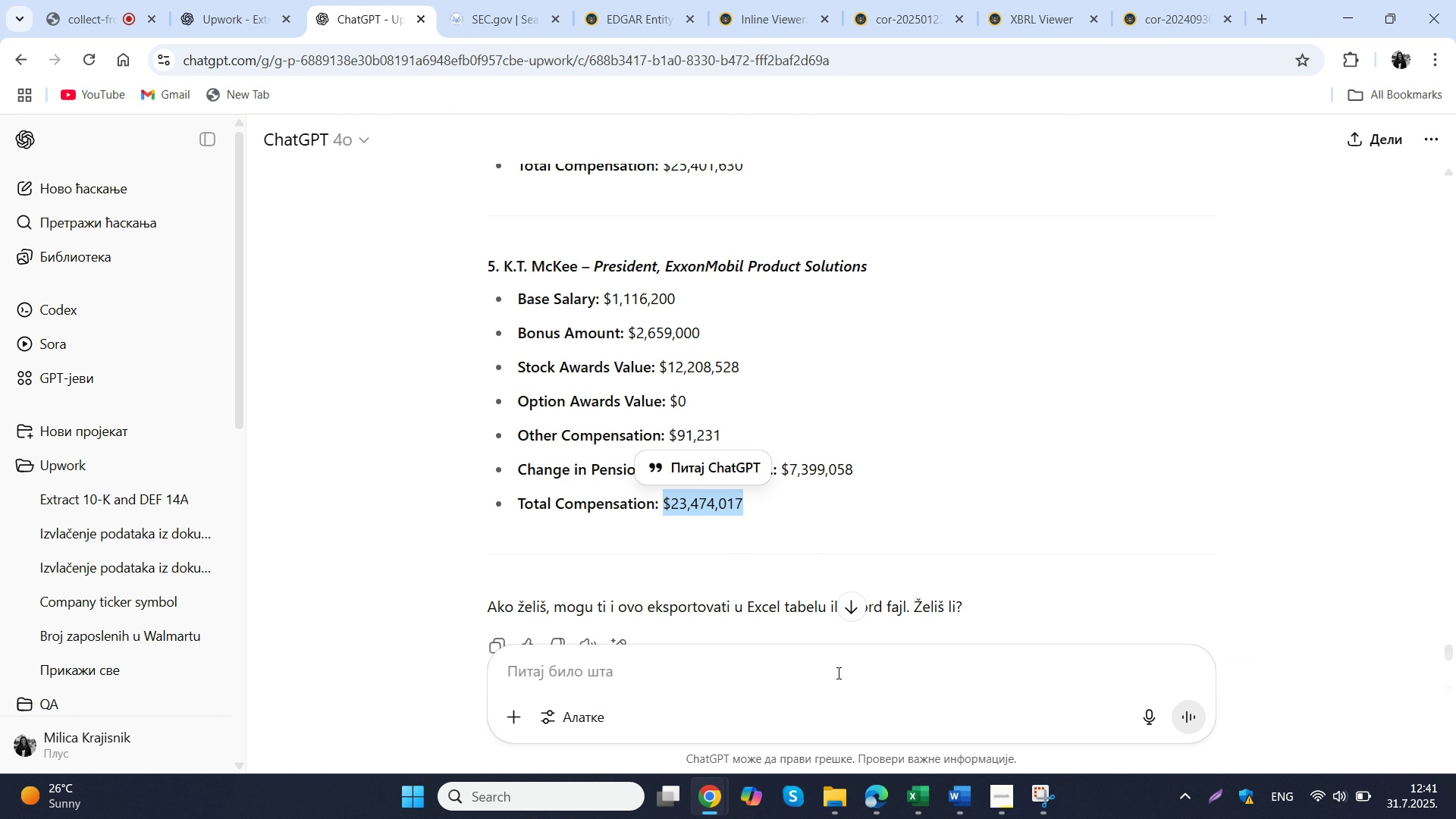 
key(Control+ControlLeft)
 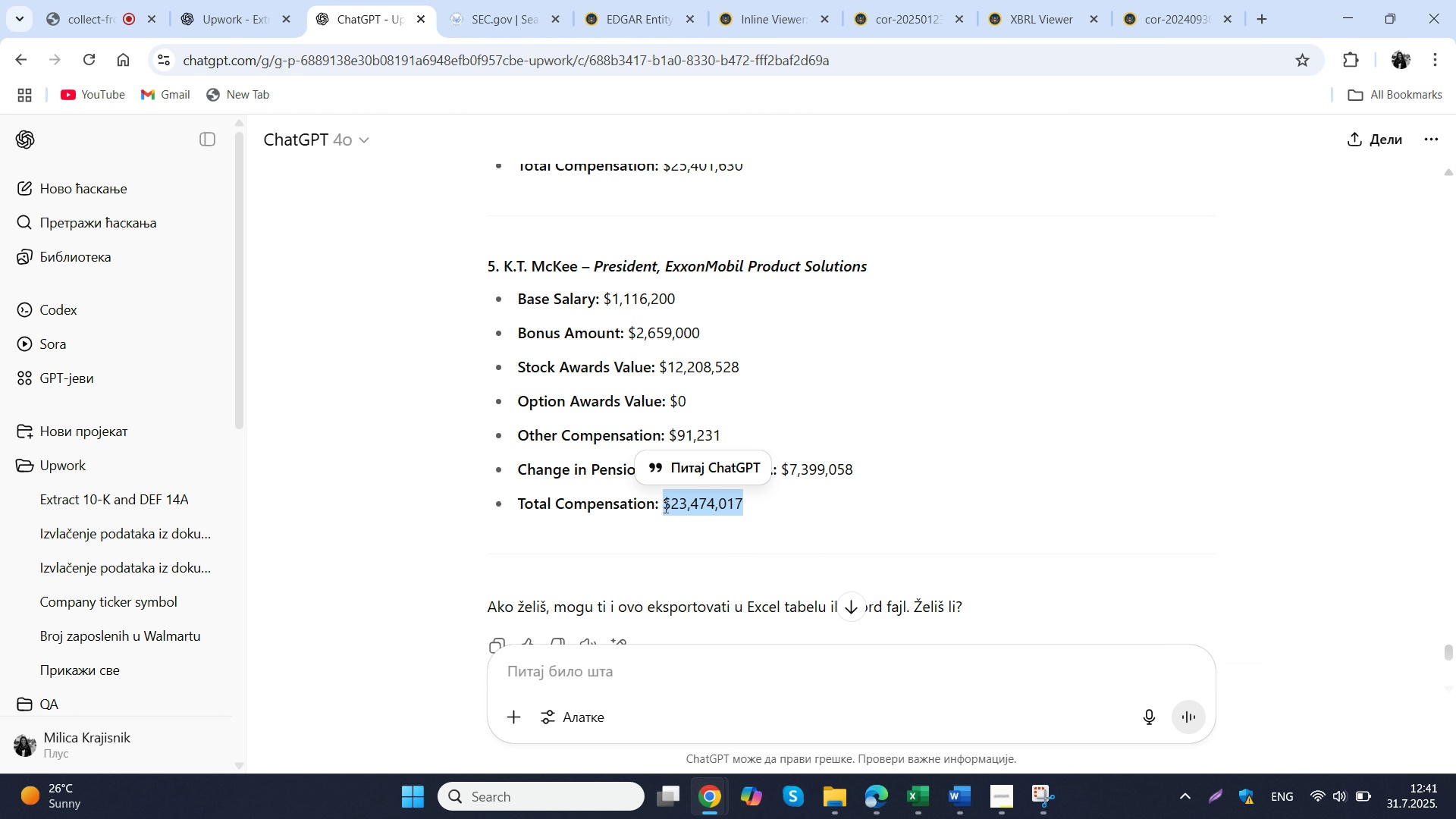 
key(Control+C)
 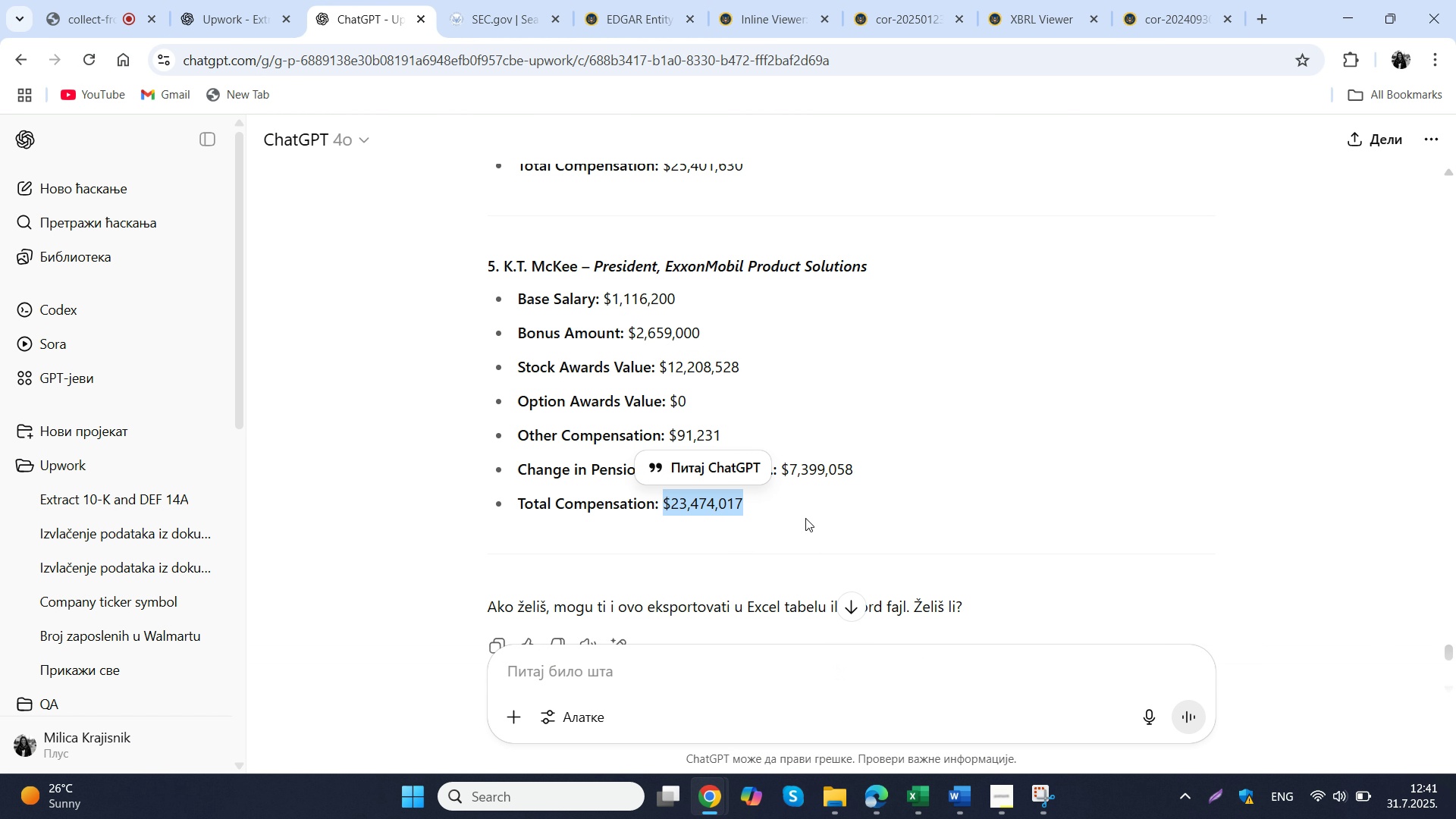 
scroll: coordinate [804, 513], scroll_direction: down, amount: 7.0
 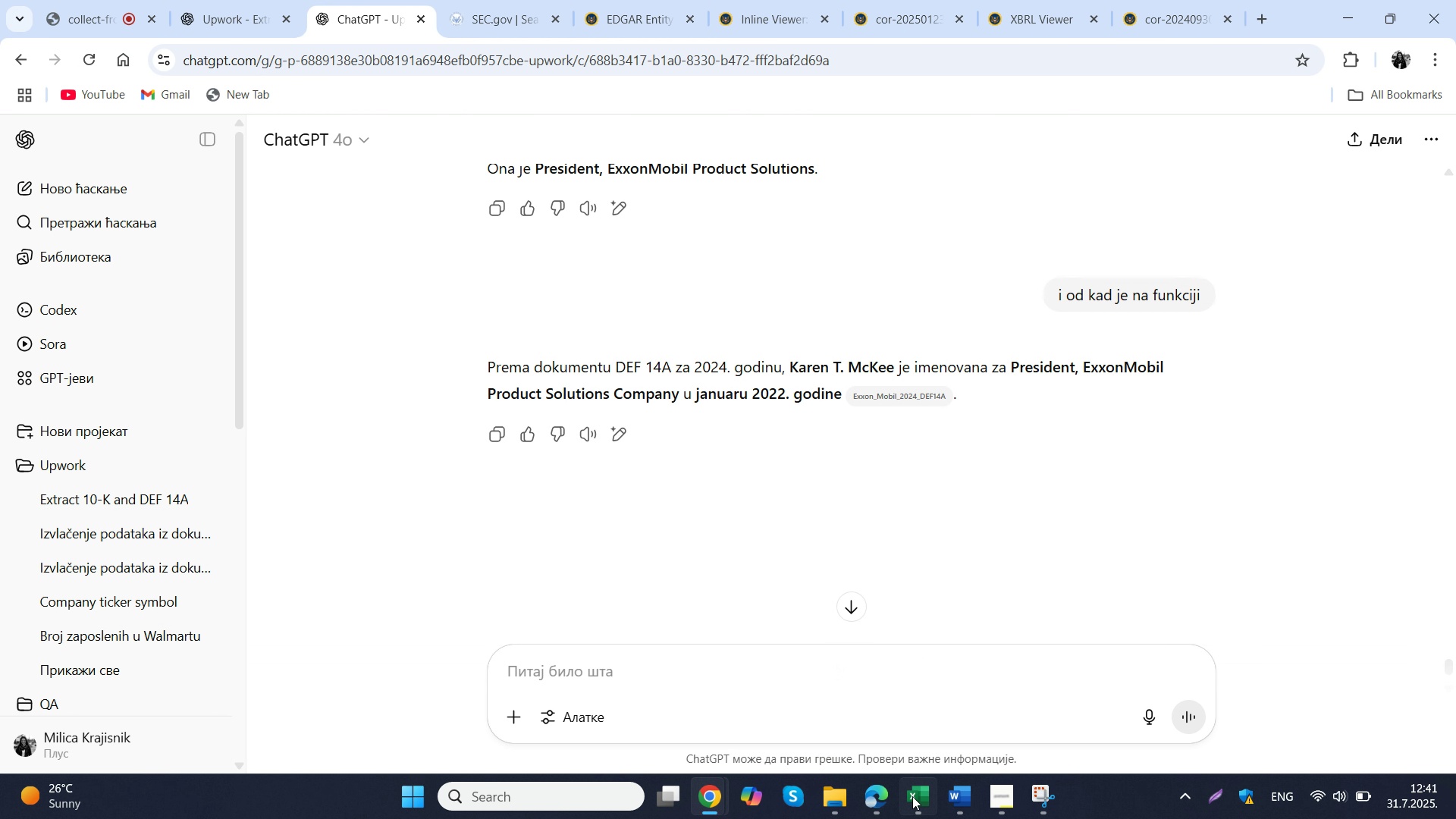 
left_click([914, 805])
 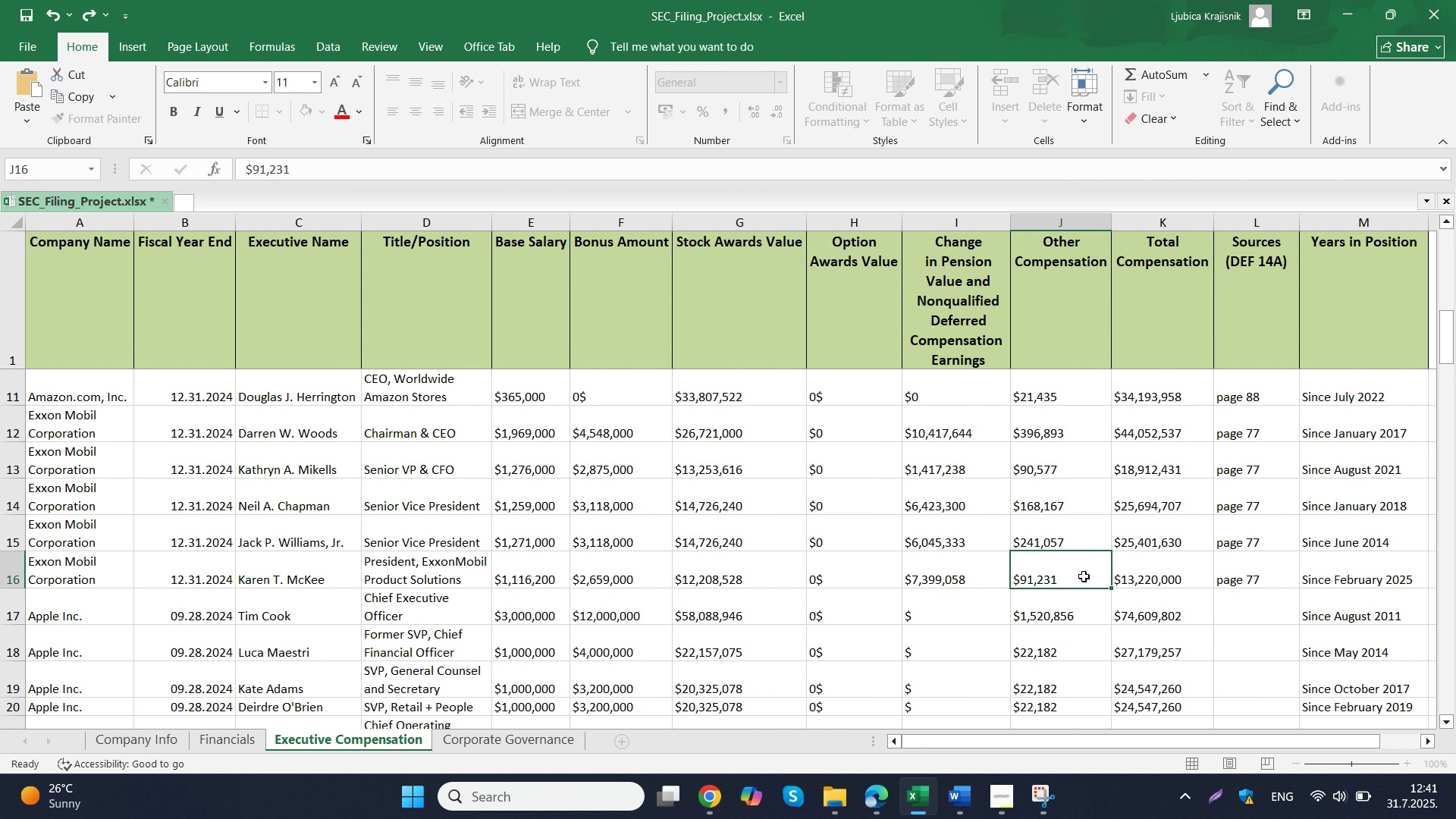 
double_click([1084, 576])
 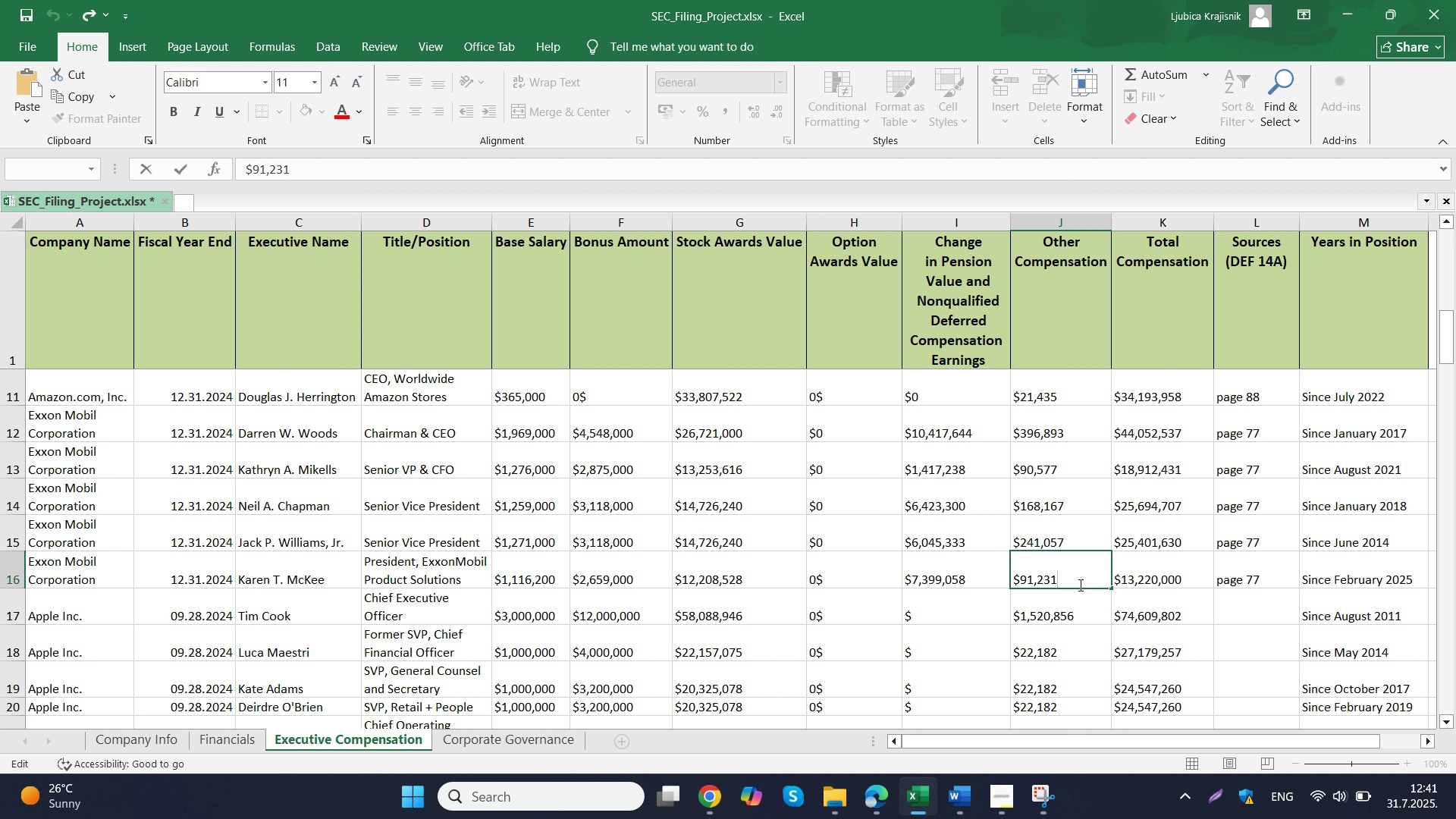 
left_click_drag(start_coordinate=[1079, 585], to_coordinate=[1006, 578])
 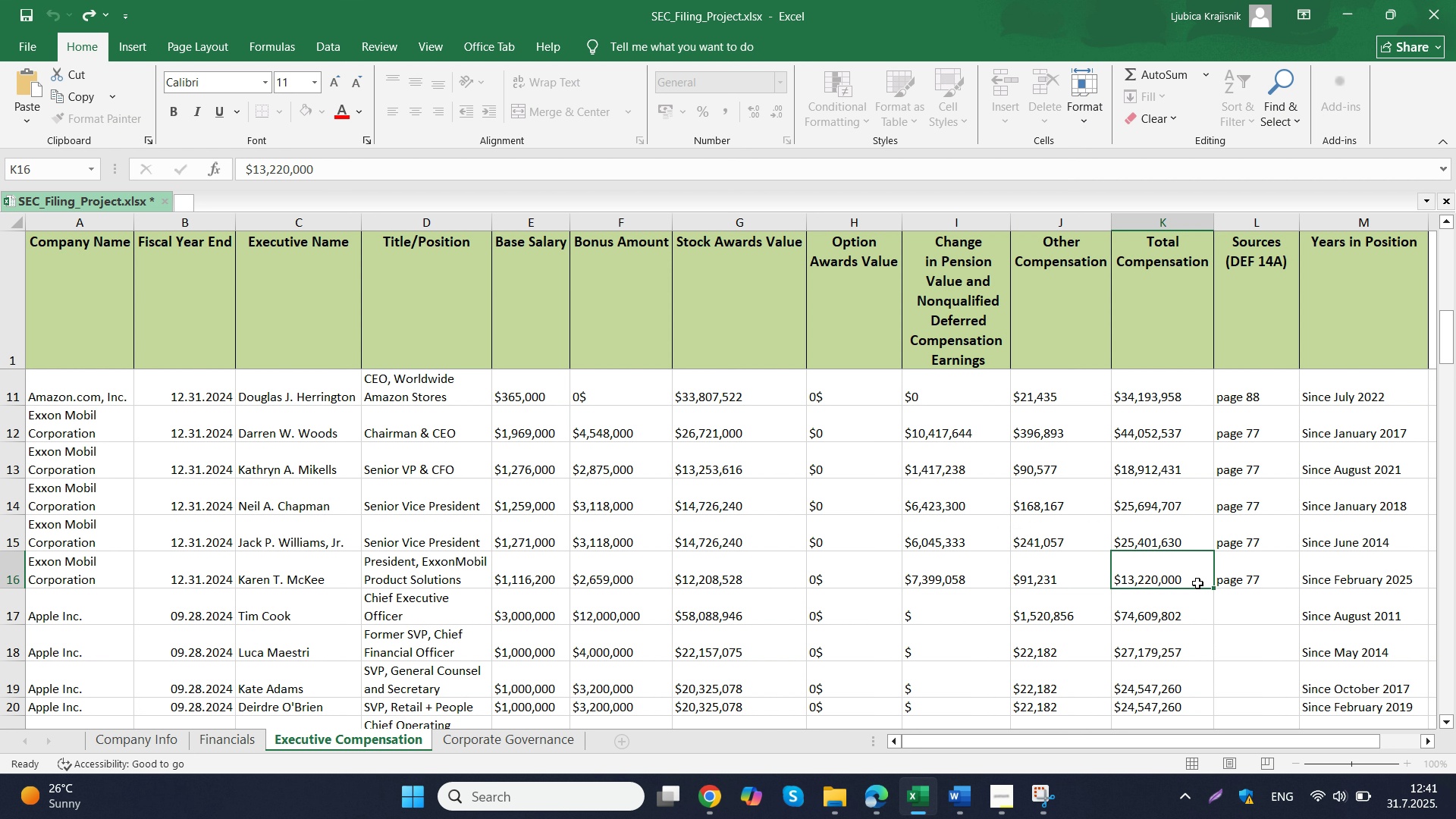 
double_click([1197, 583])
 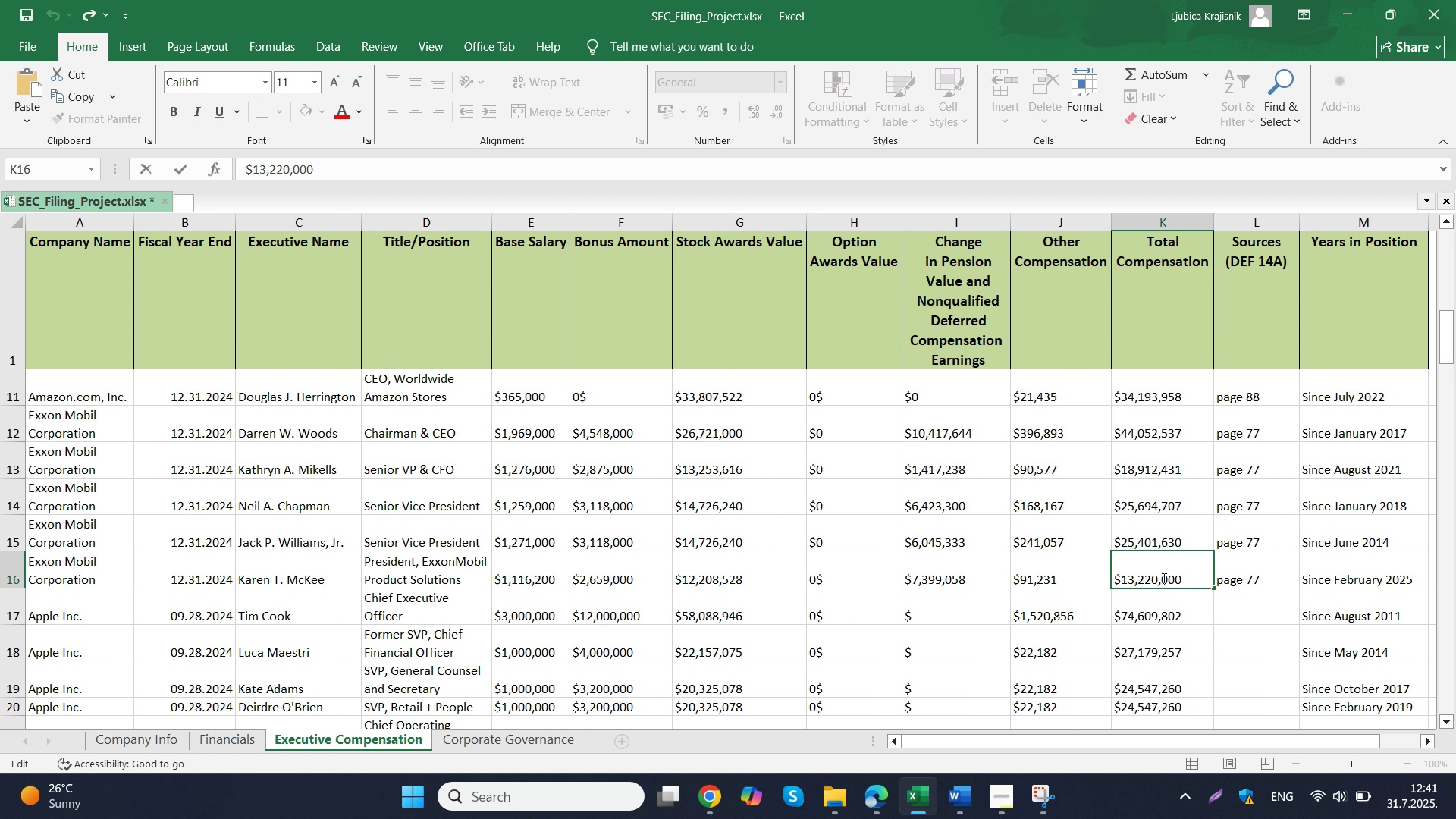 
left_click_drag(start_coordinate=[1197, 575], to_coordinate=[1057, 584])
 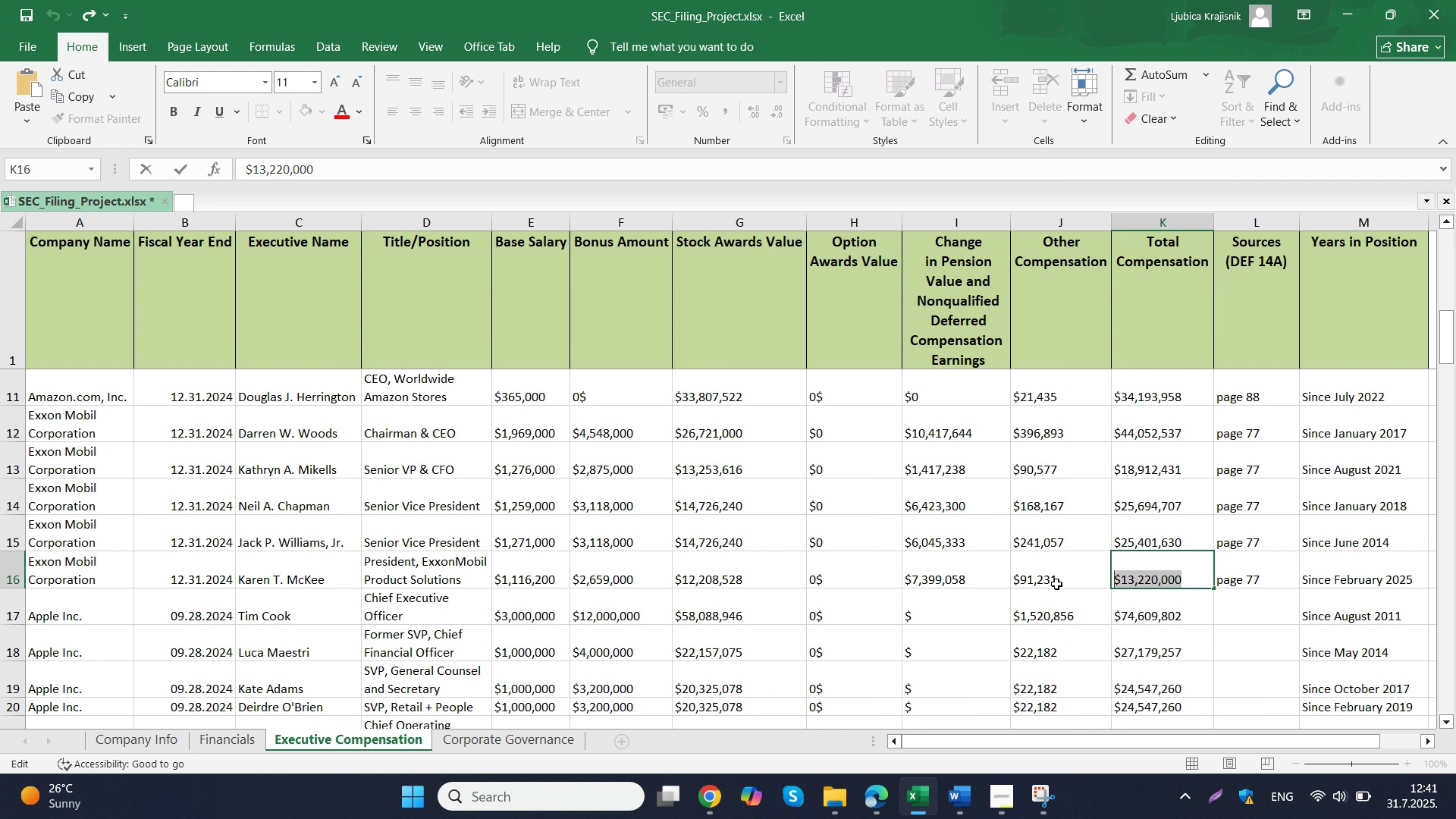 
key(Control+V)
 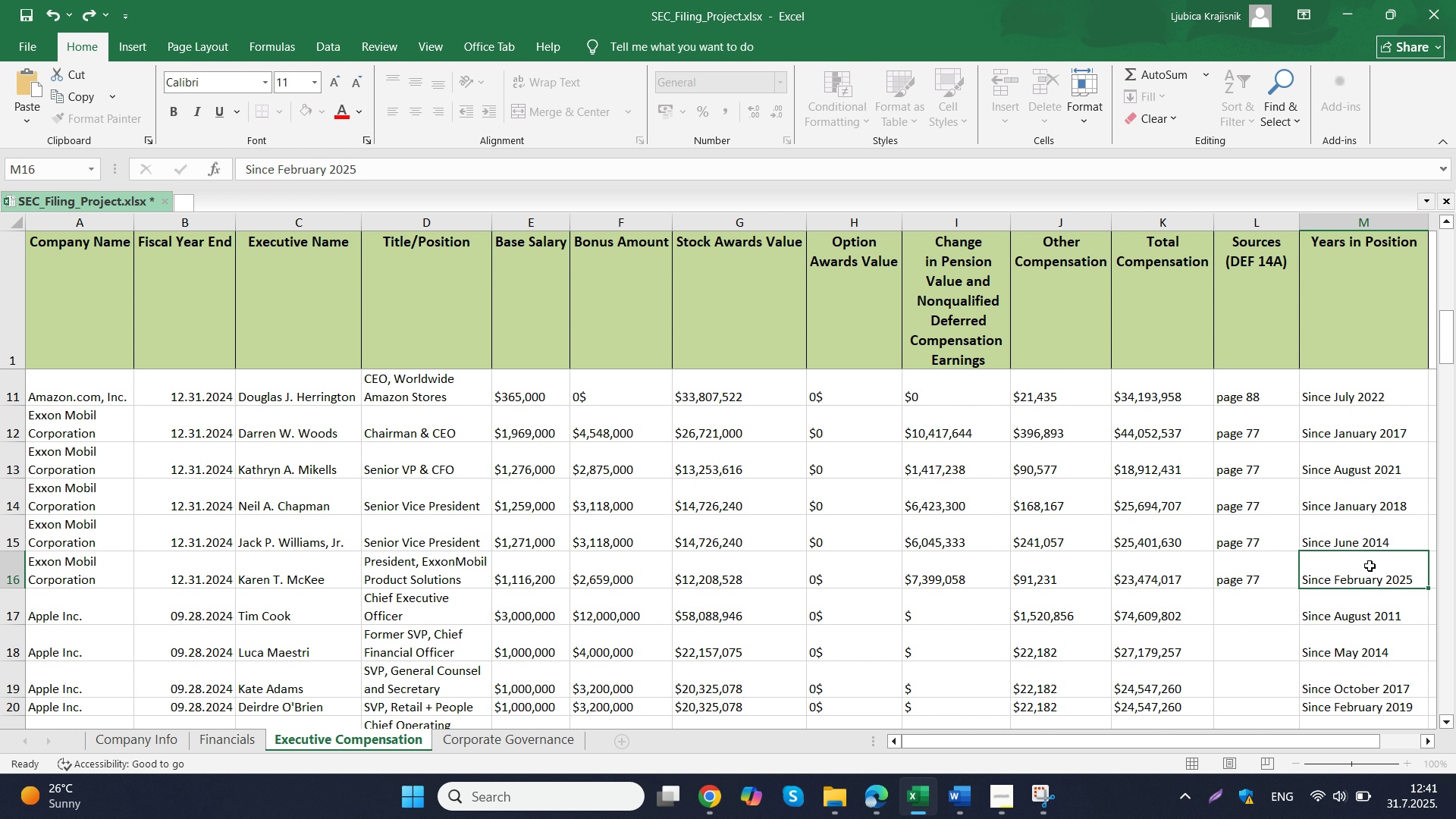 
double_click([1370, 566])
 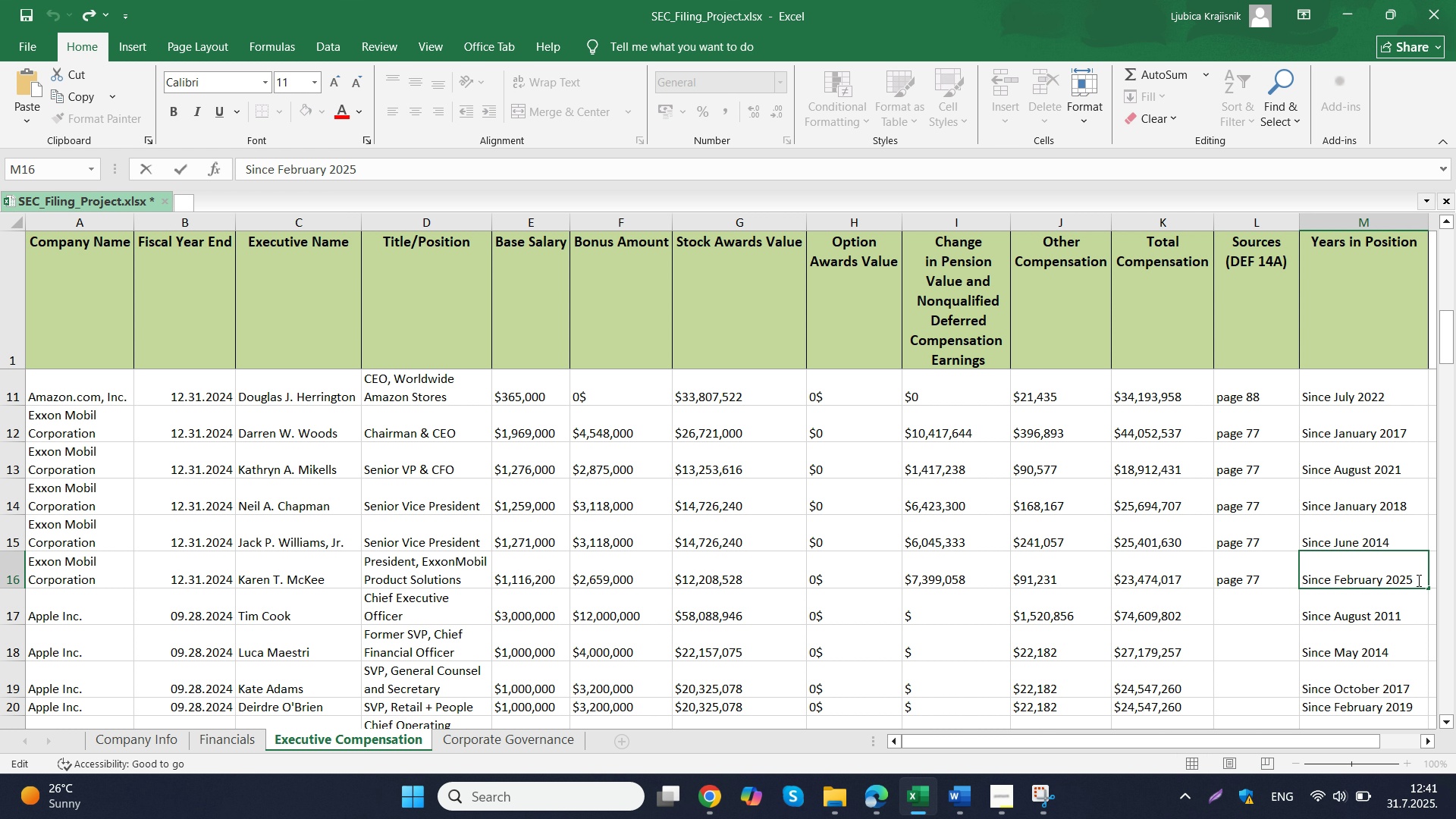 
left_click_drag(start_coordinate=[1417, 580], to_coordinate=[1336, 582])
 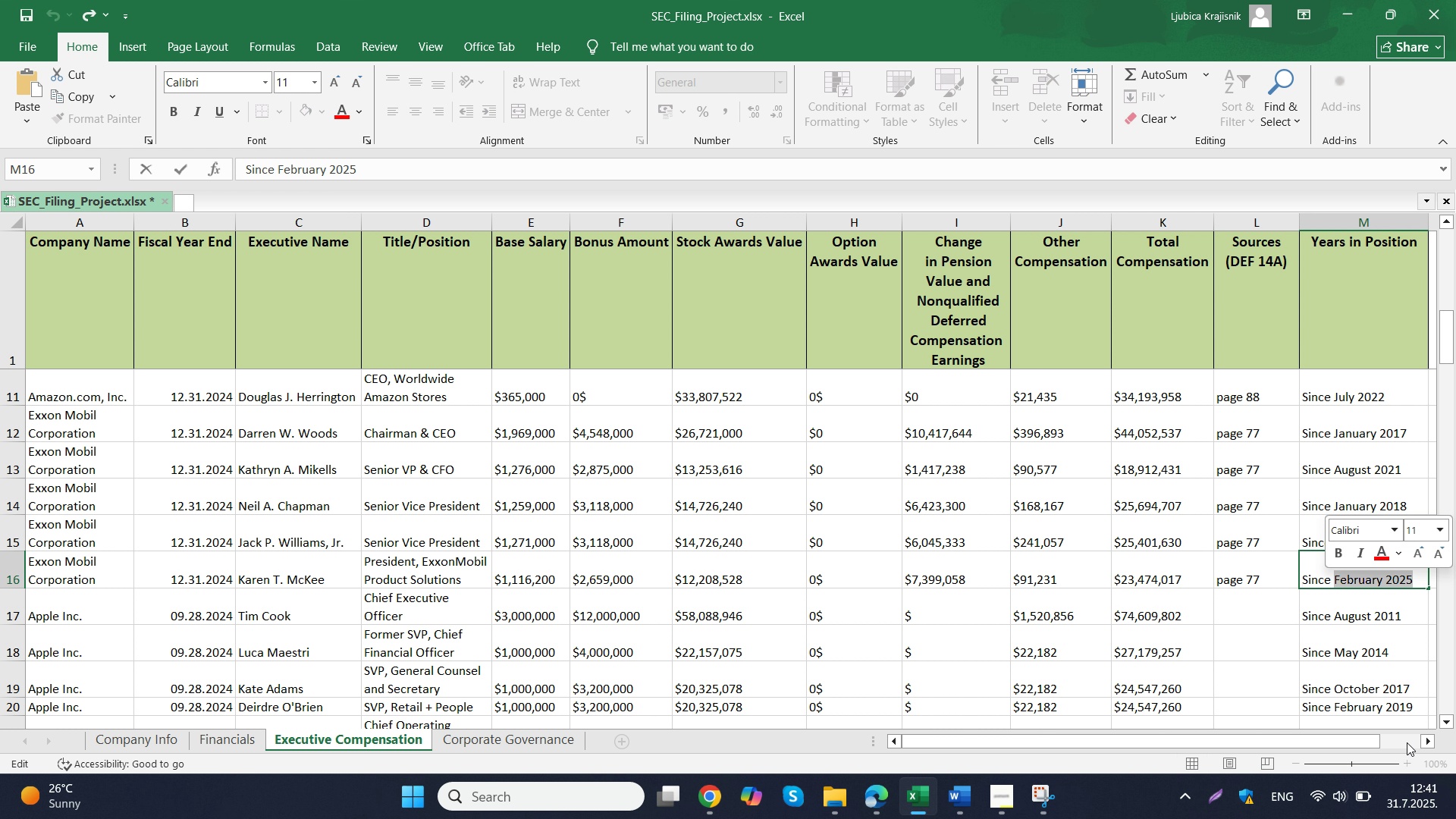 
type(January 2022)
 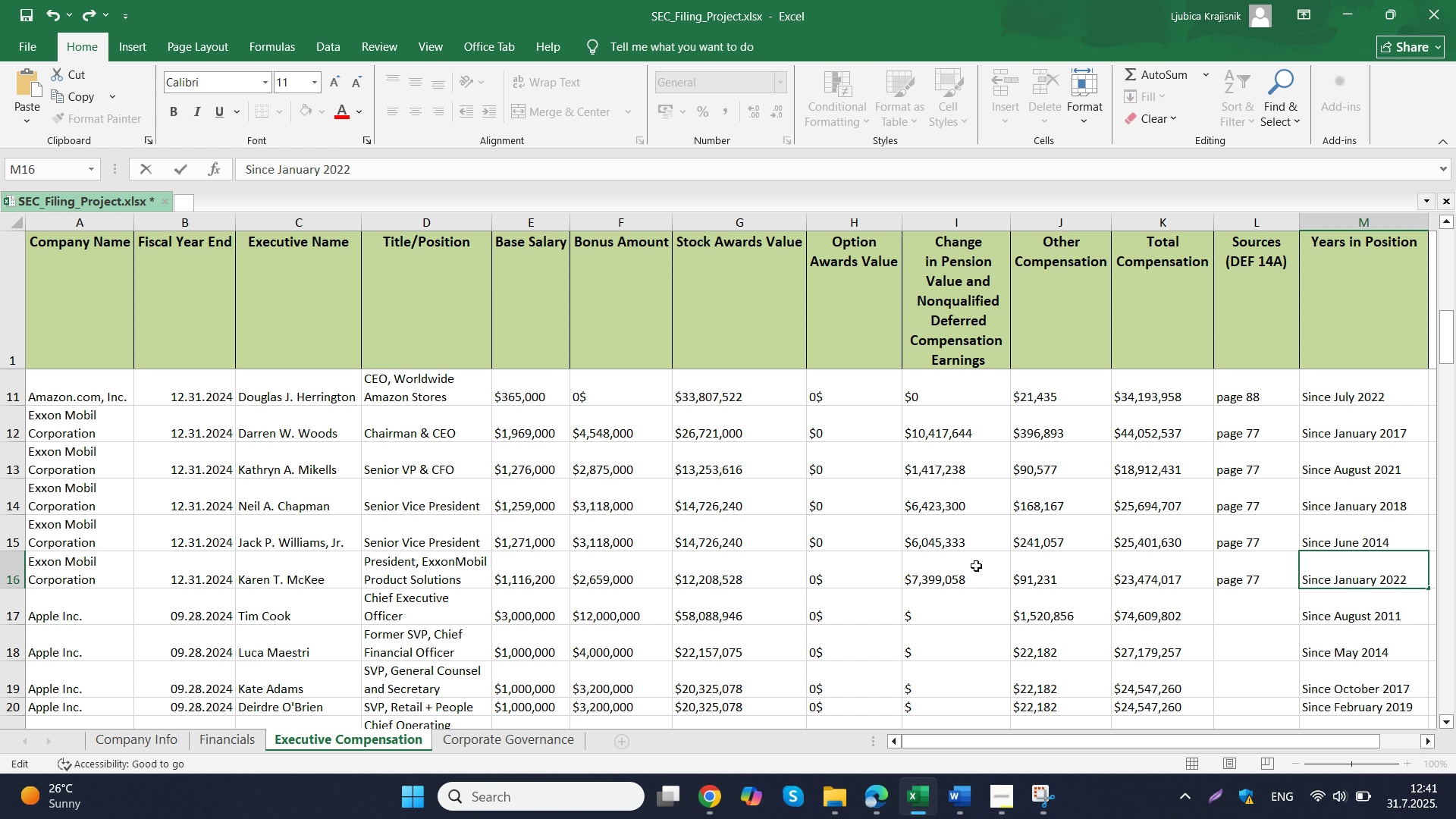 
left_click([976, 566])
 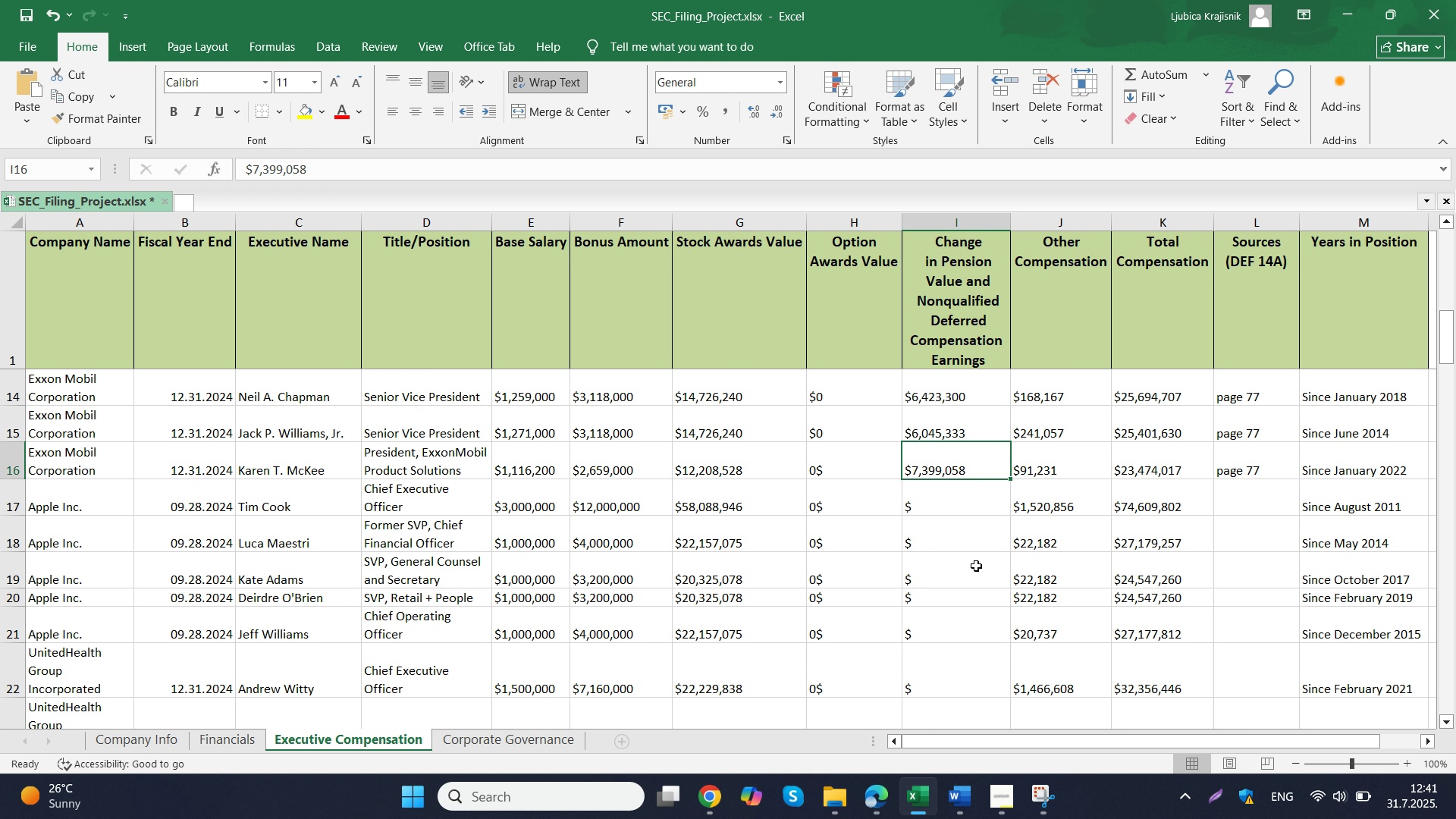 
scroll: coordinate [976, 566], scroll_direction: down, amount: 1.0
 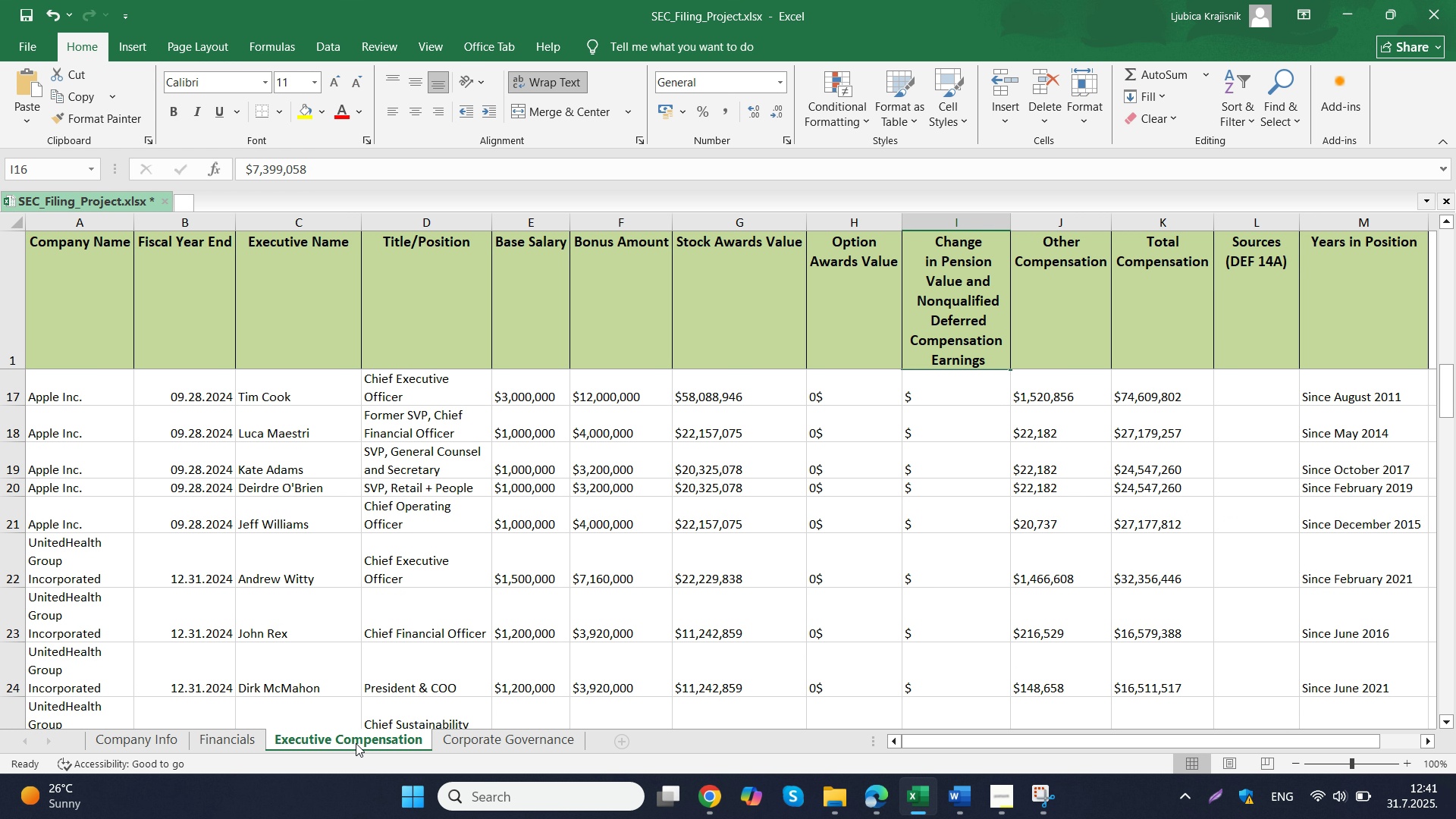 
left_click([218, 745])
 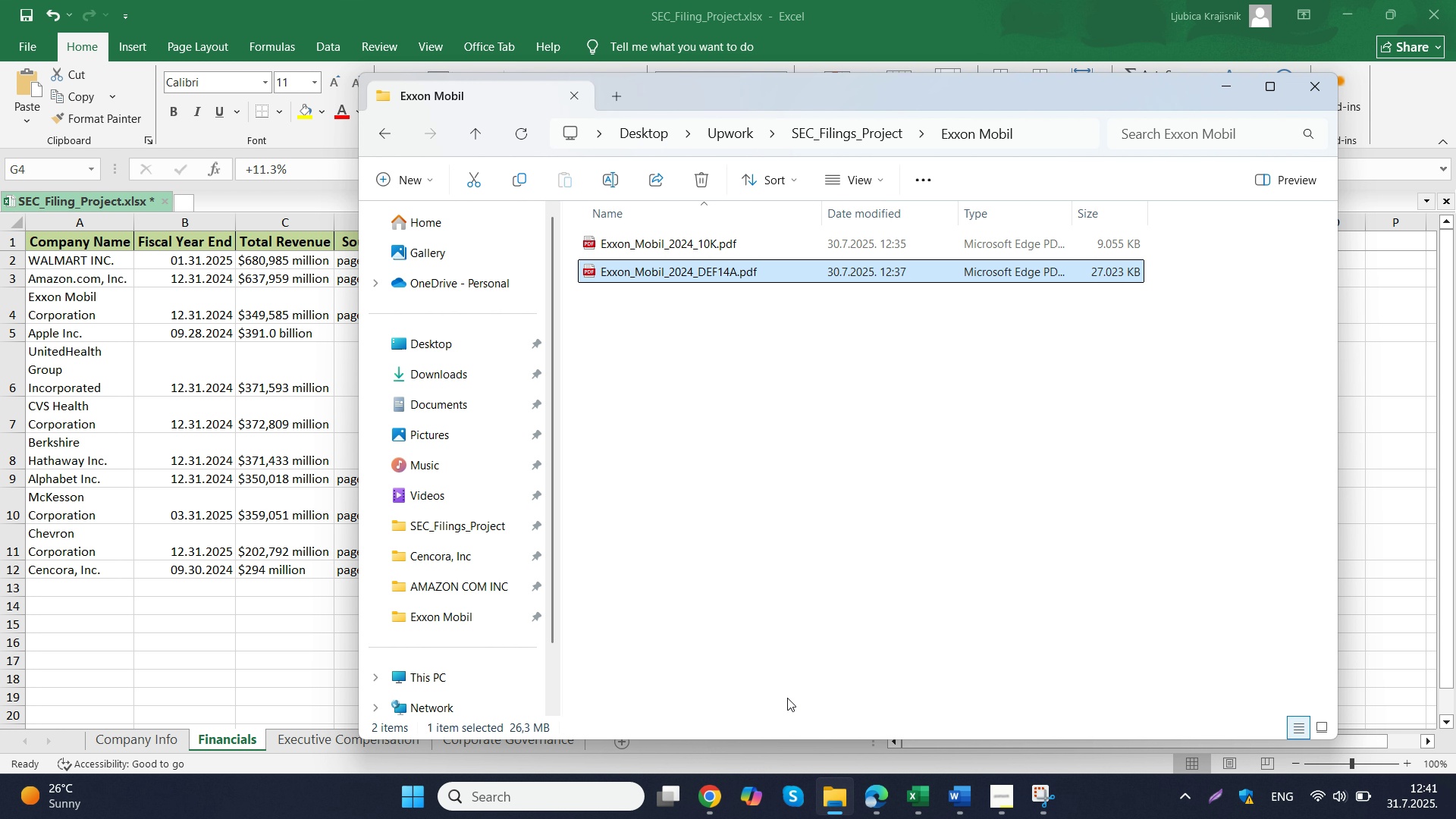 
wait(13.3)
 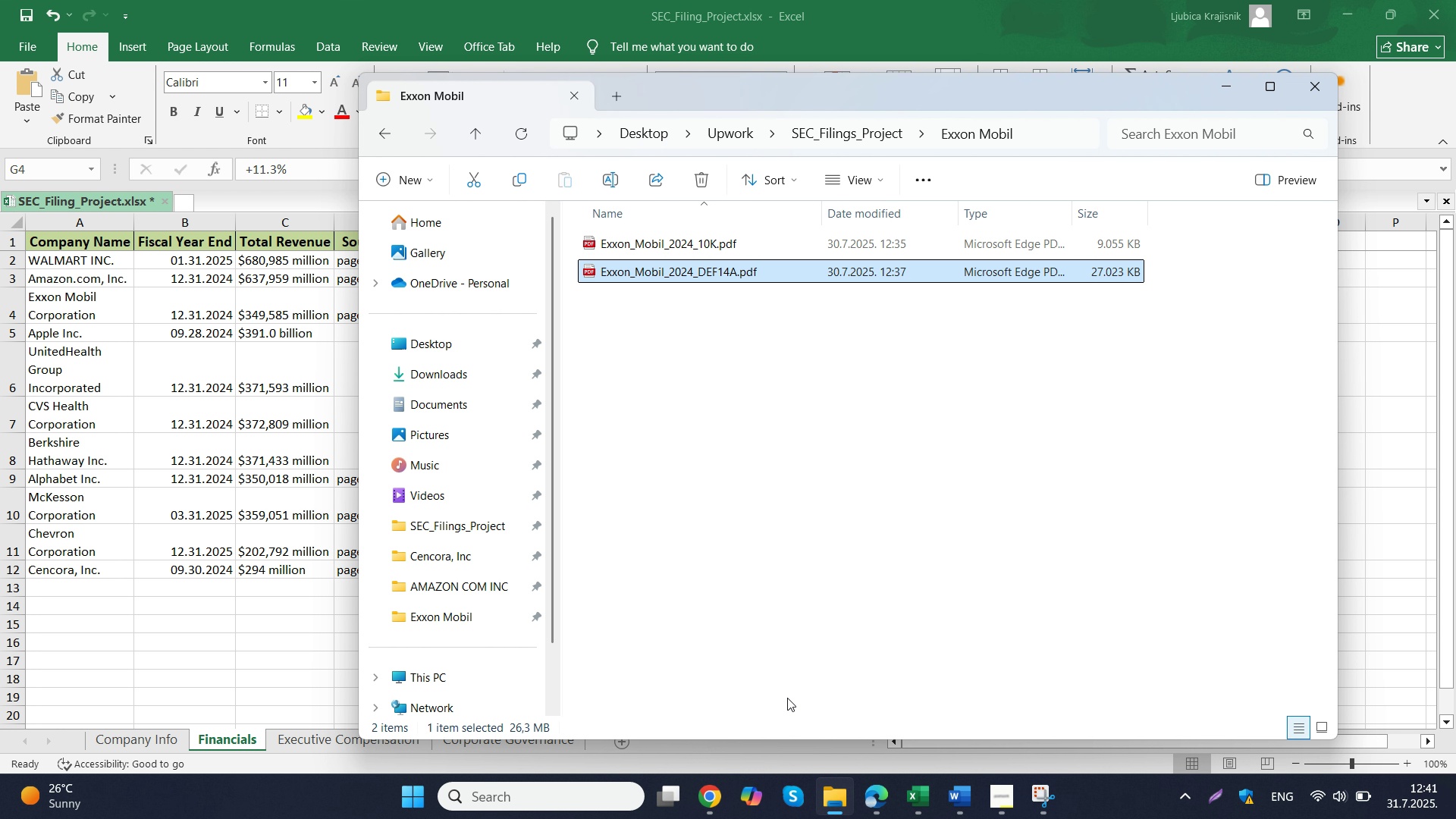 
left_click([839, 799])
 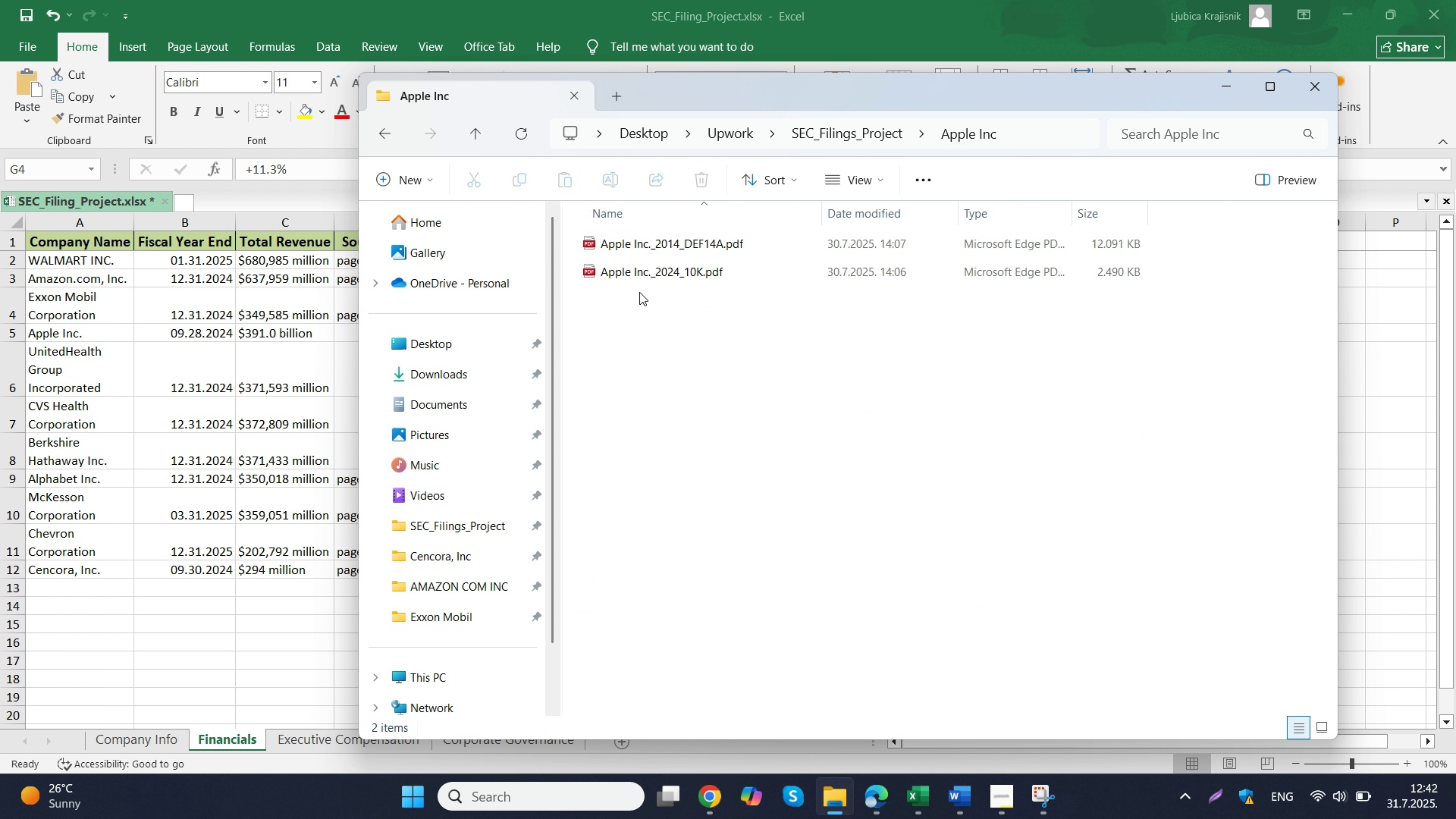 
left_click([861, 132])
 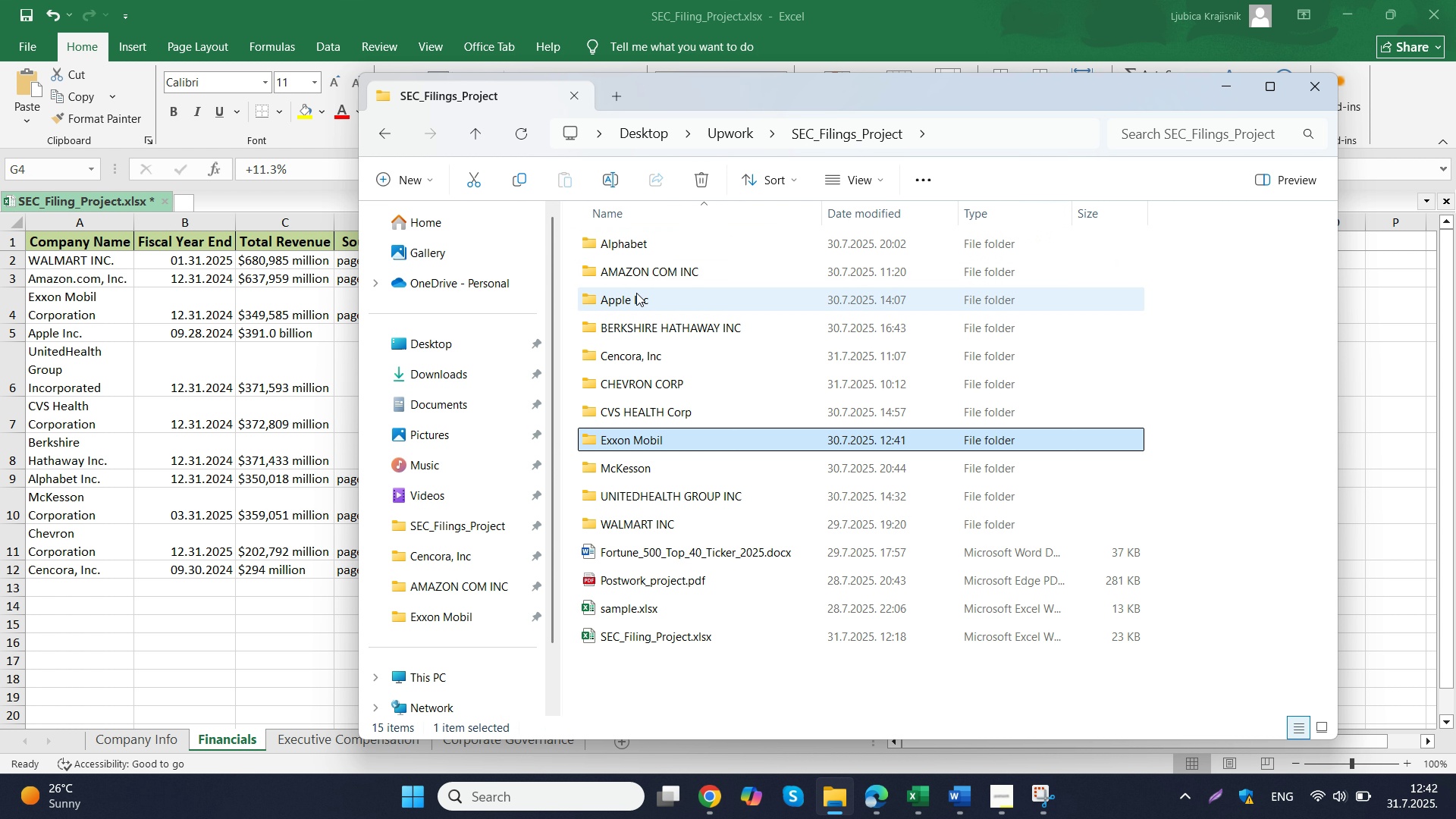 
double_click([636, 296])
 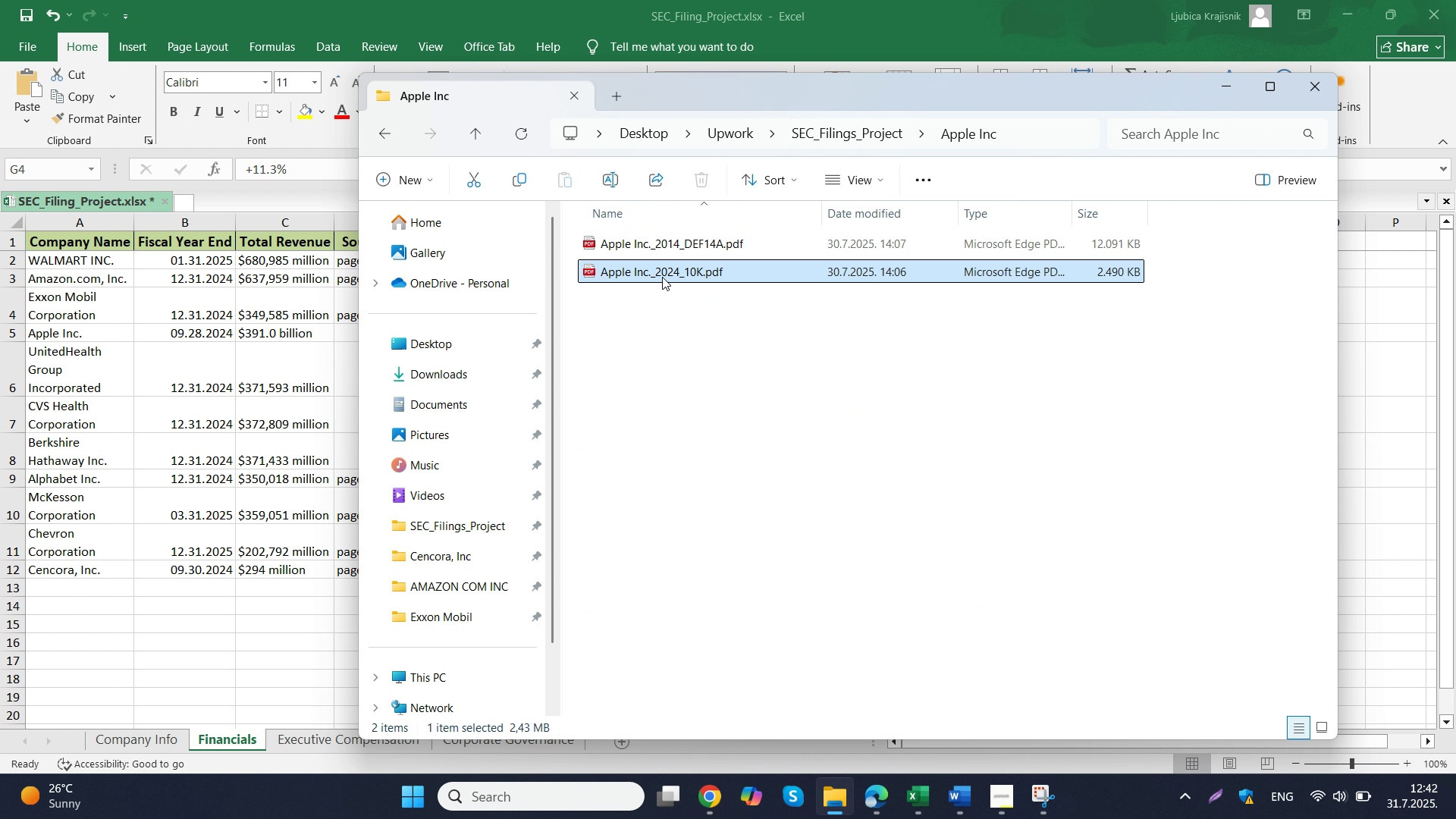 
double_click([662, 277])
 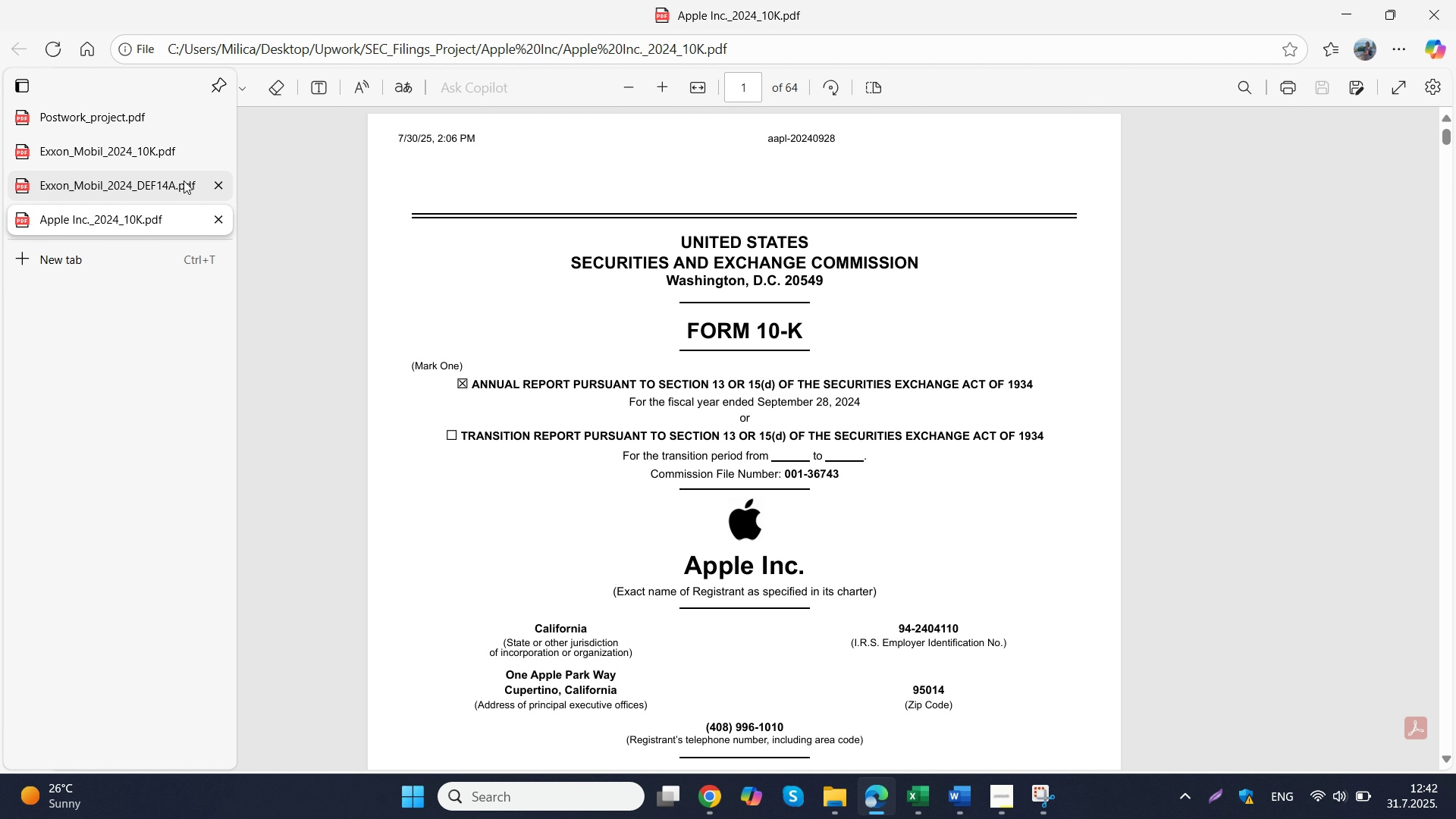 
left_click([215, 187])
 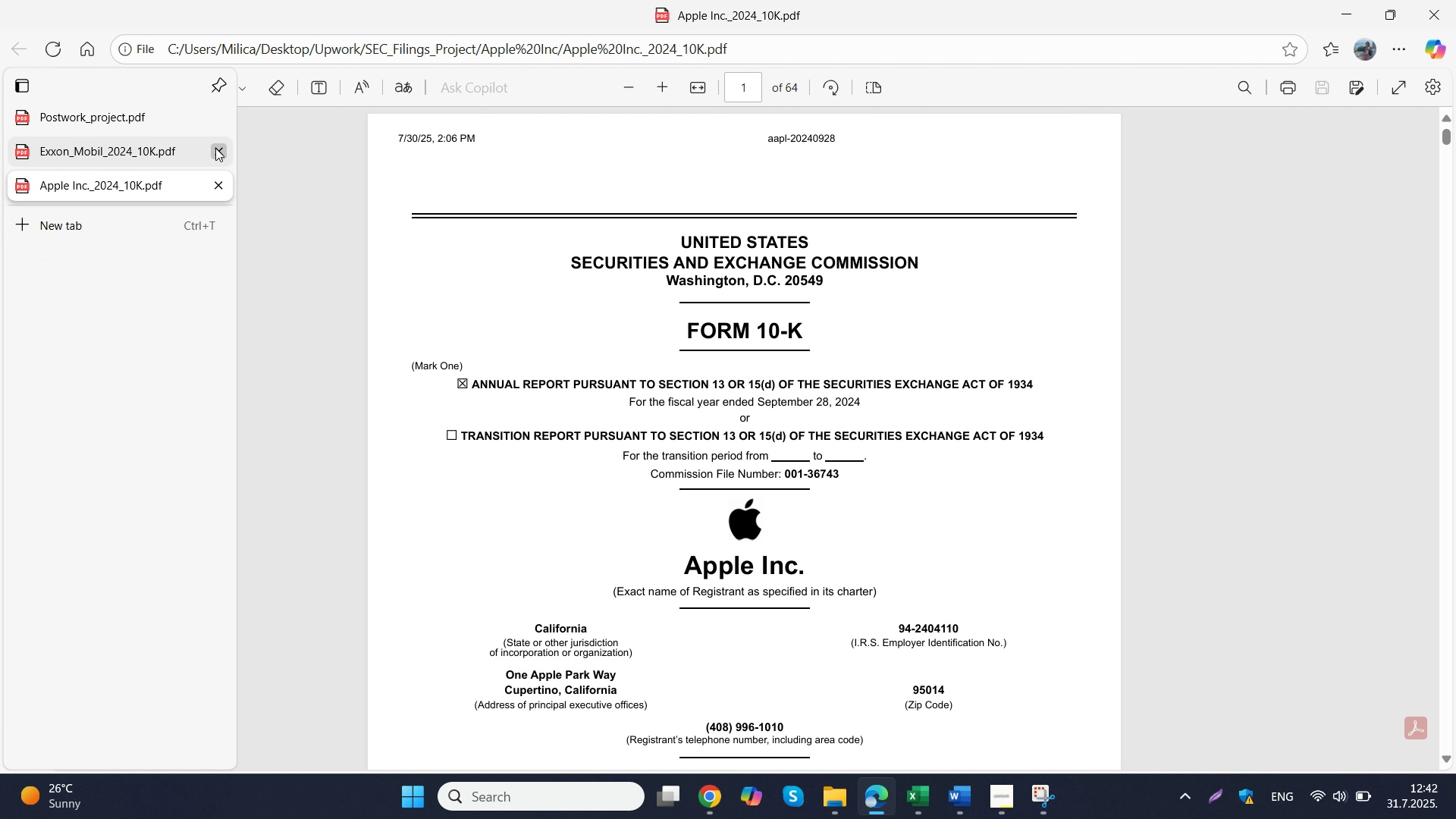 
left_click([215, 148])
 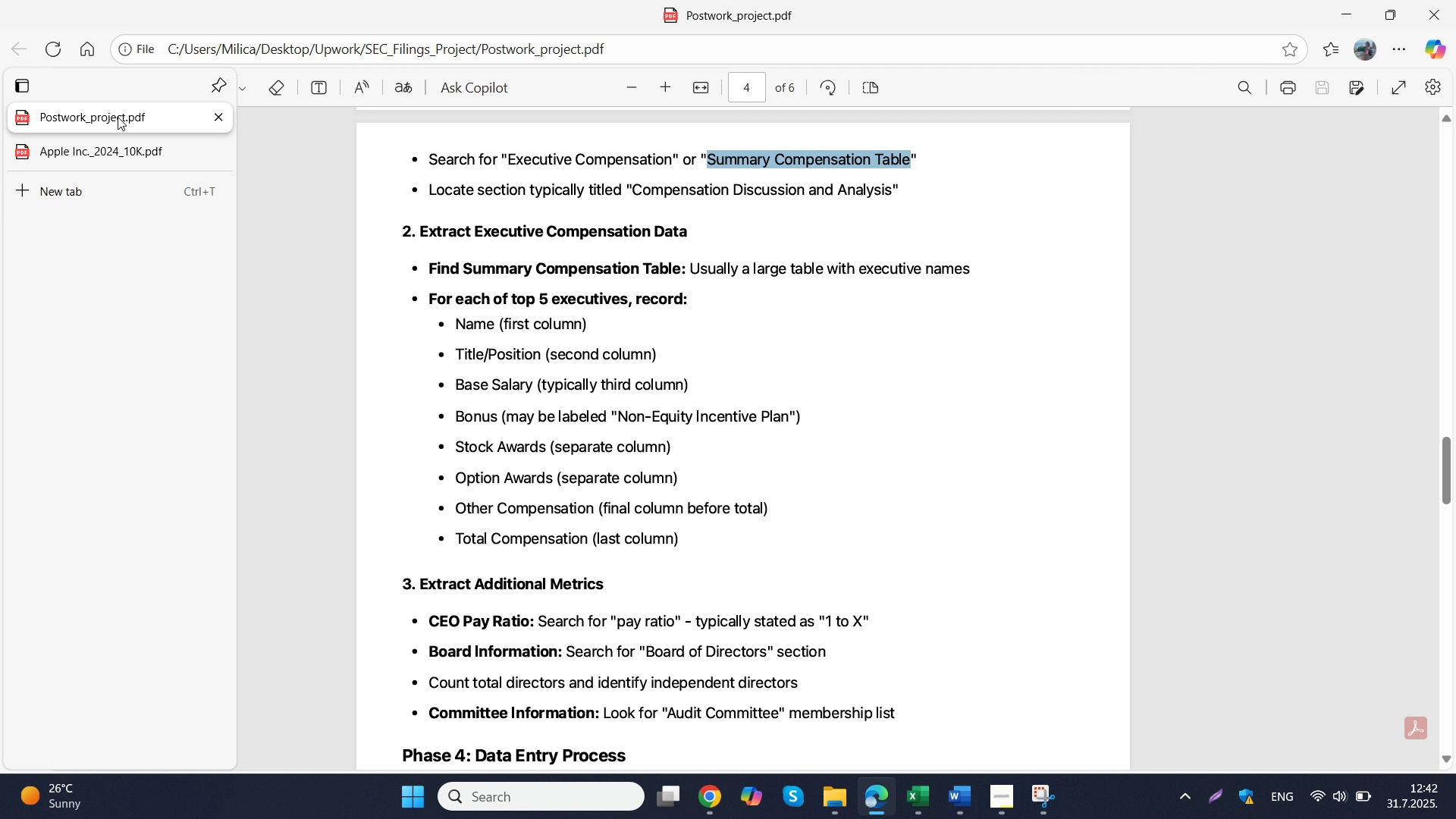 
left_click([118, 117])
 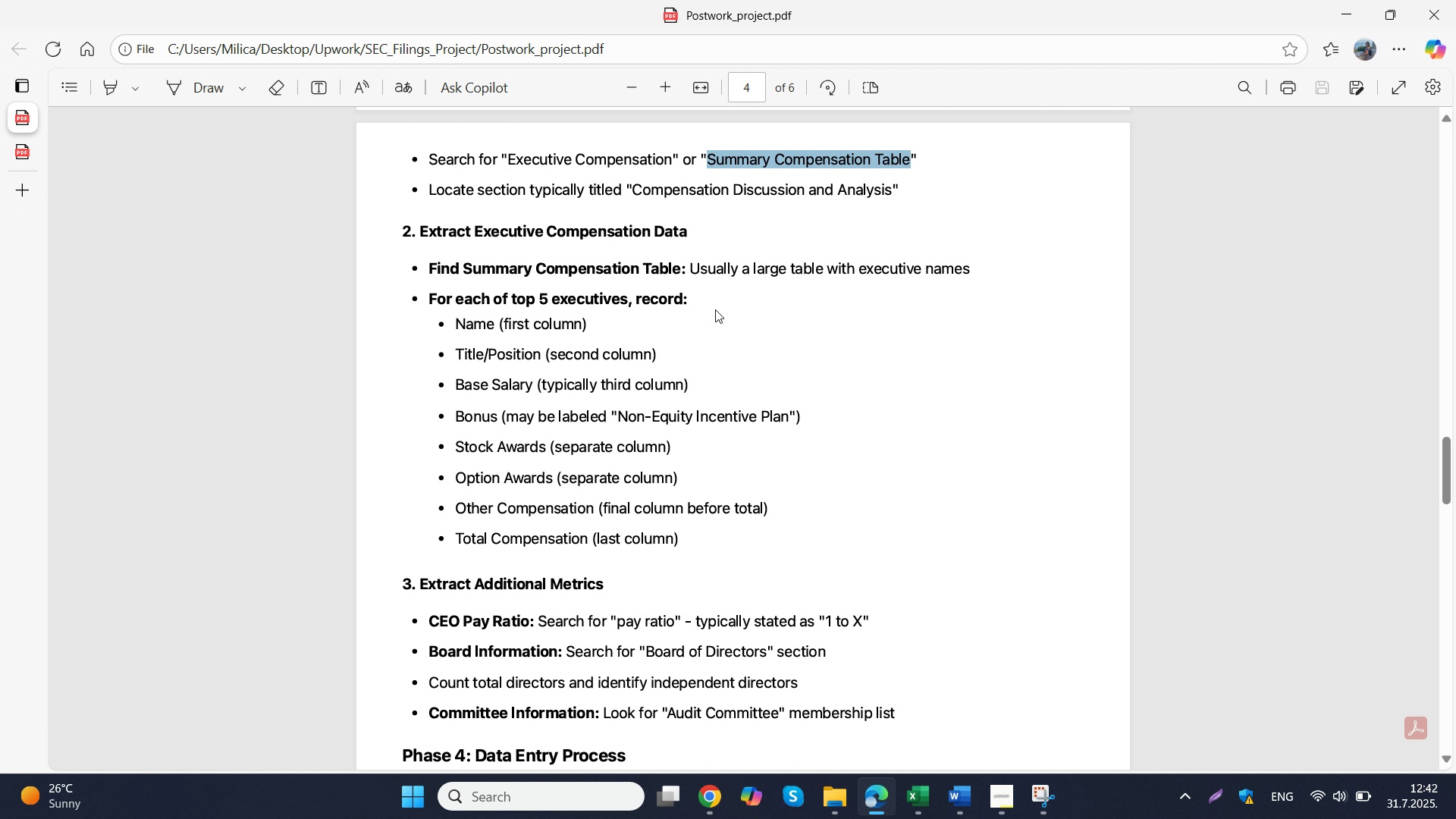 
scroll: coordinate [715, 312], scroll_direction: up, amount: 3.0
 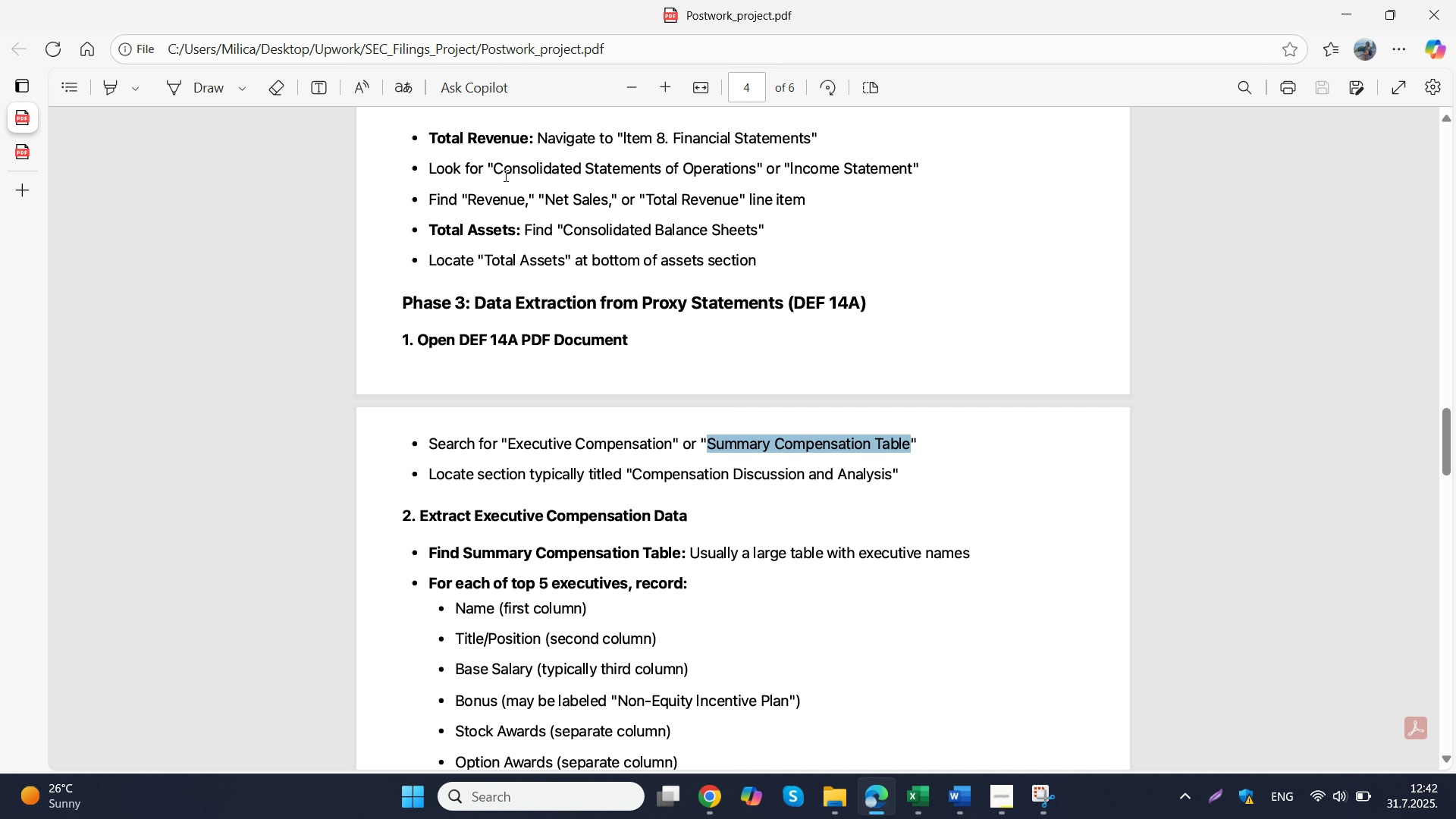 
left_click_drag(start_coordinate=[497, 171], to_coordinate=[751, 174])
 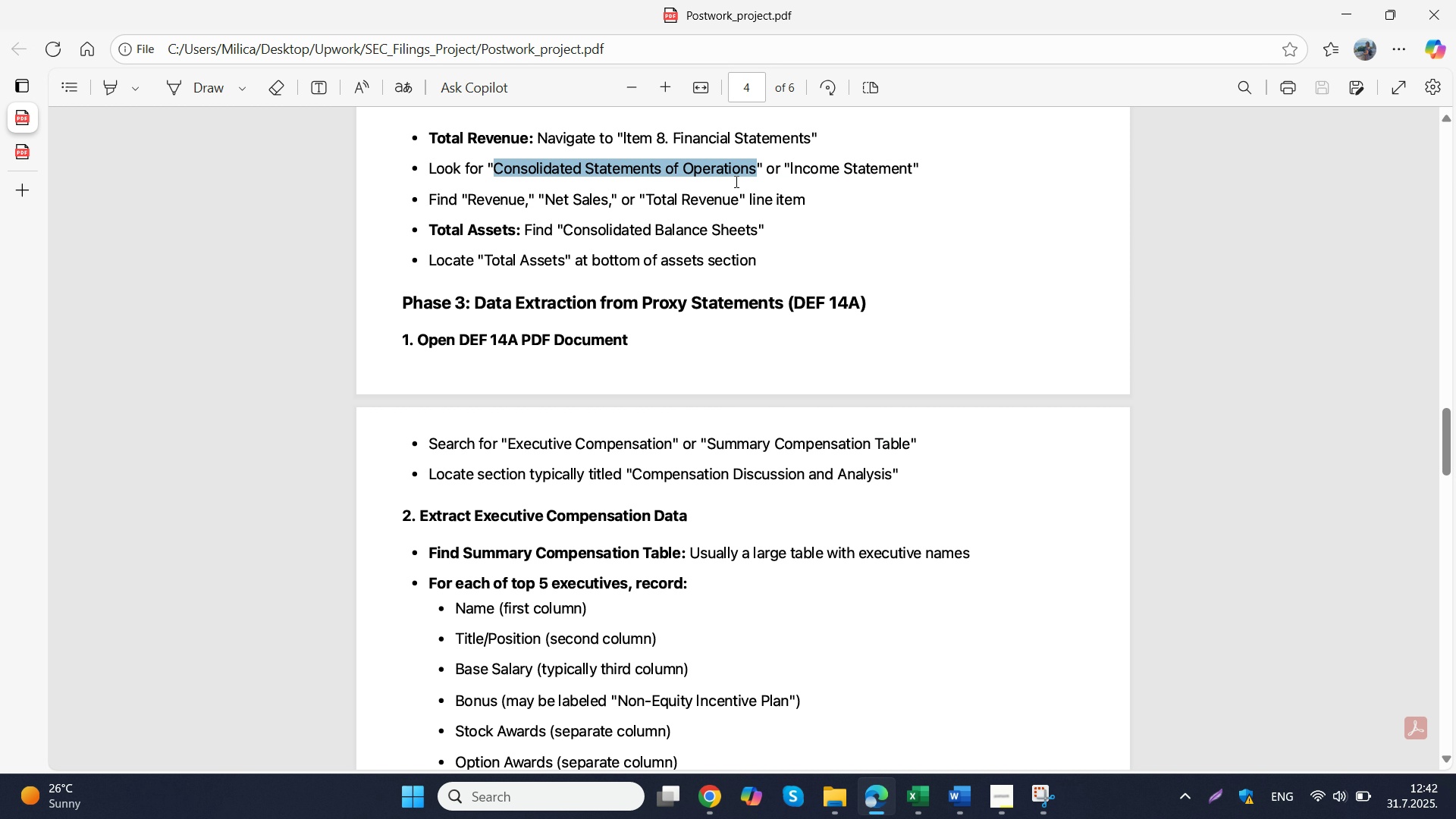 
key(Control+C)
 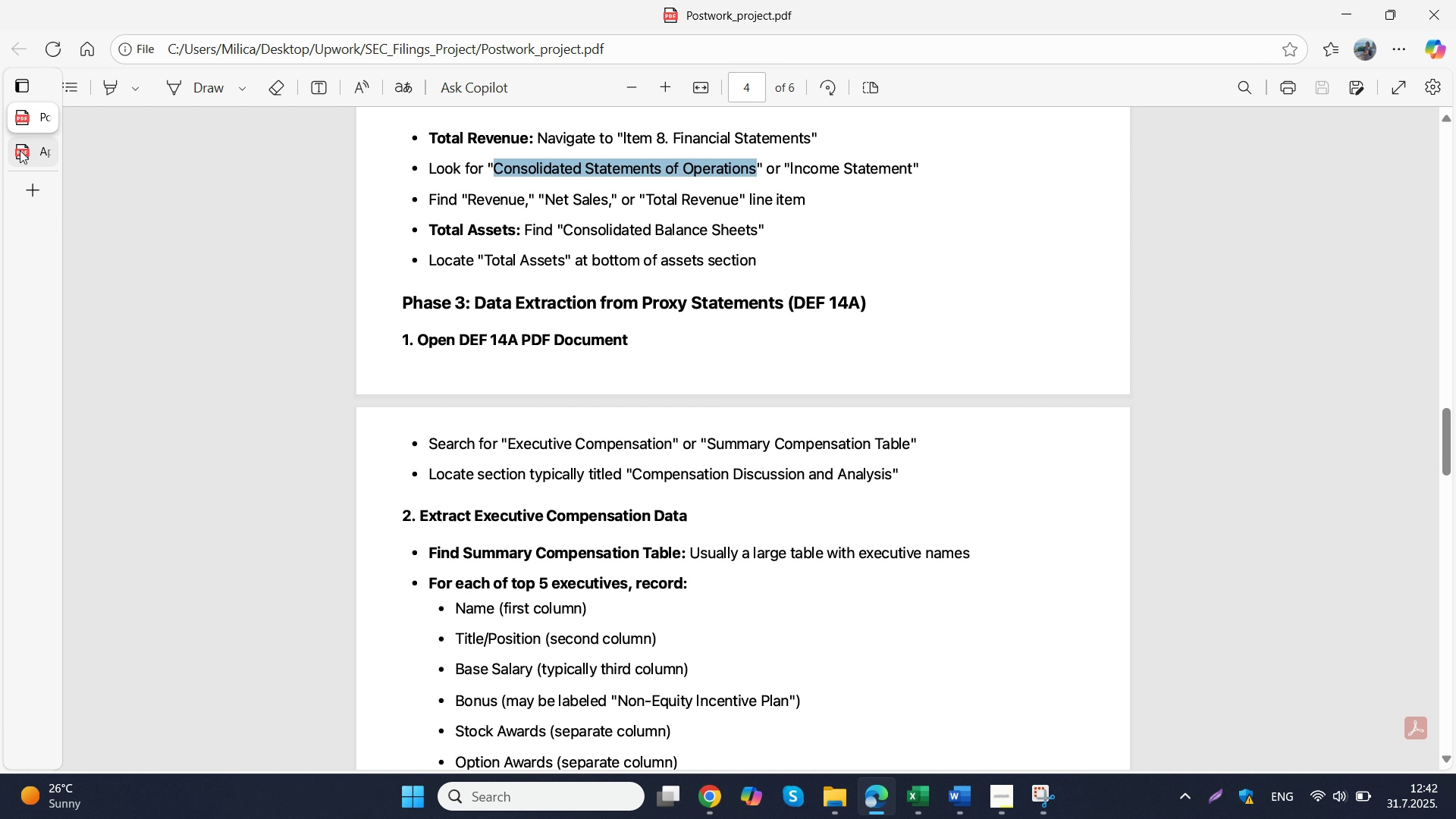 
left_click([20, 150])
 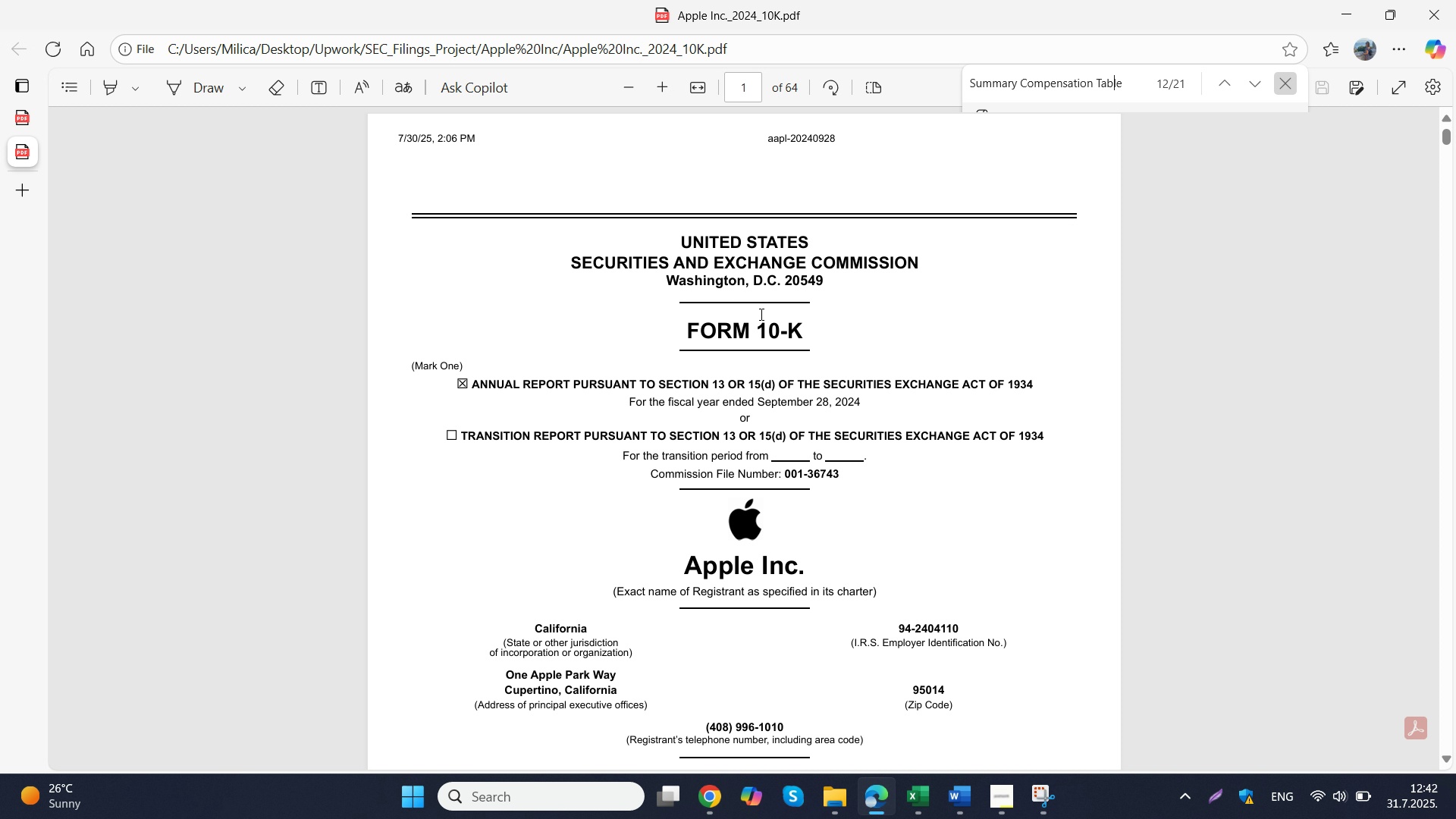 
left_click([760, 314])
 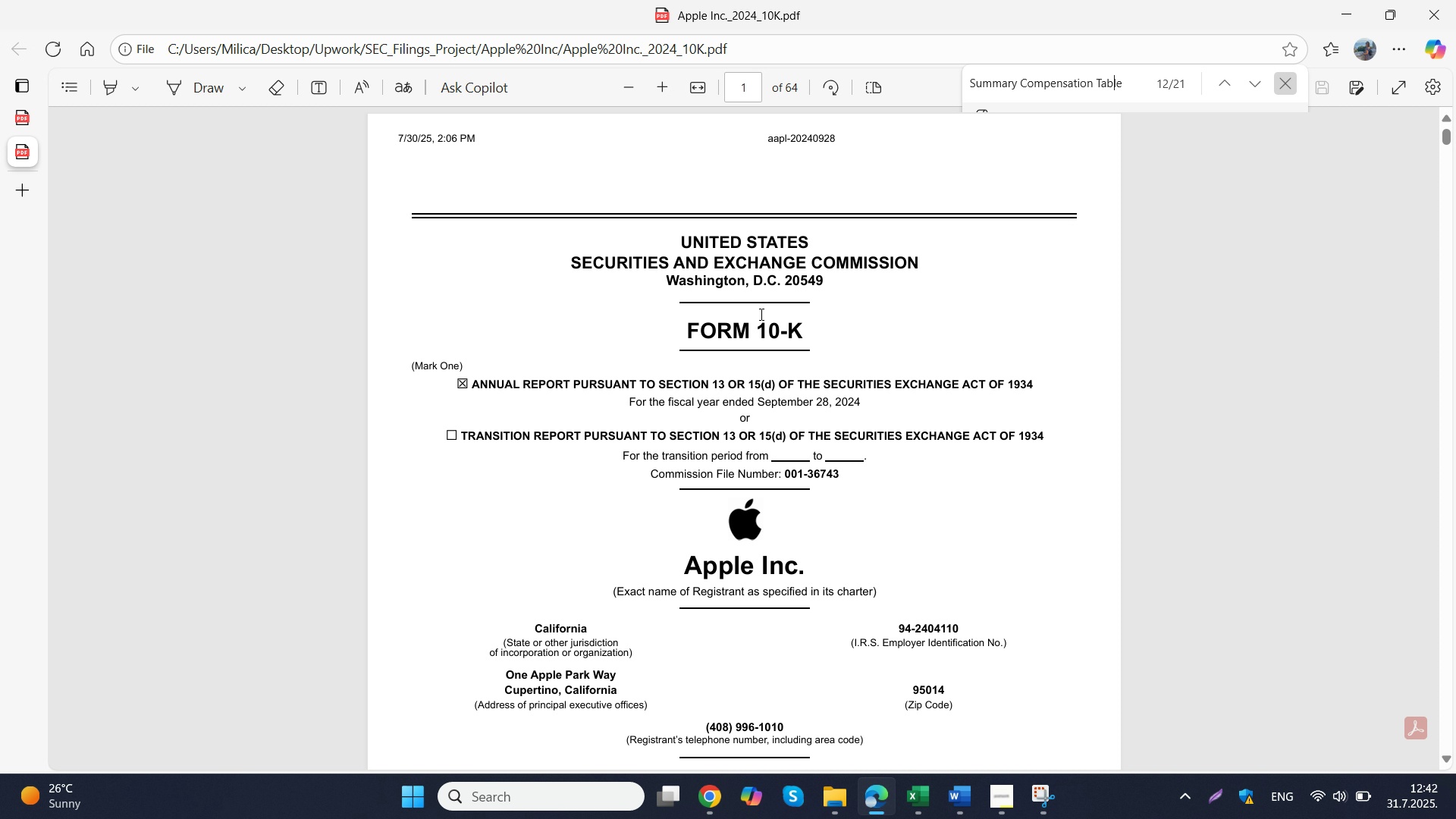 
key(Control+F)
 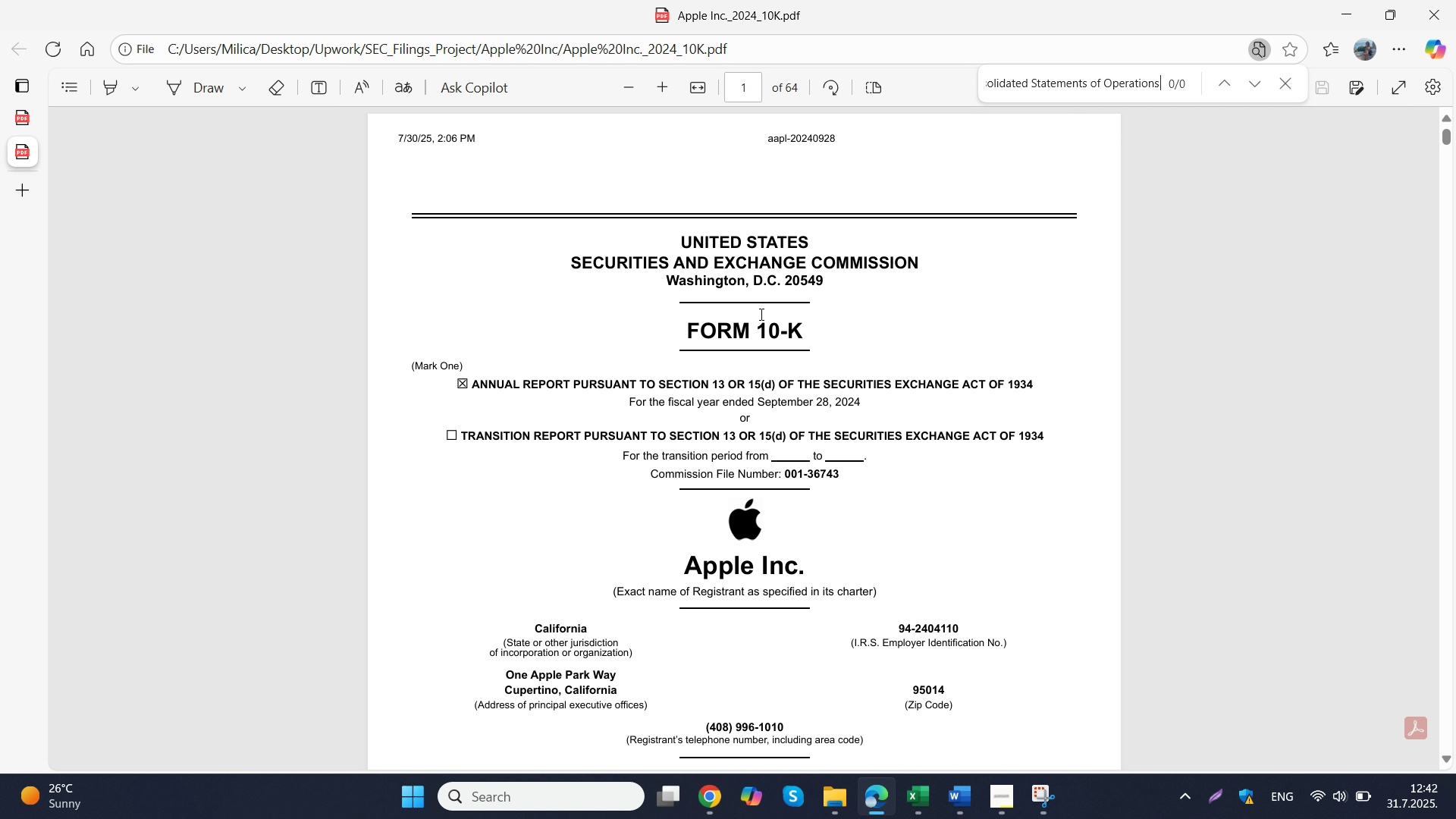 
key(Control+V)
 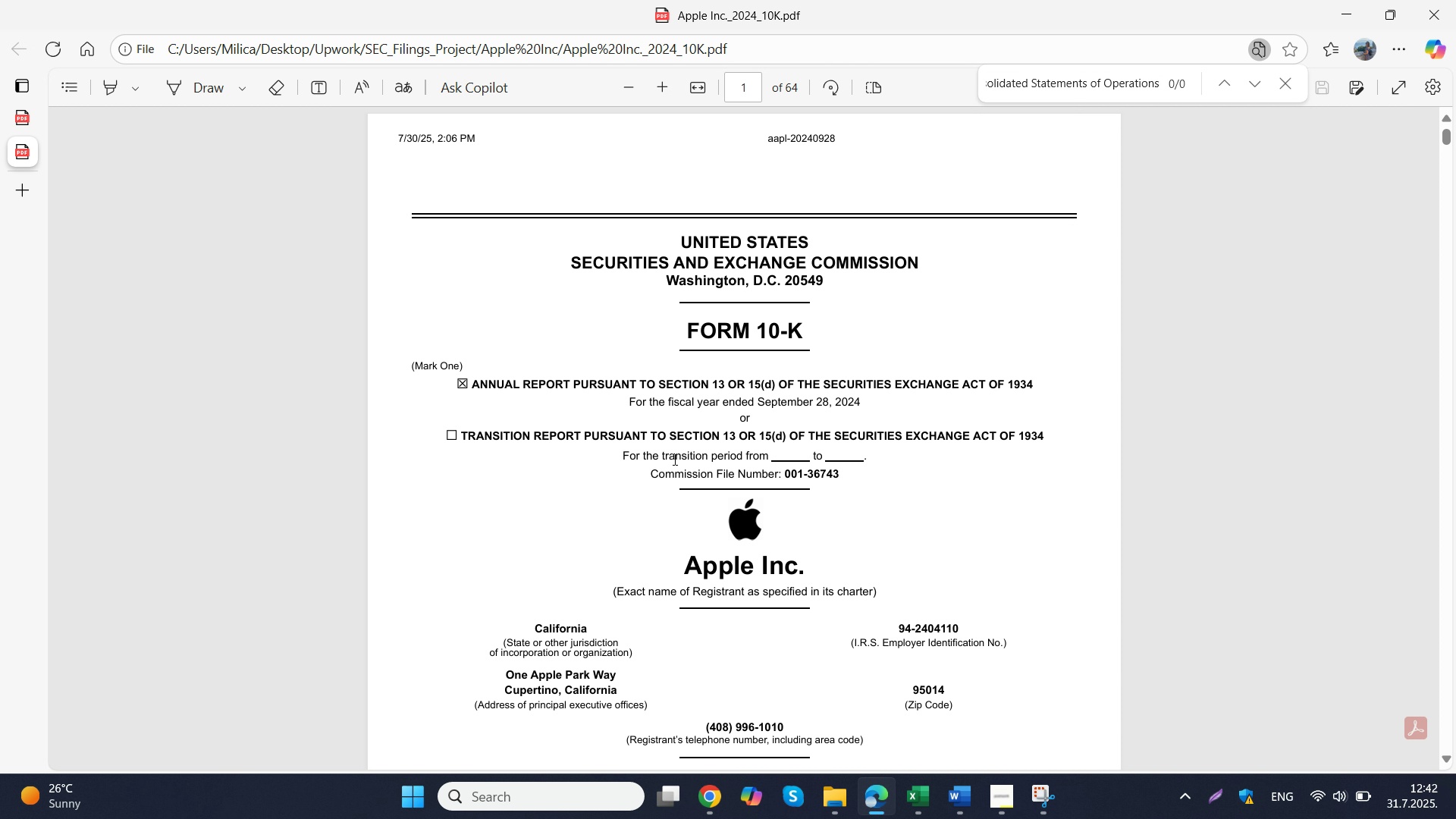 
left_click([673, 459])
 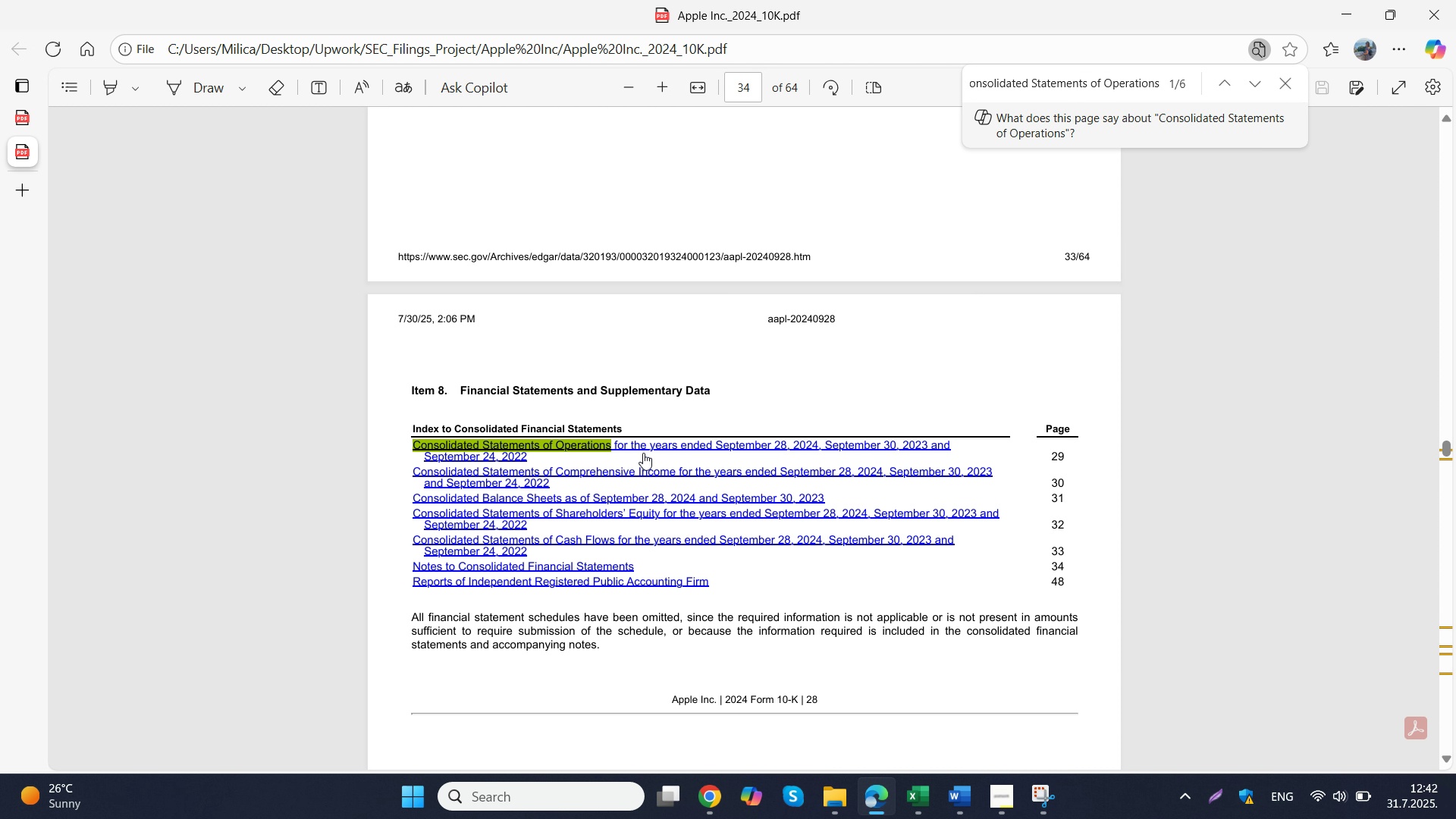 
left_click([642, 450])
 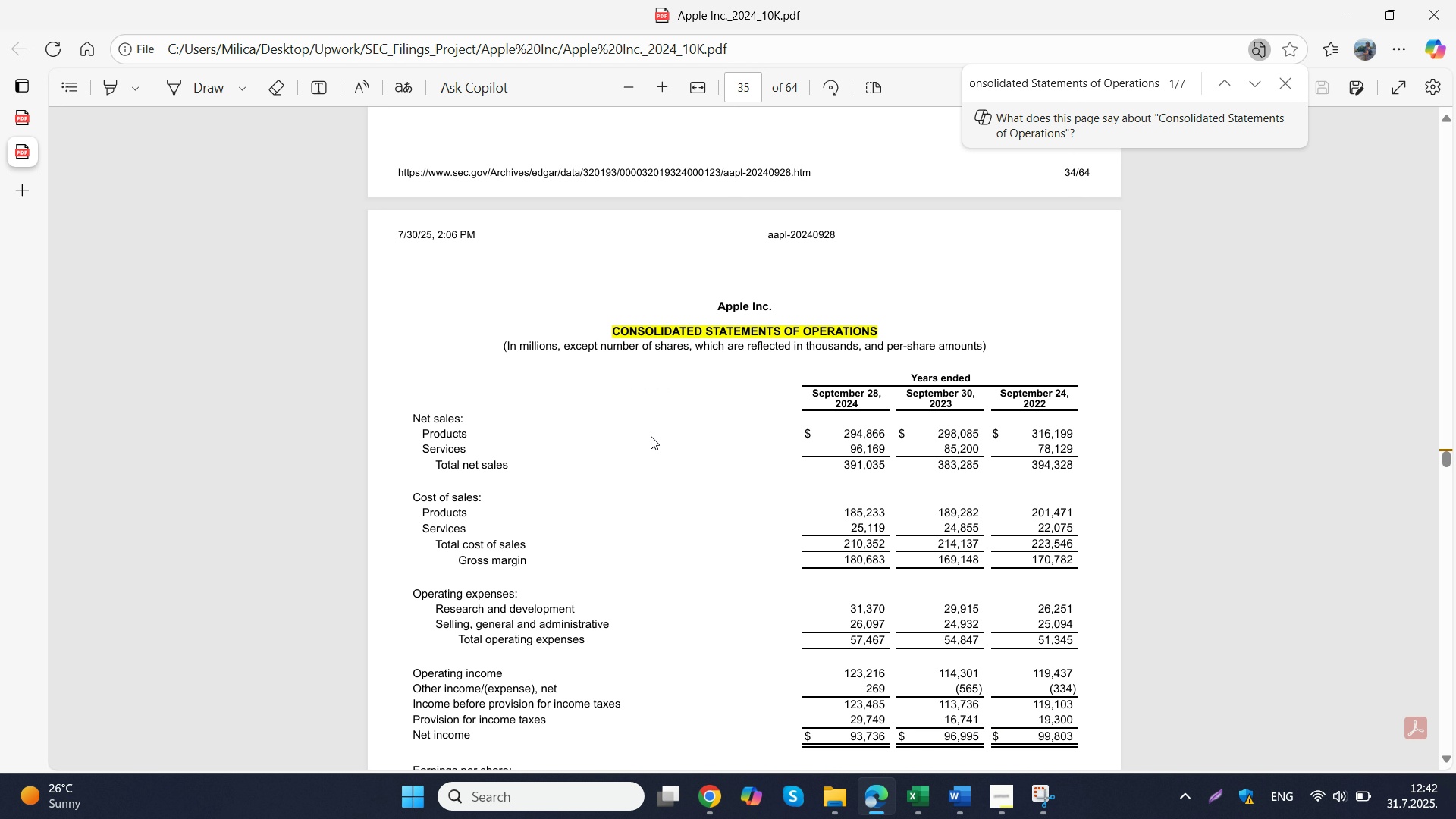 
left_click([651, 436])
 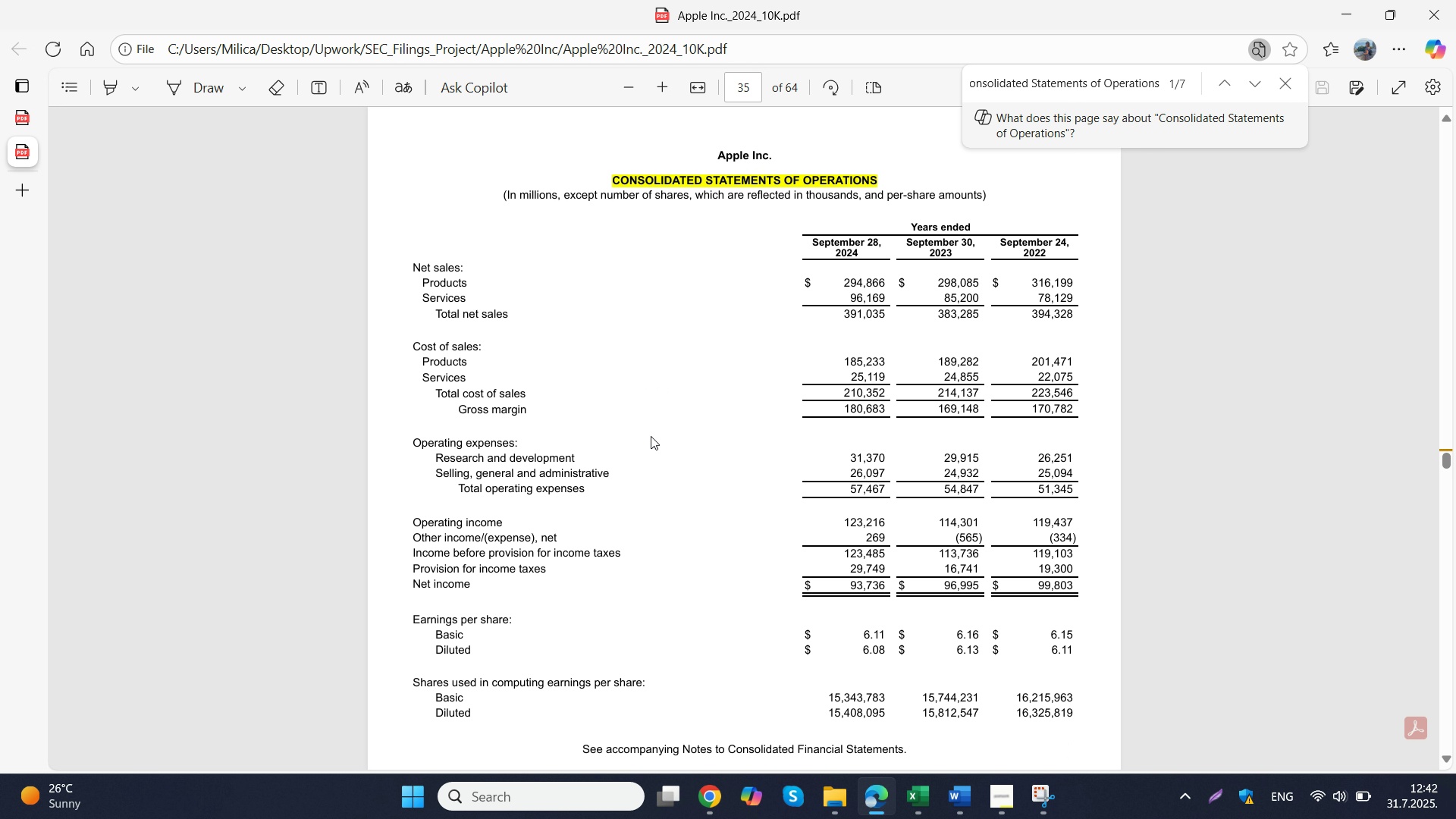 
scroll: coordinate [645, 438], scroll_direction: down, amount: 3.0
 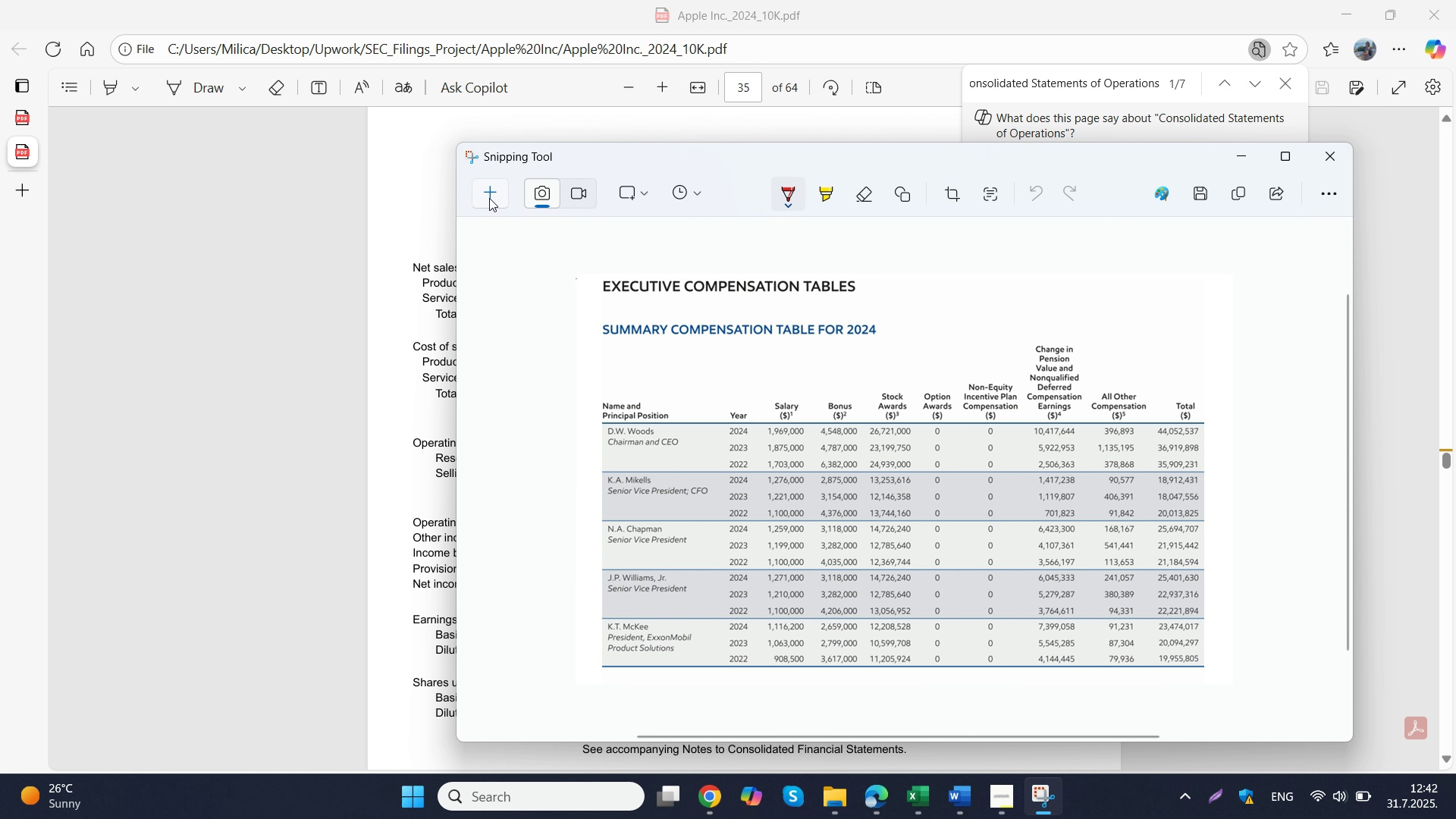 
scroll: coordinate [642, 438], scroll_direction: up, amount: 1.0
 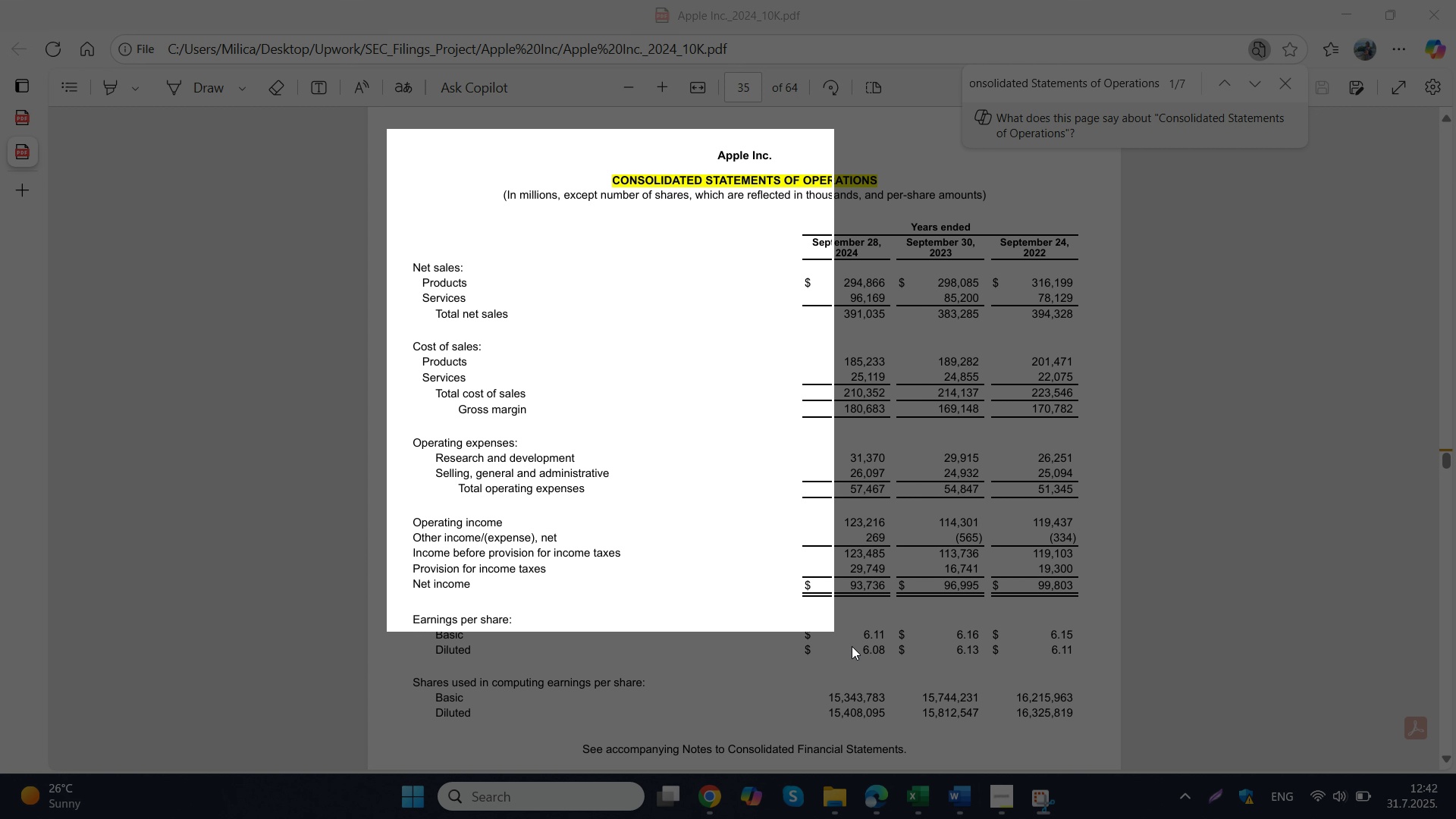 
left_click([1050, 806])
 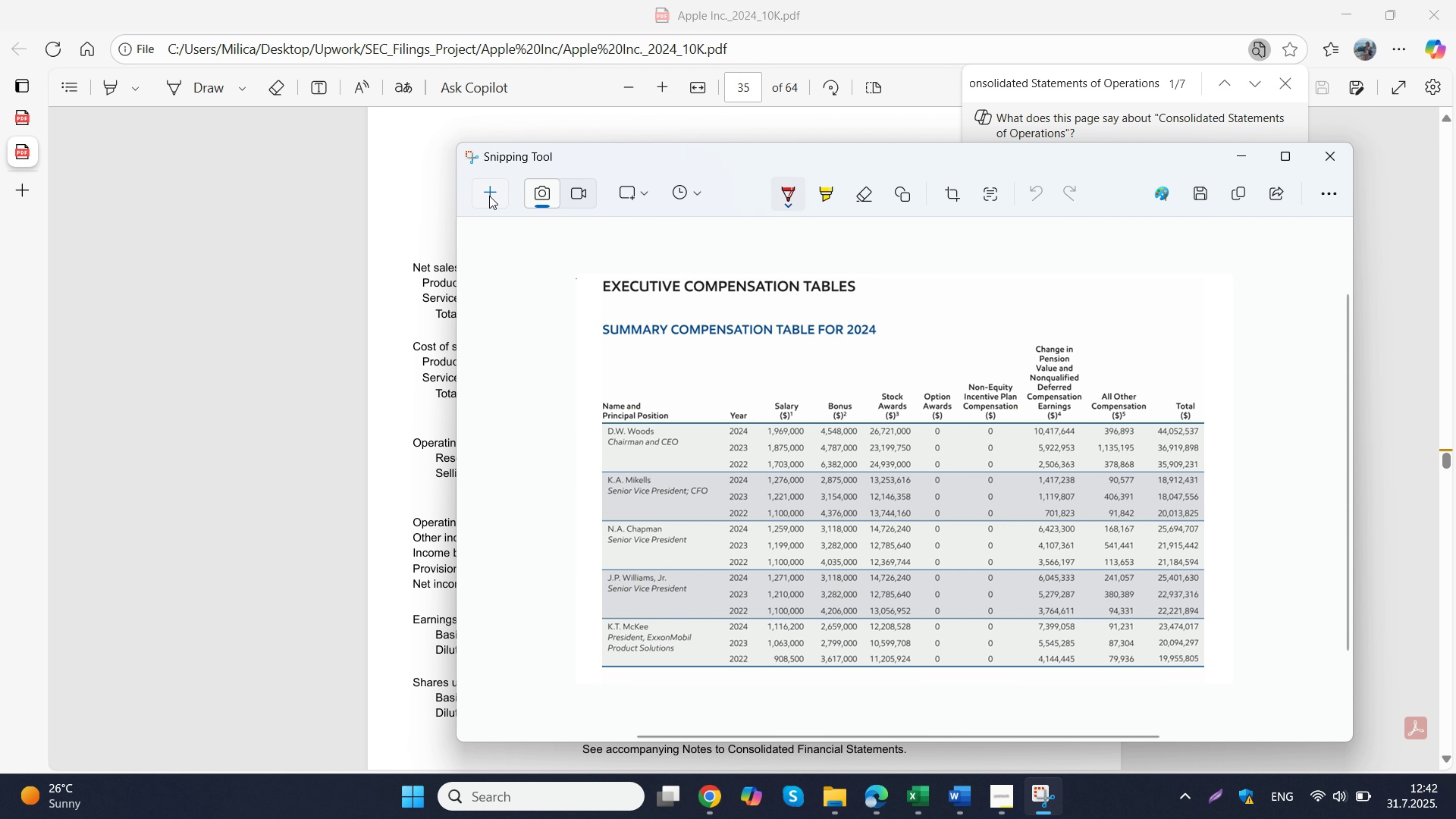 
left_click([489, 196])
 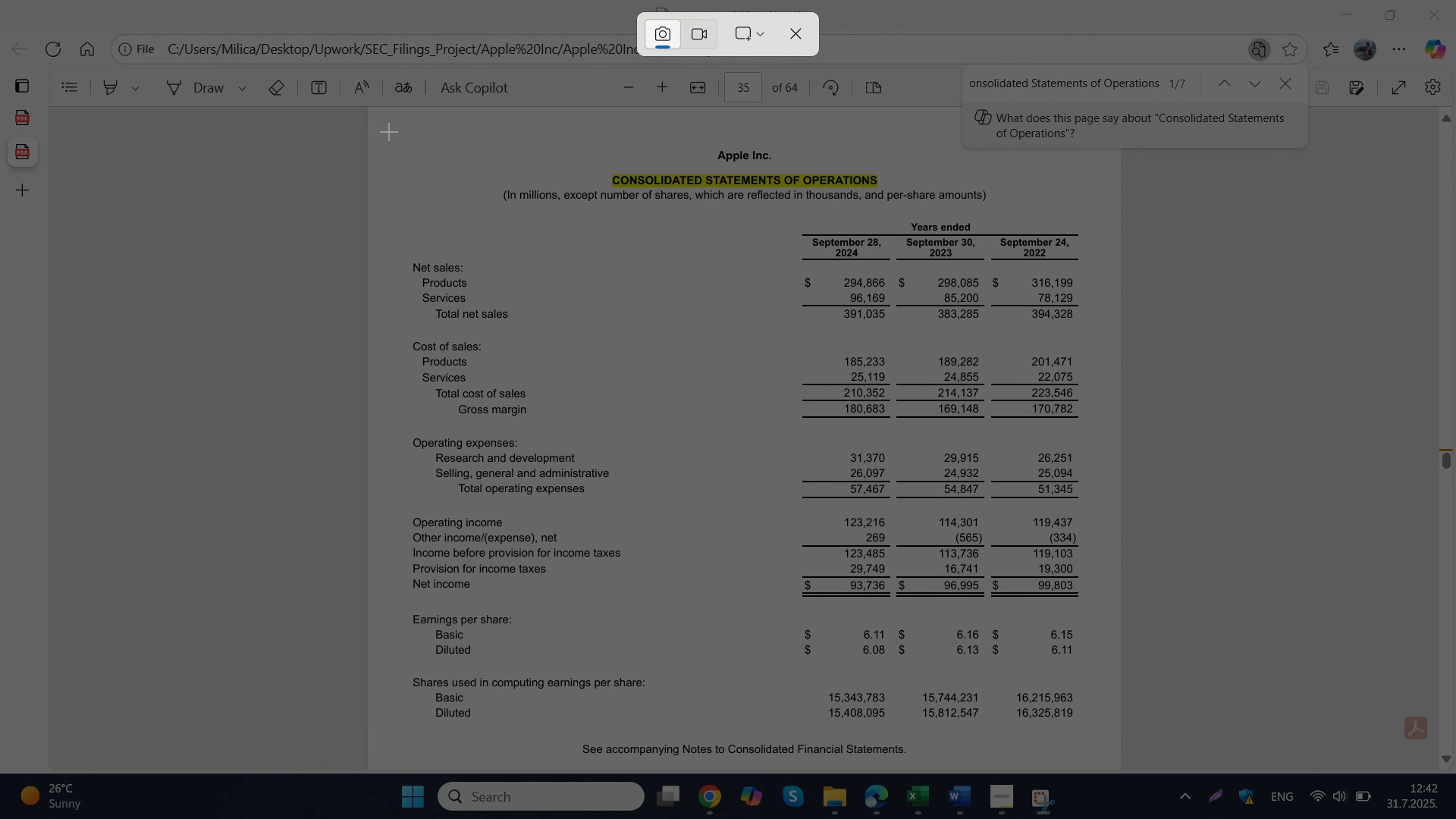 
left_click_drag(start_coordinate=[389, 130], to_coordinate=[1115, 766])
 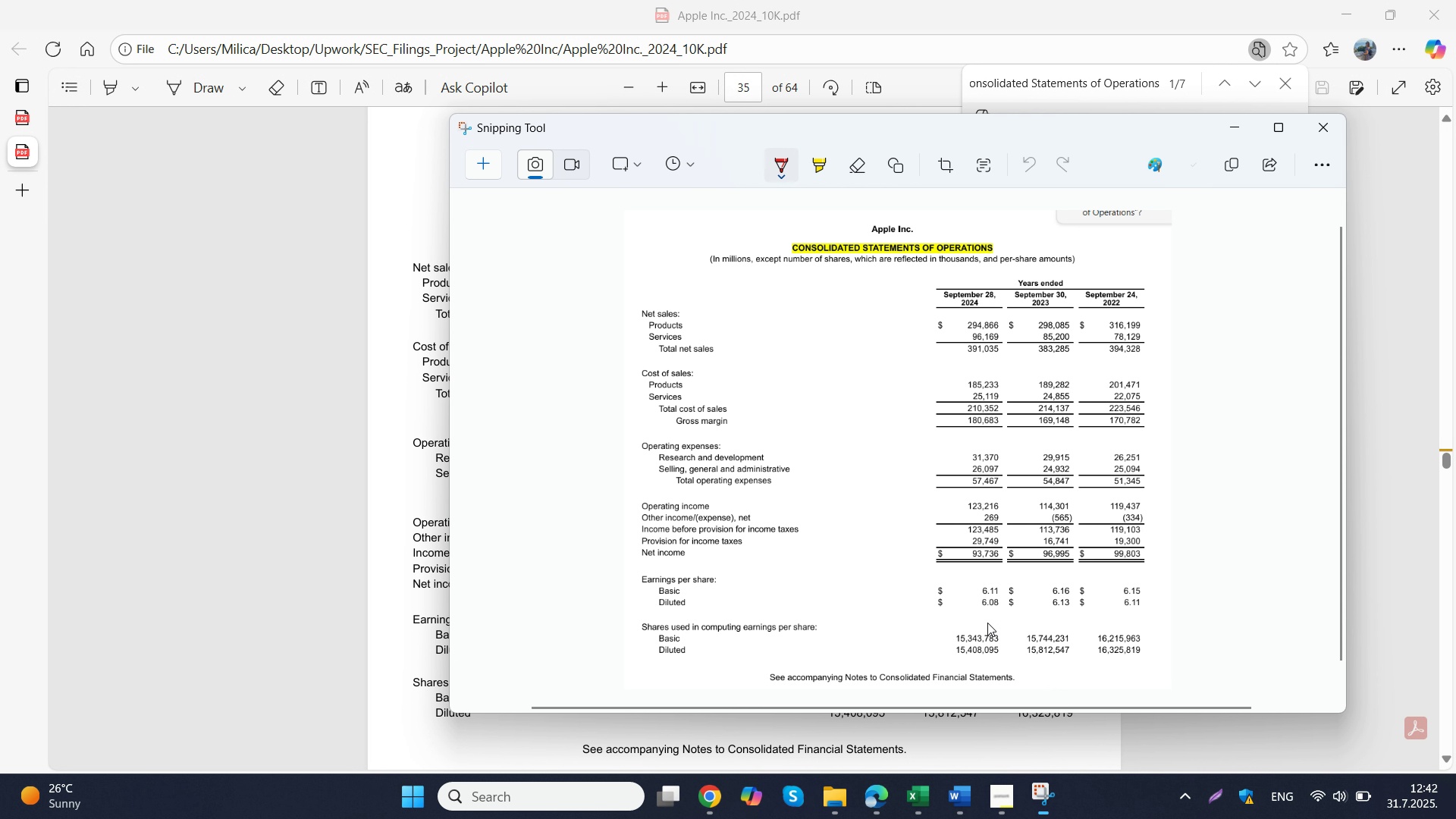 
key(Control+ControlLeft)
 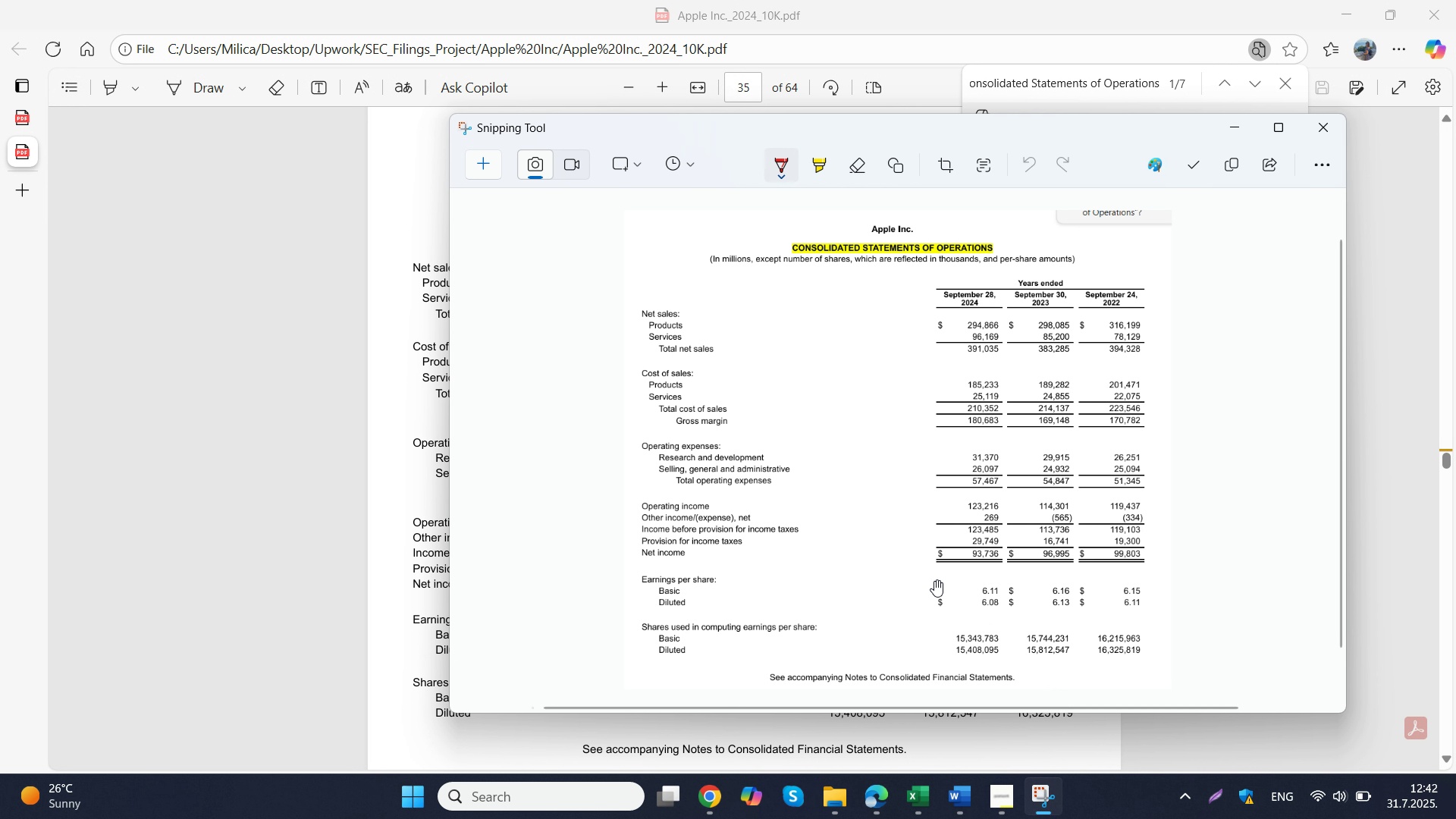 
key(Control+C)
 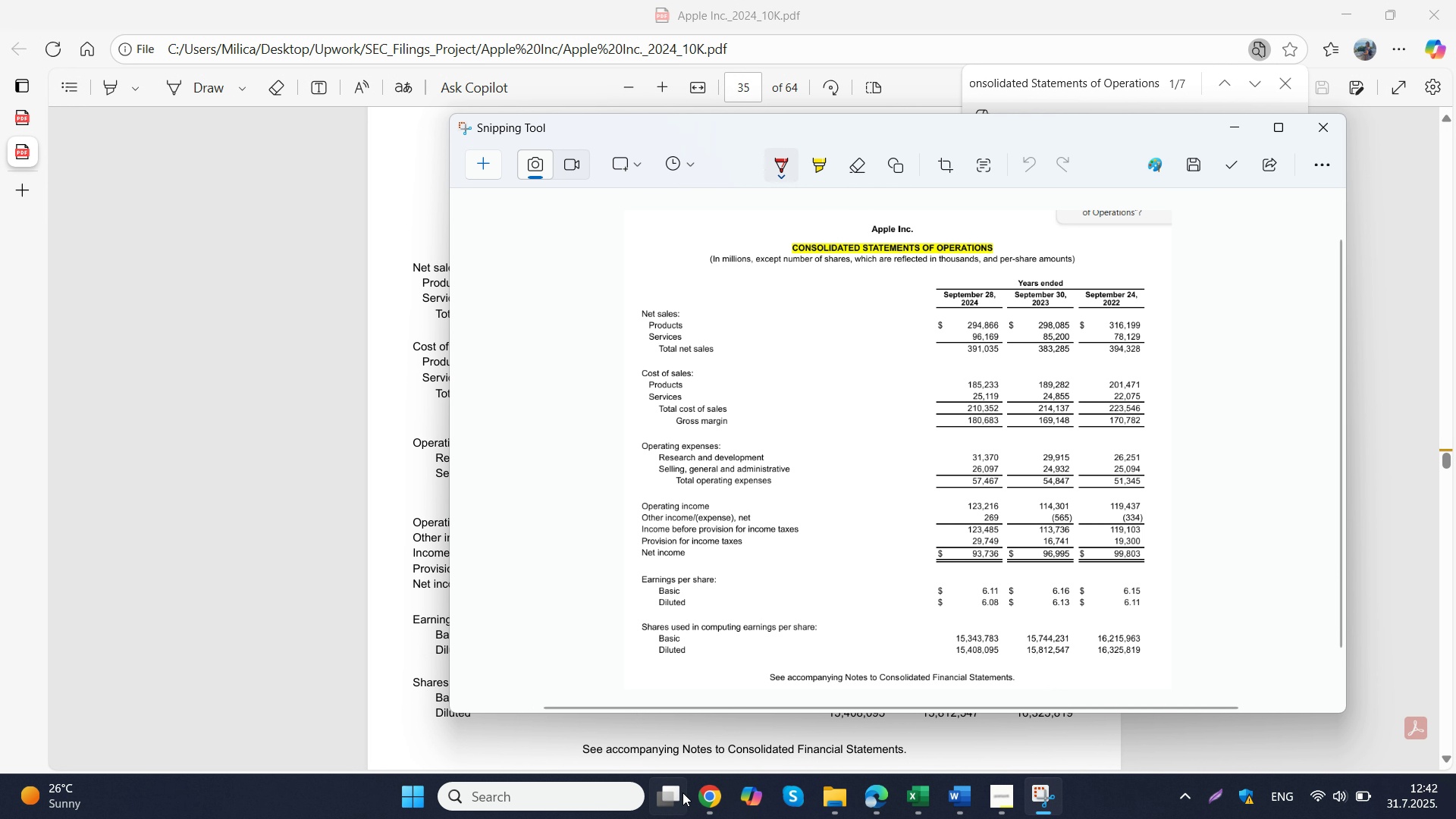 
left_click([685, 805])
 